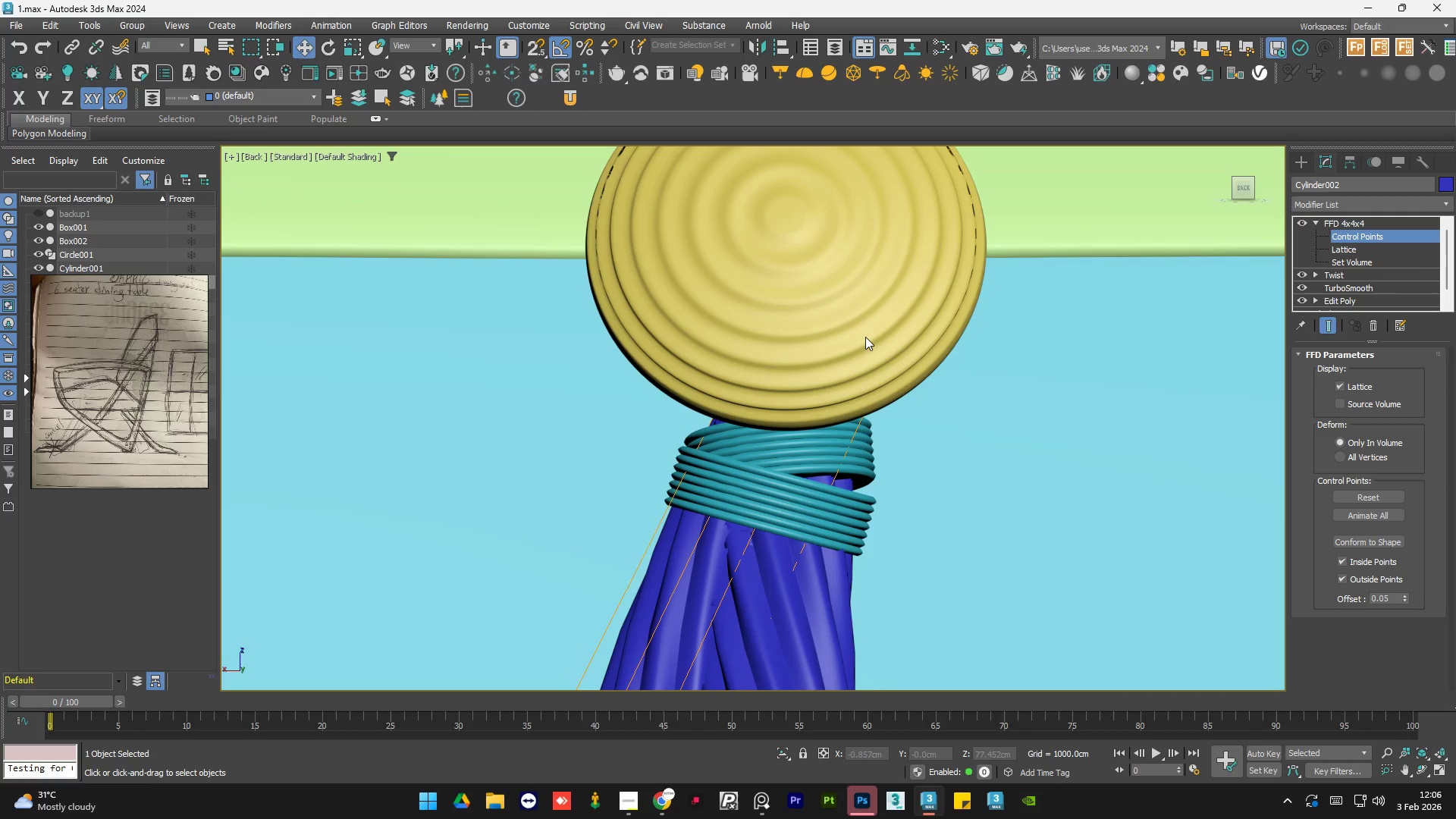 
key(F3)
 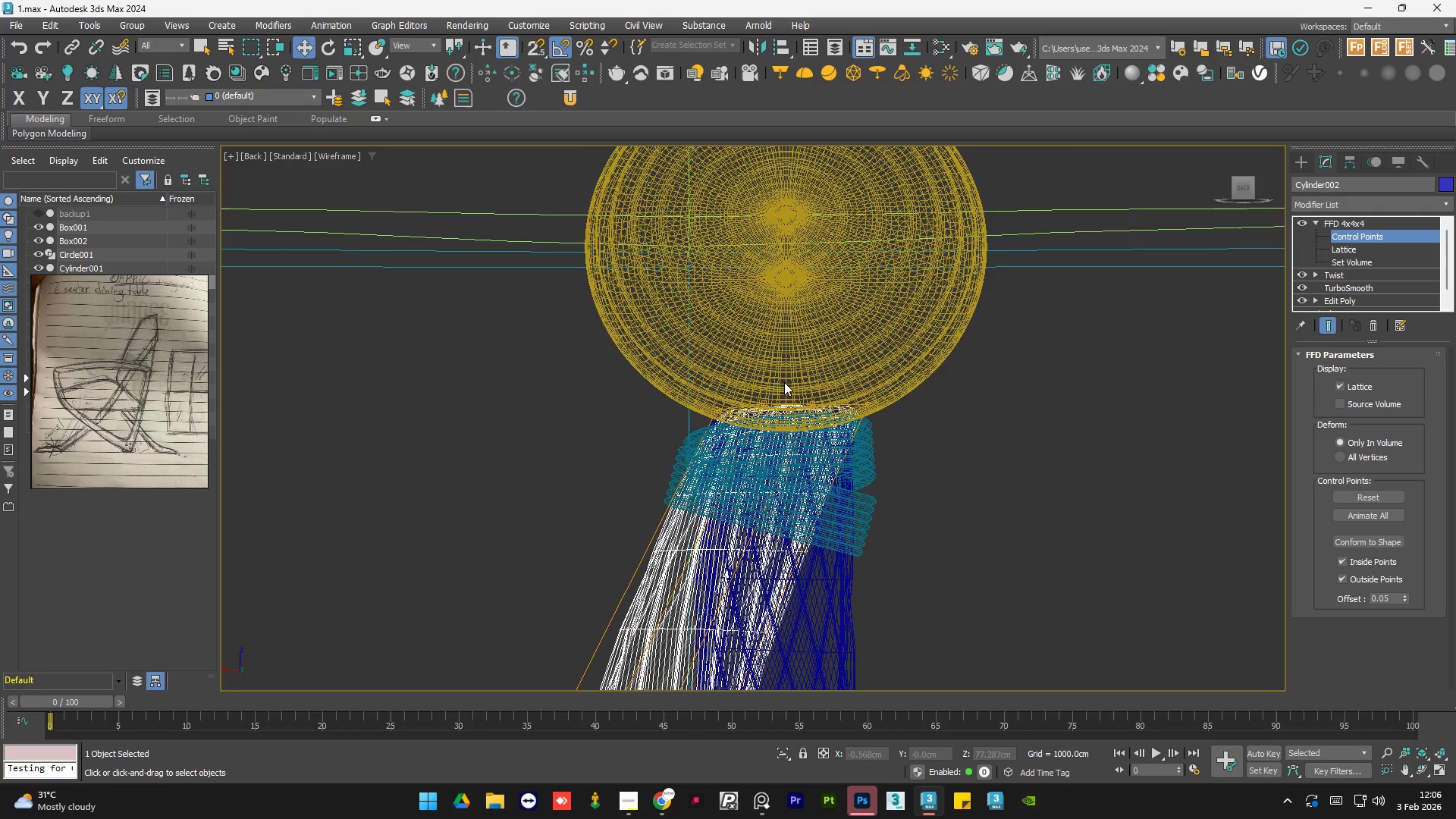 
left_click_drag(start_coordinate=[739, 386], to_coordinate=[653, 459])
 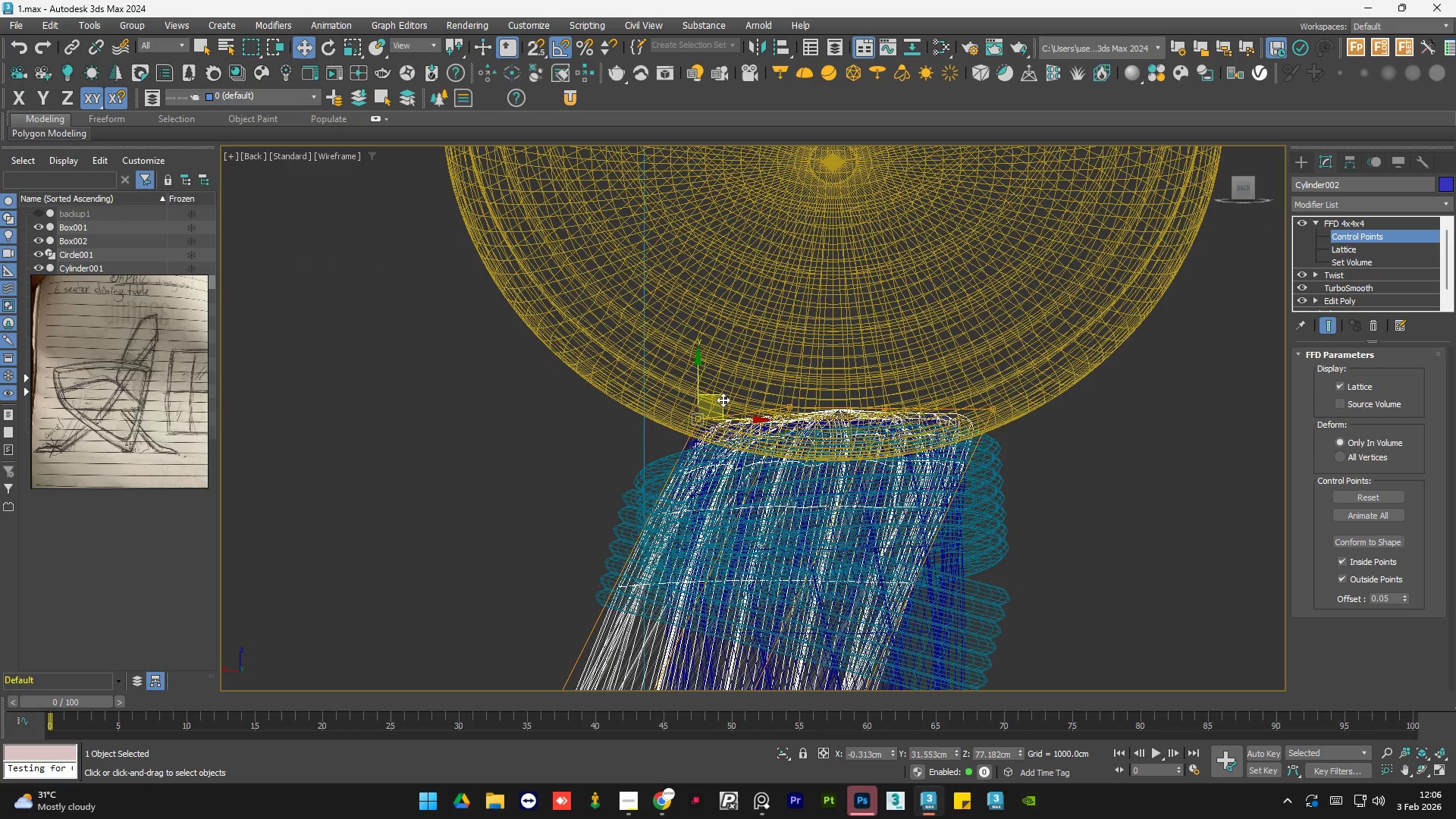 
scroll: coordinate [736, 400], scroll_direction: up, amount: 2.0
 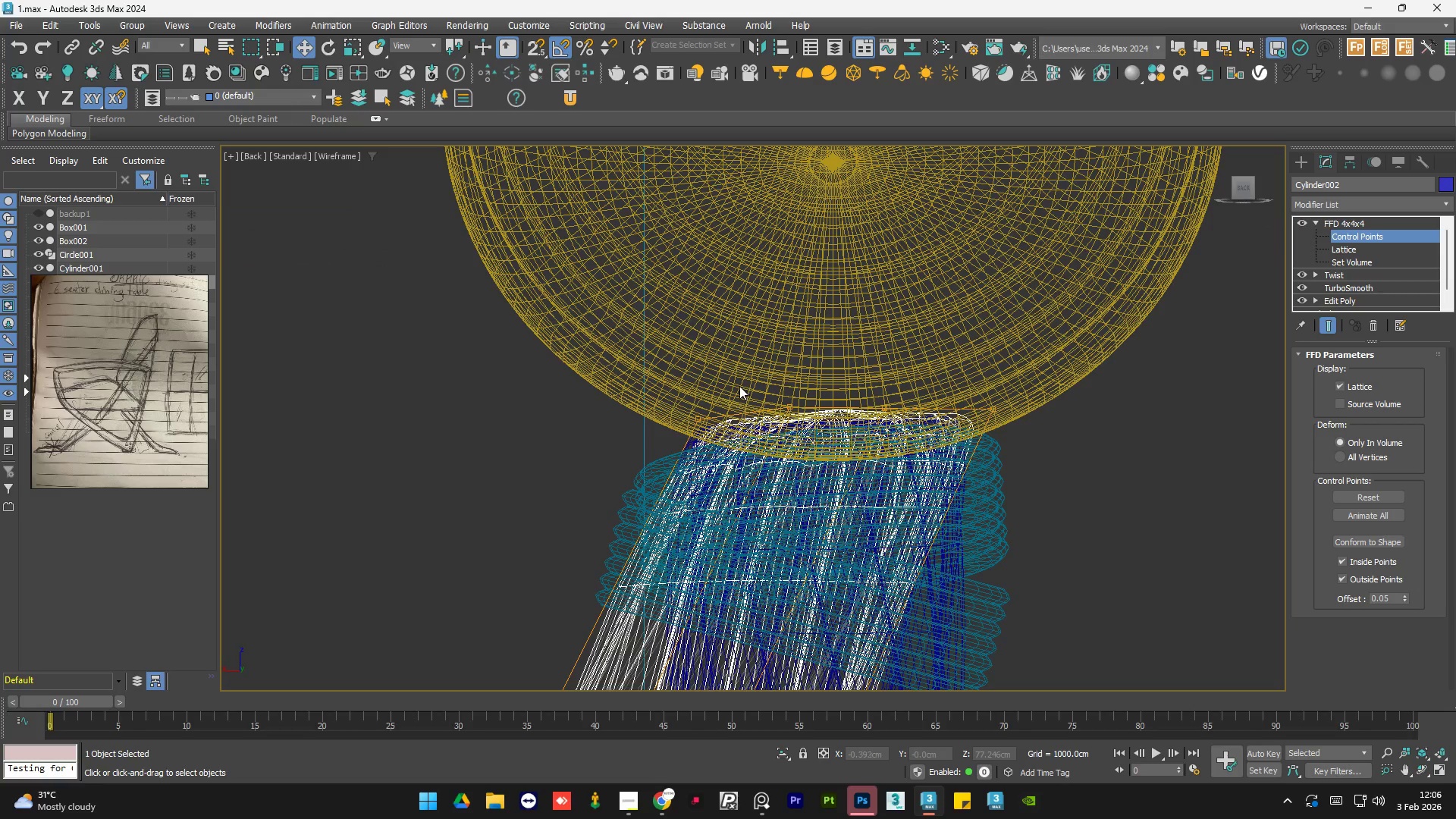 
left_click_drag(start_coordinate=[723, 400], to_coordinate=[719, 376])
 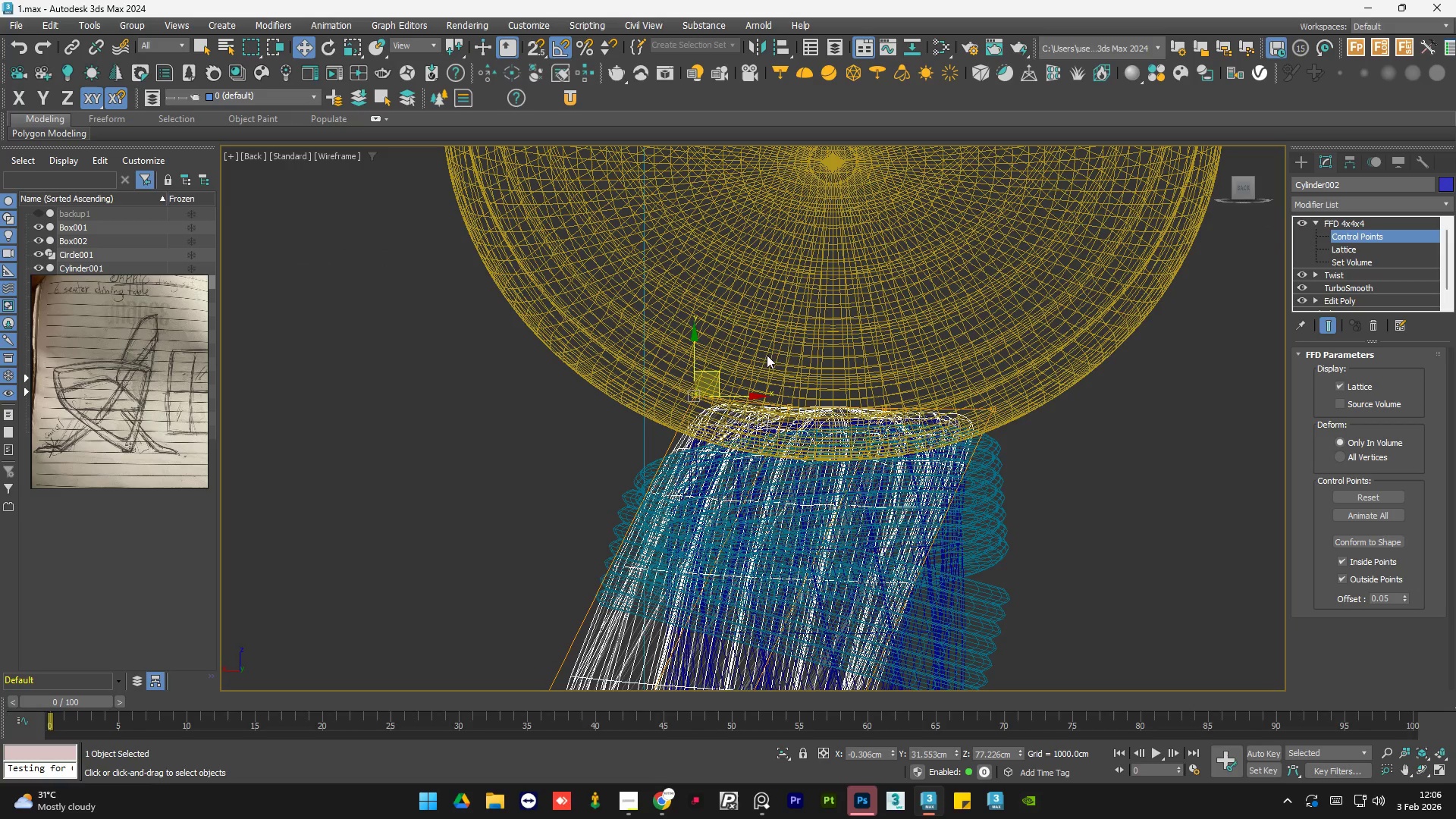 
left_click([794, 347])
 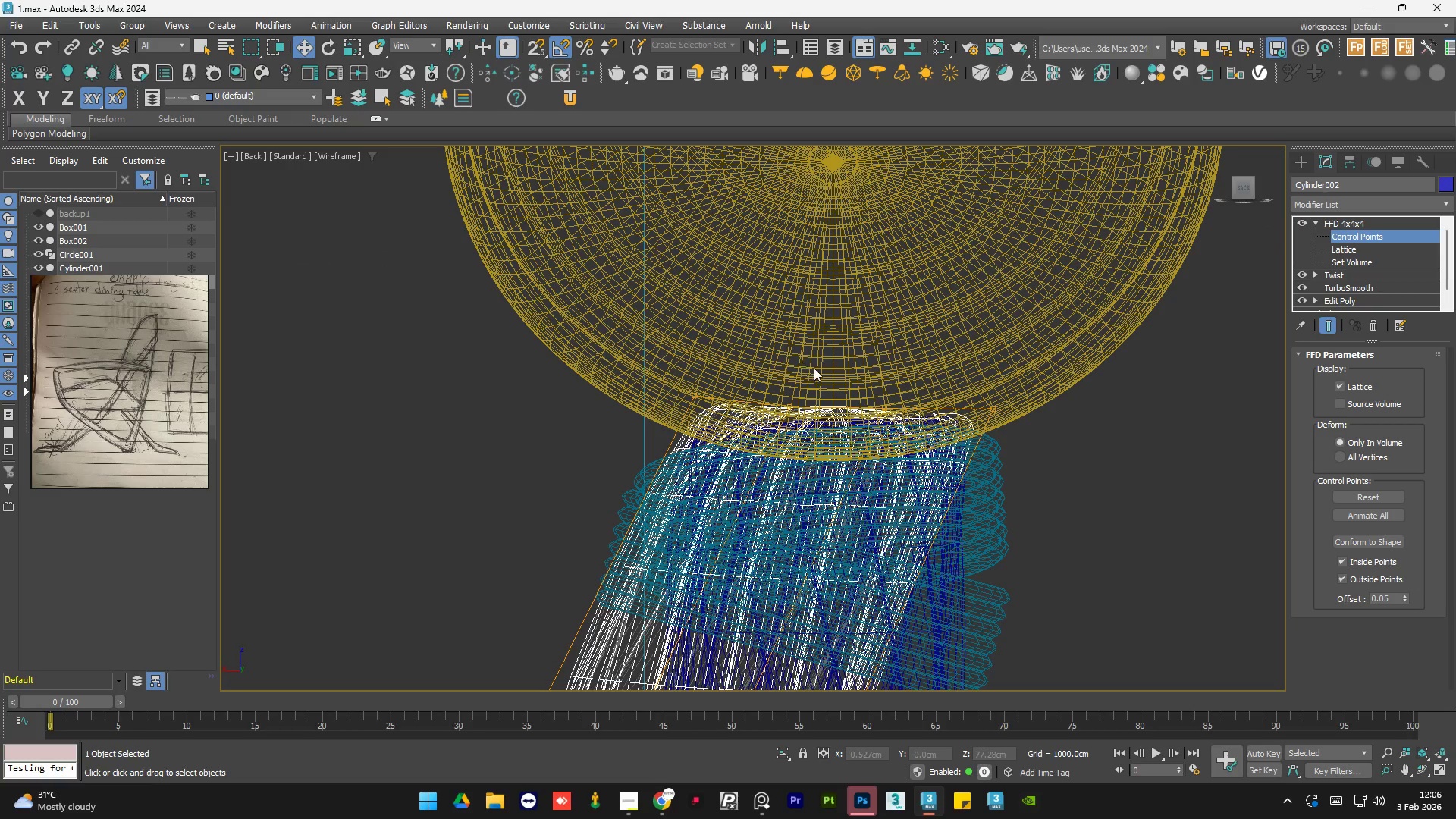 
left_click_drag(start_coordinate=[814, 369], to_coordinate=[761, 453])
 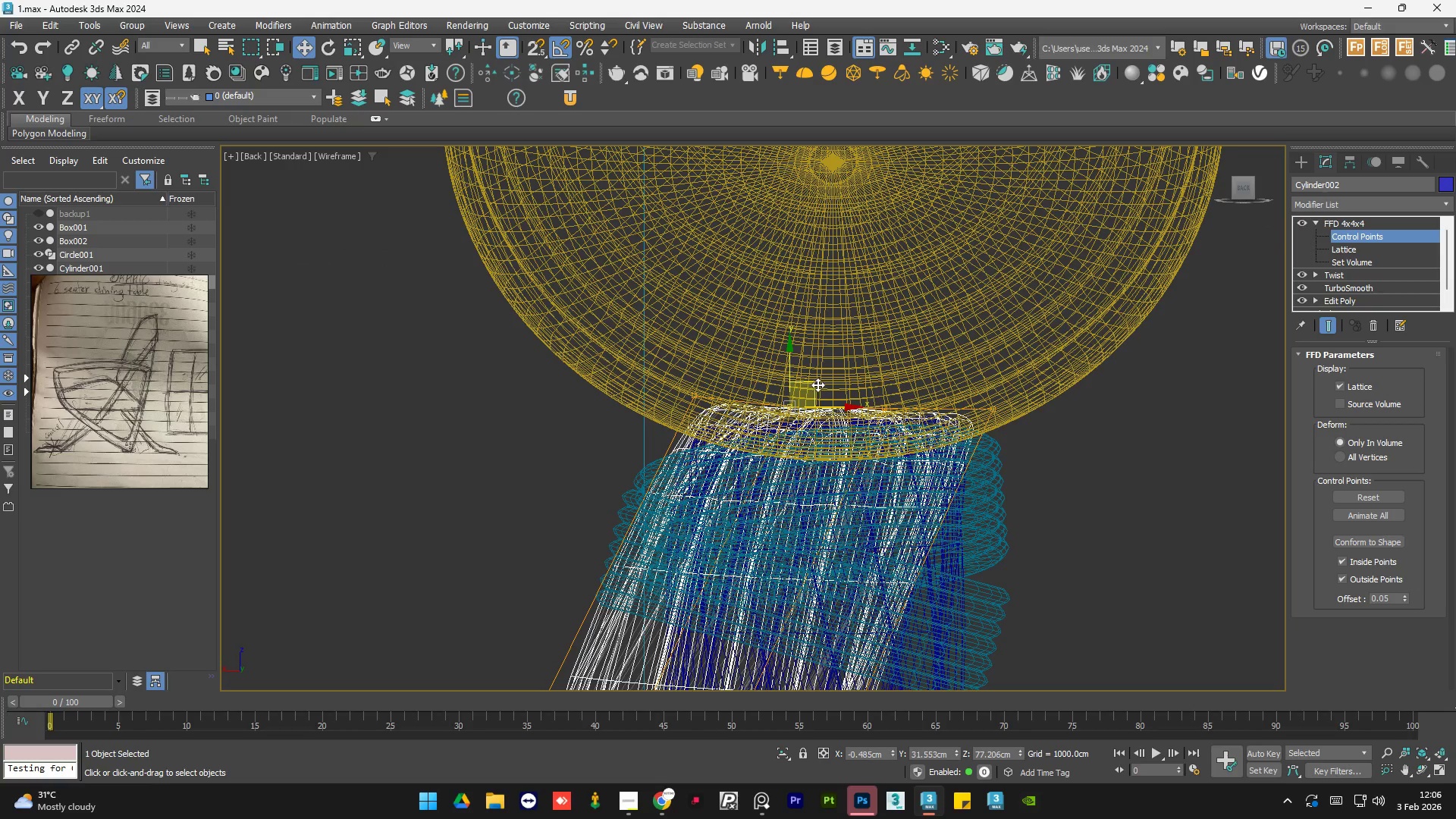 
left_click_drag(start_coordinate=[817, 384], to_coordinate=[808, 353])
 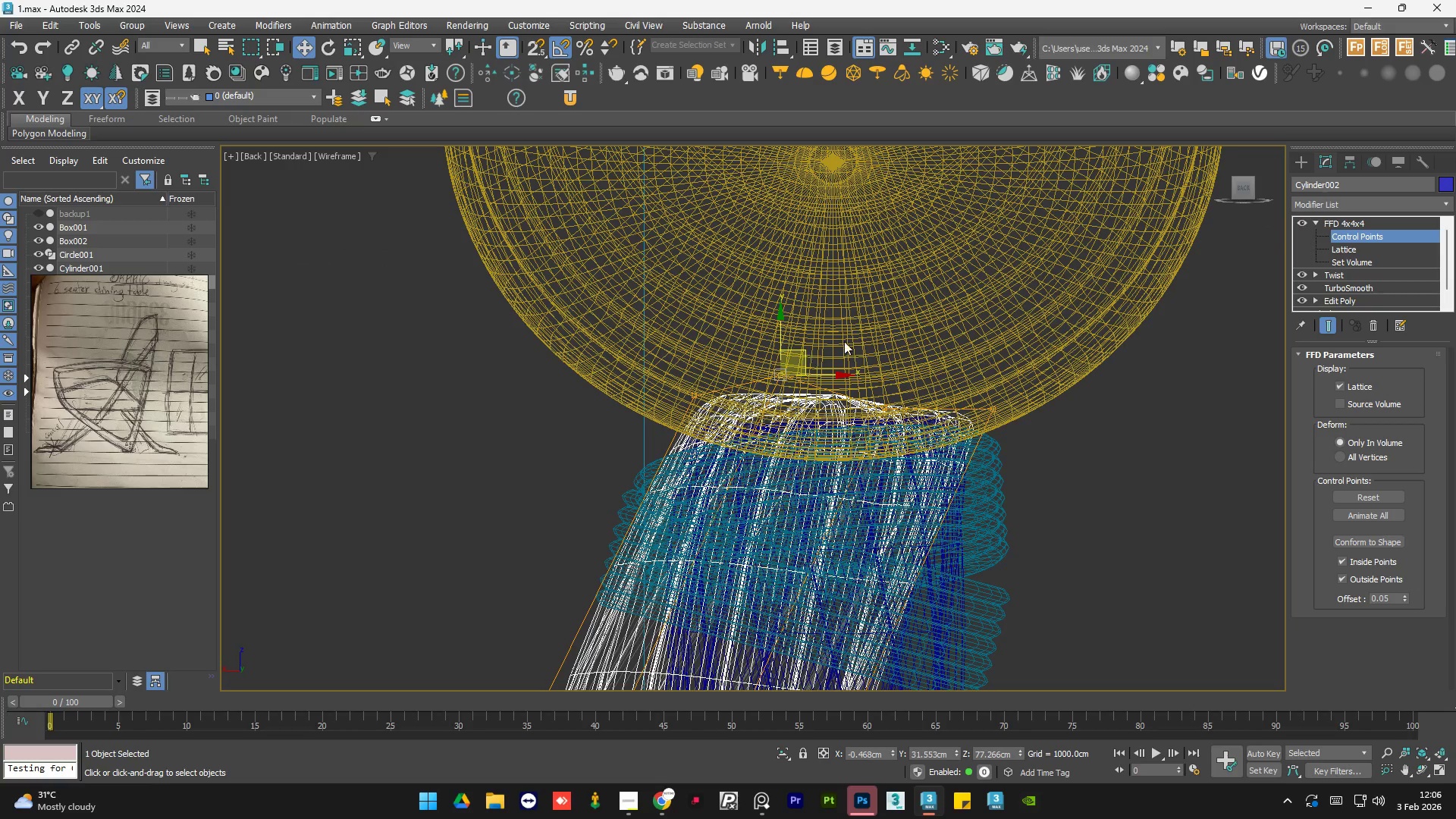 
left_click([858, 338])
 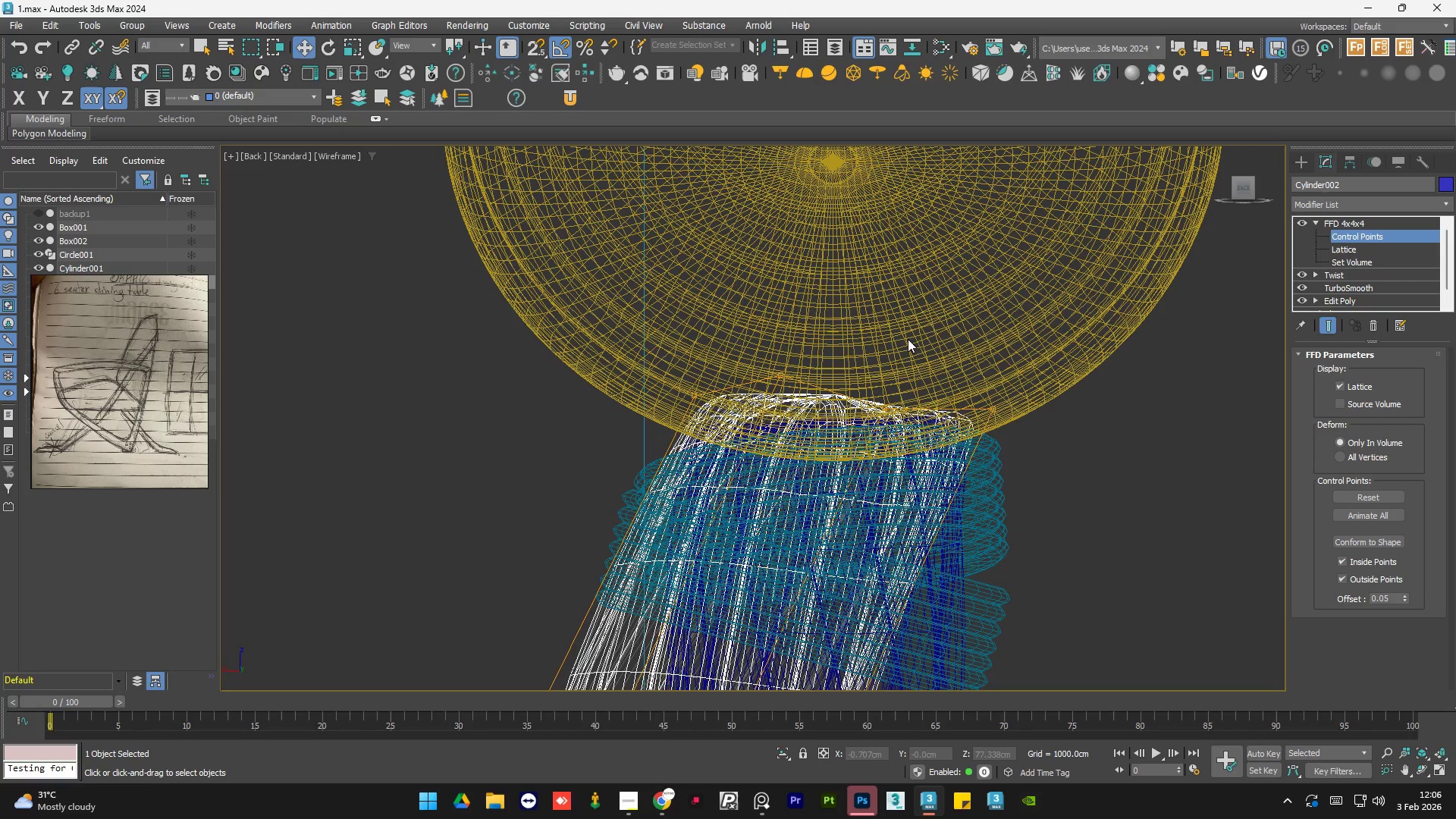 
left_click_drag(start_coordinate=[908, 339], to_coordinate=[869, 438])
 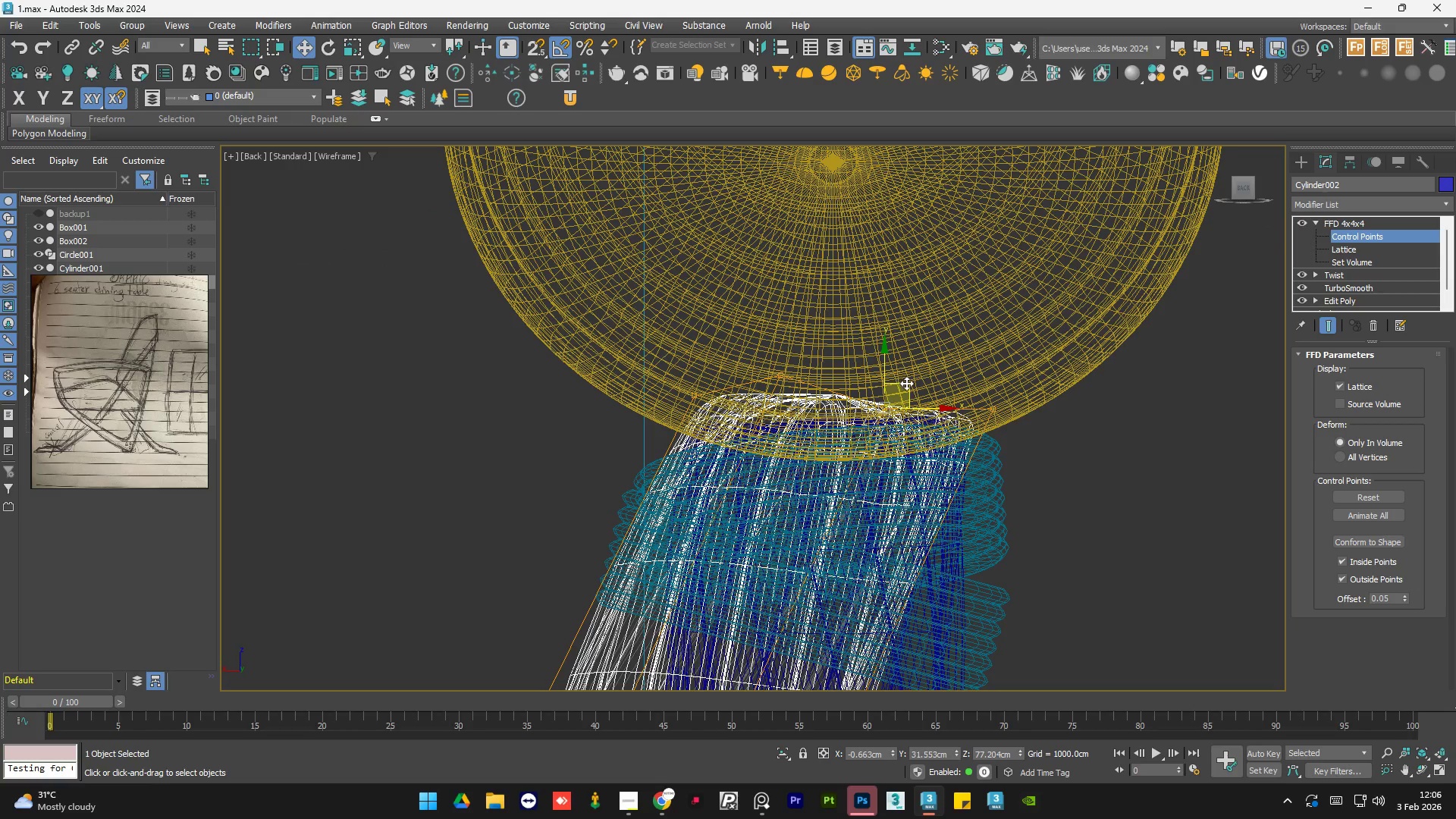 
left_click_drag(start_coordinate=[906, 383], to_coordinate=[908, 344])
 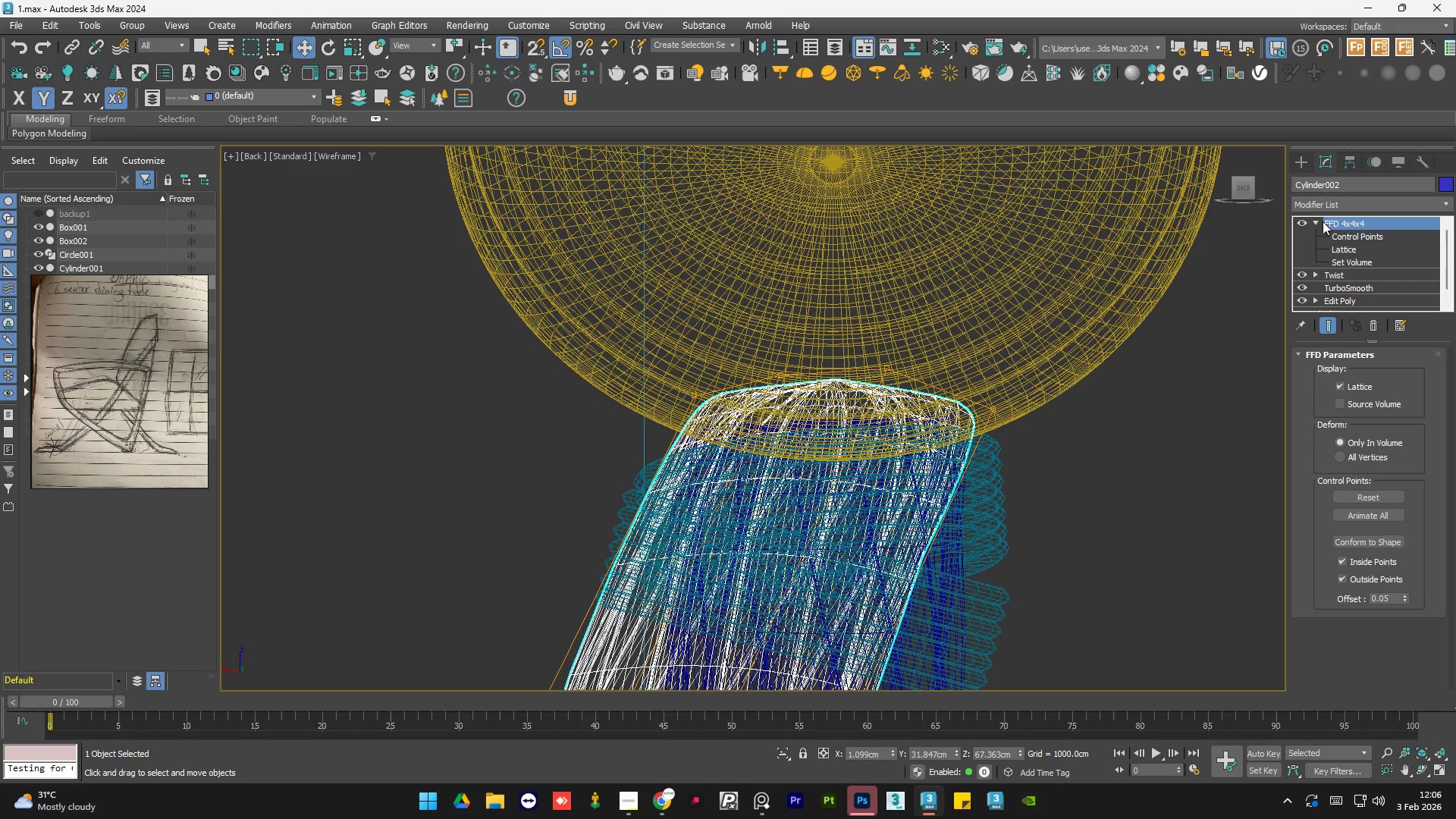 
left_click([1319, 221])
 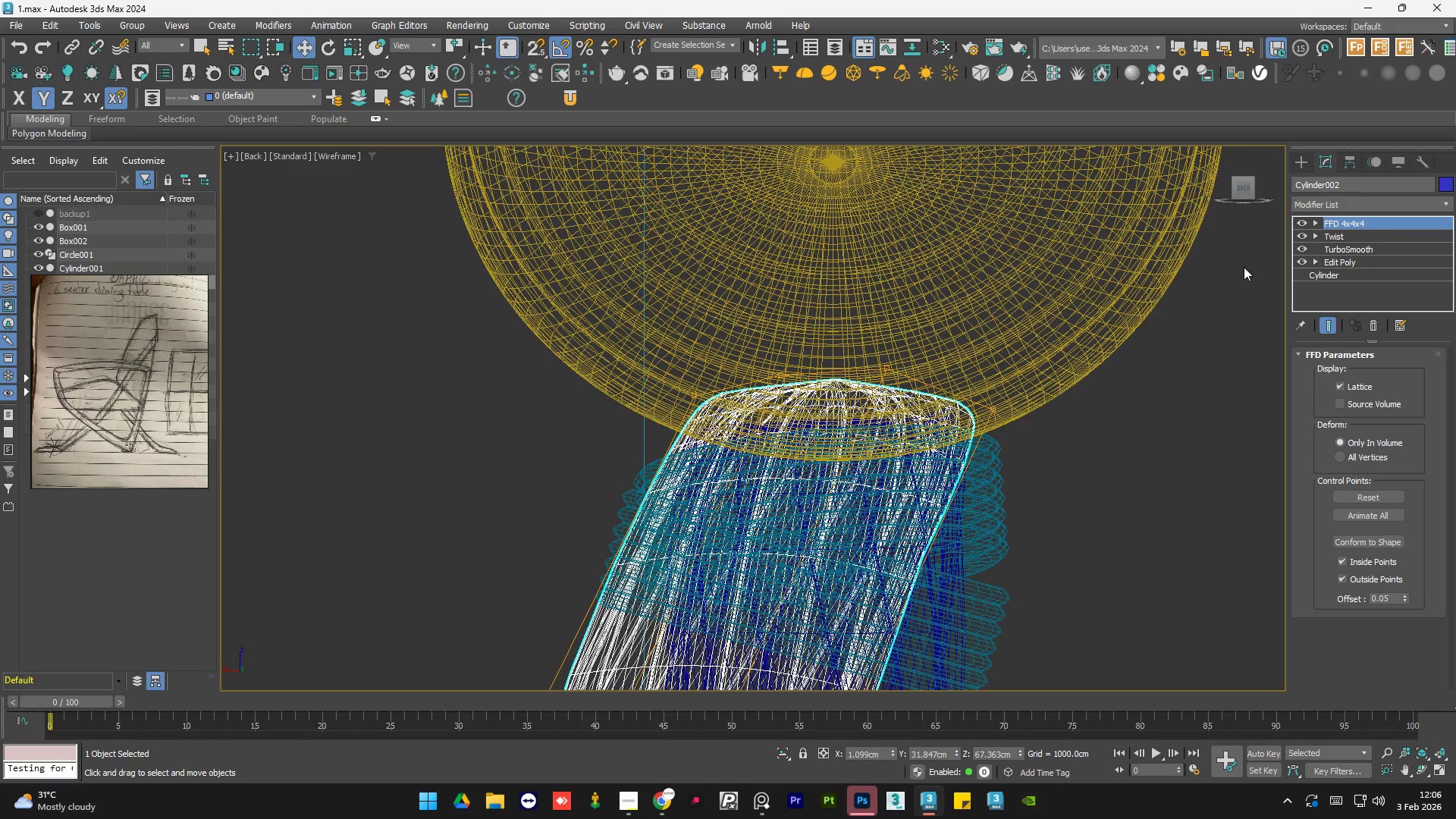 
key(F3)
 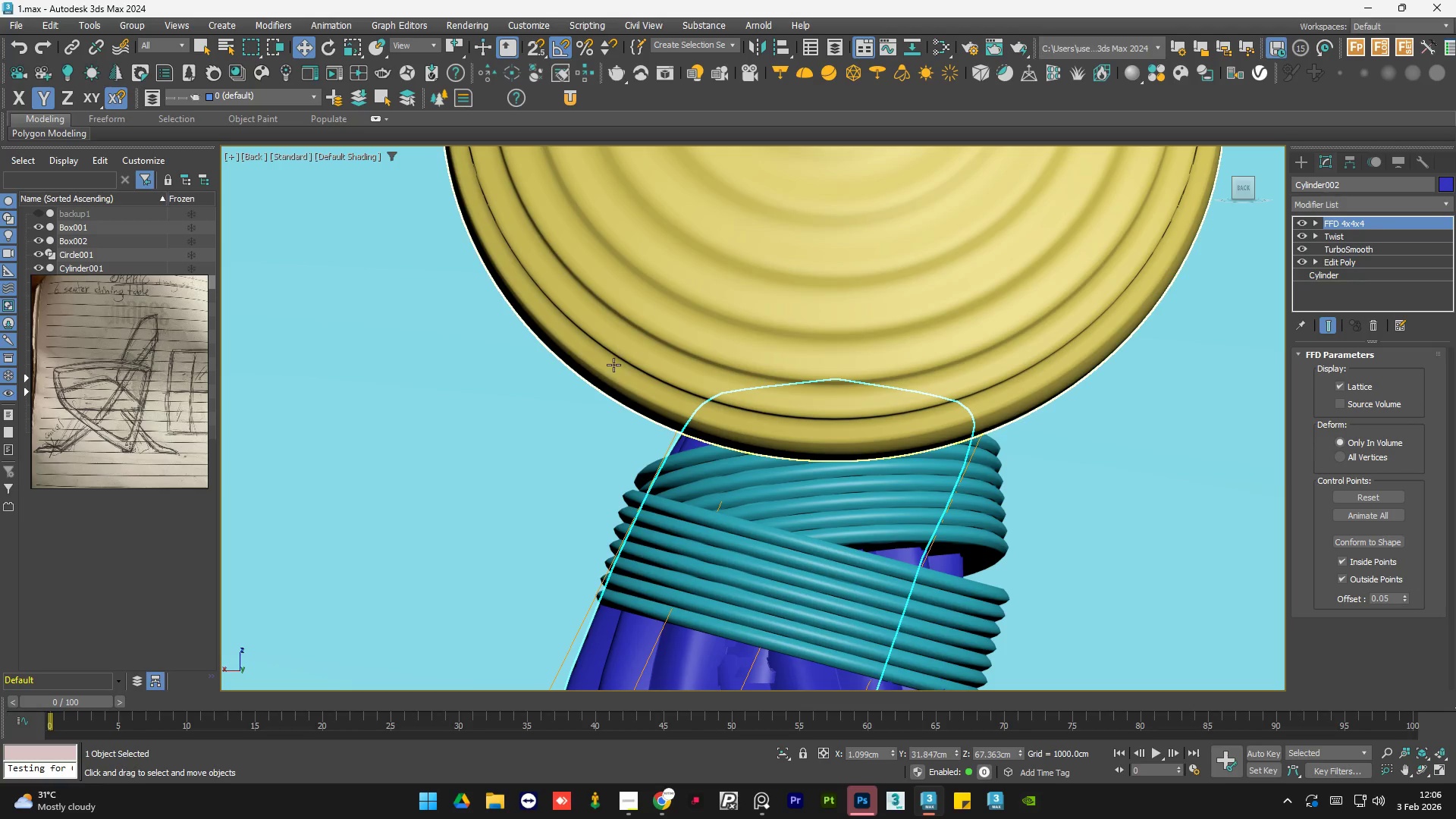 
scroll: coordinate [607, 371], scroll_direction: down, amount: 1.0
 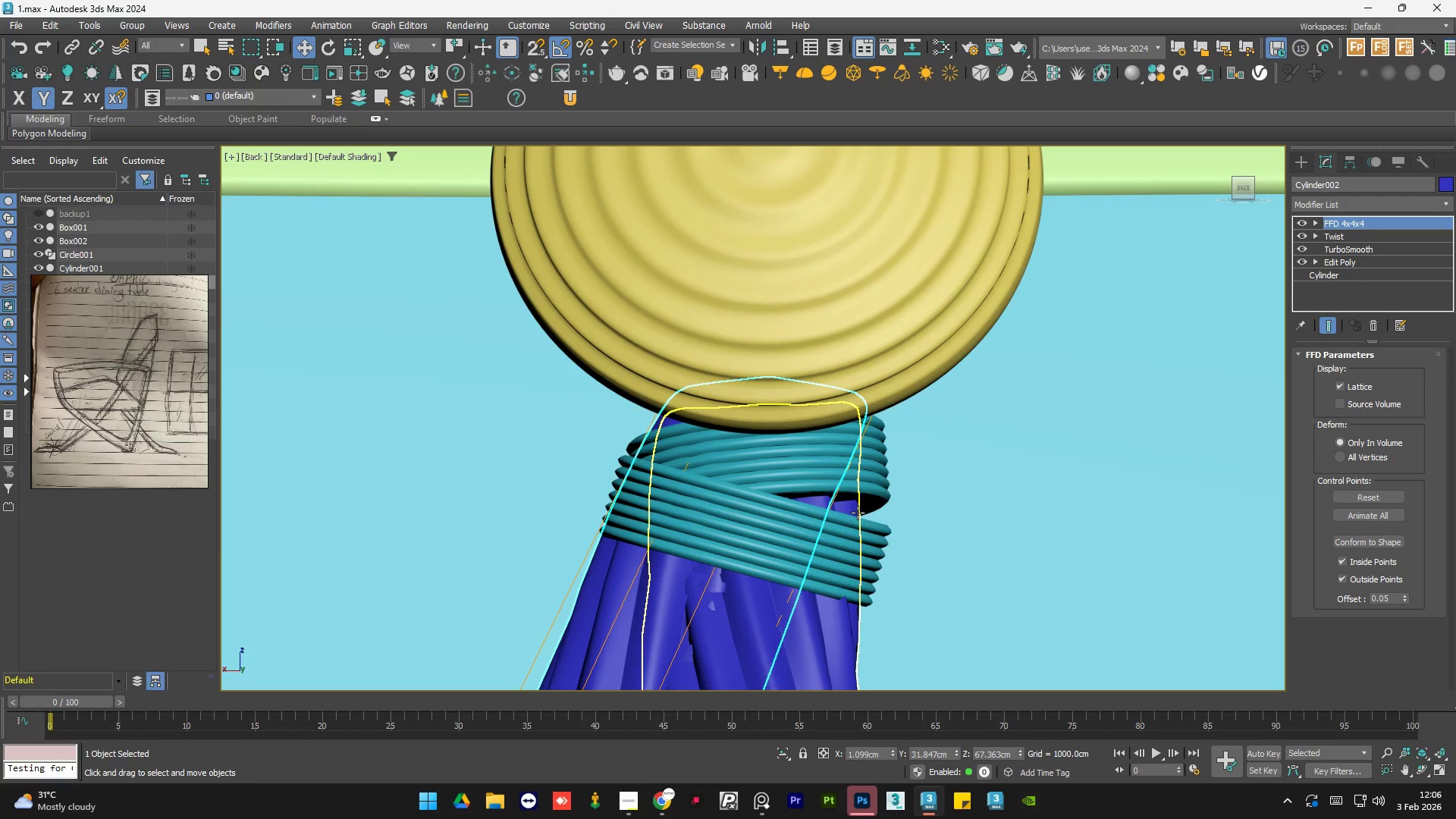 
left_click([858, 513])
 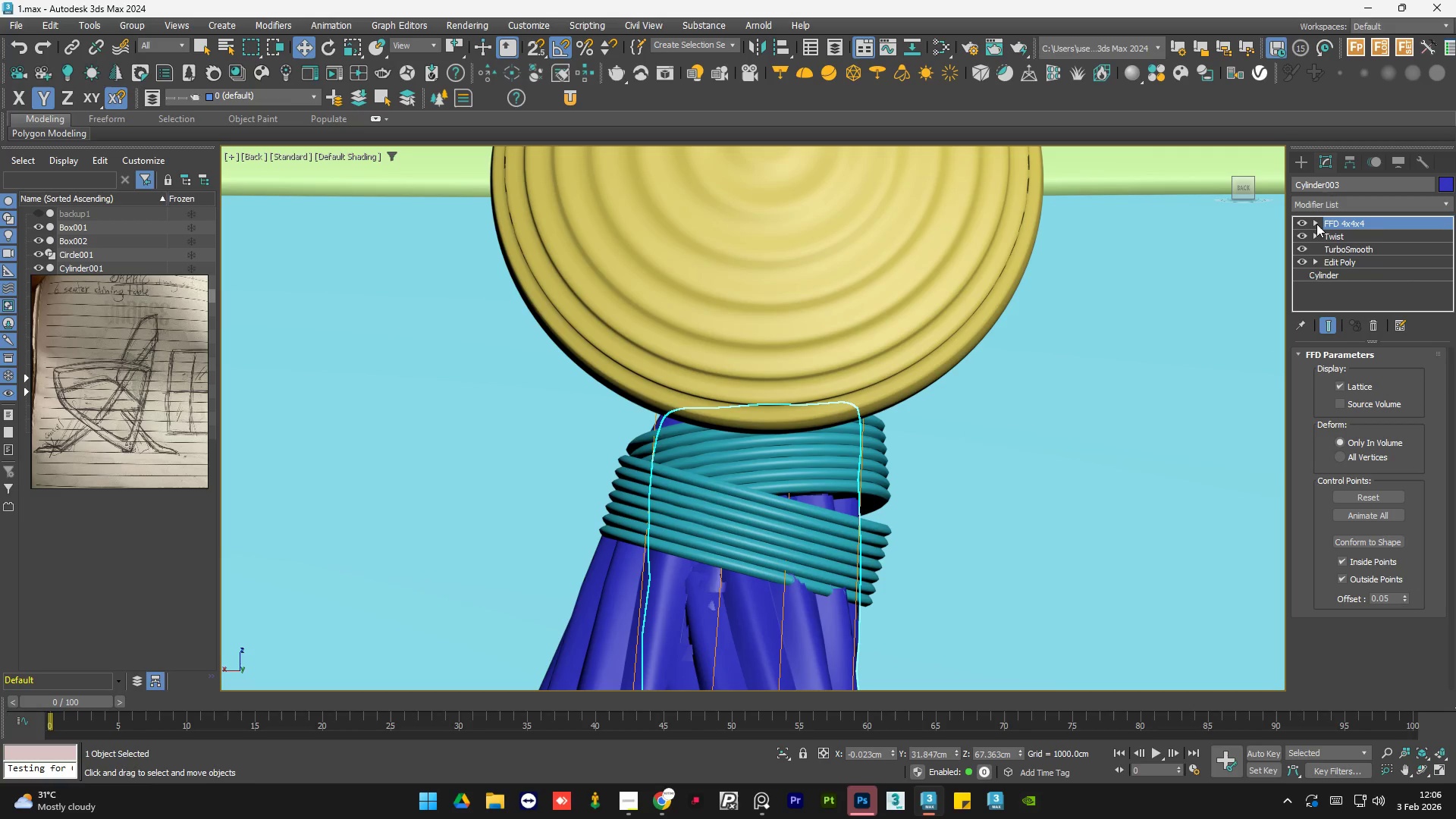 
double_click([1345, 236])
 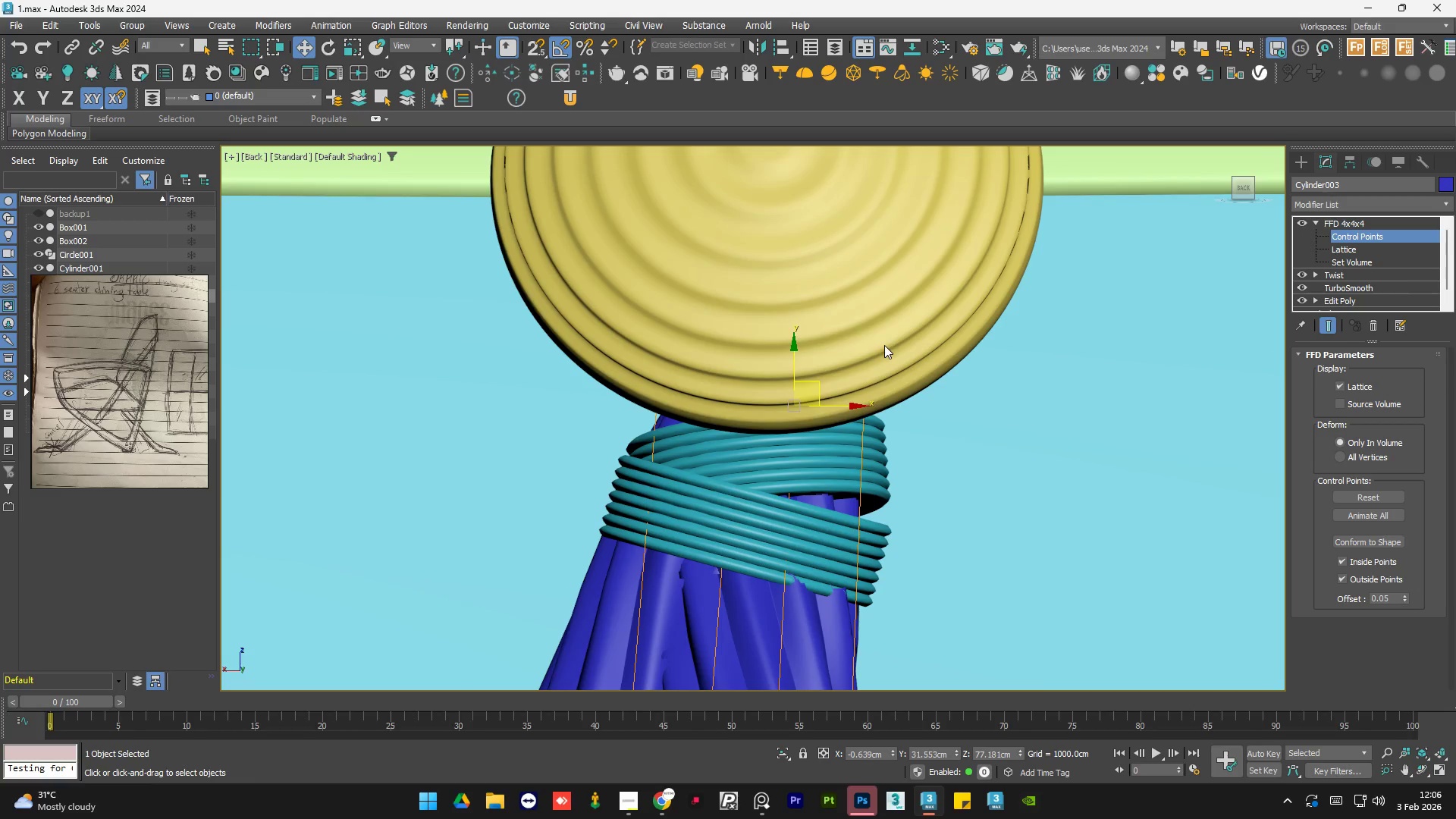 
left_click_drag(start_coordinate=[969, 312], to_coordinate=[563, 458])
 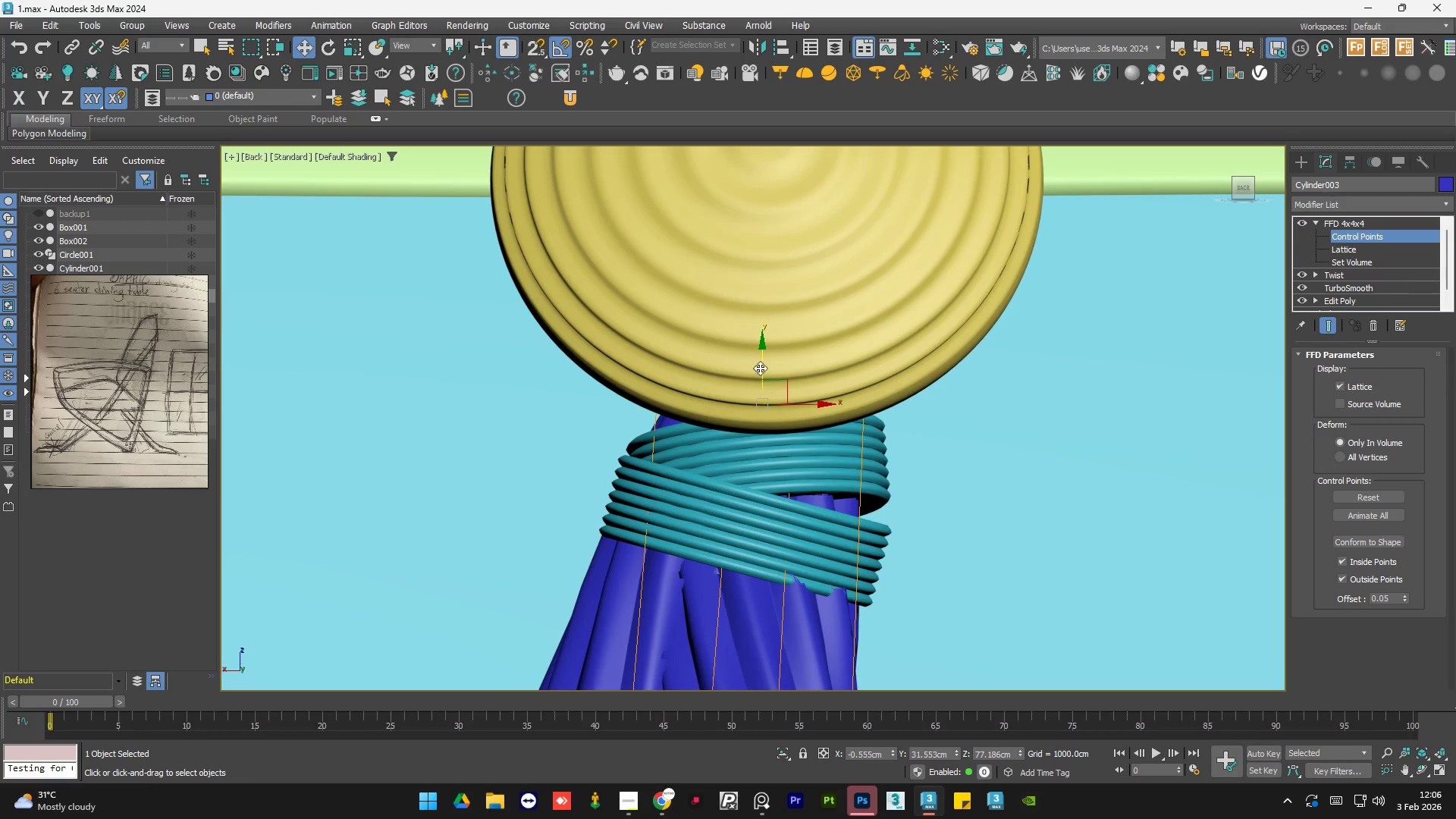 
left_click_drag(start_coordinate=[761, 365], to_coordinate=[768, 377])
 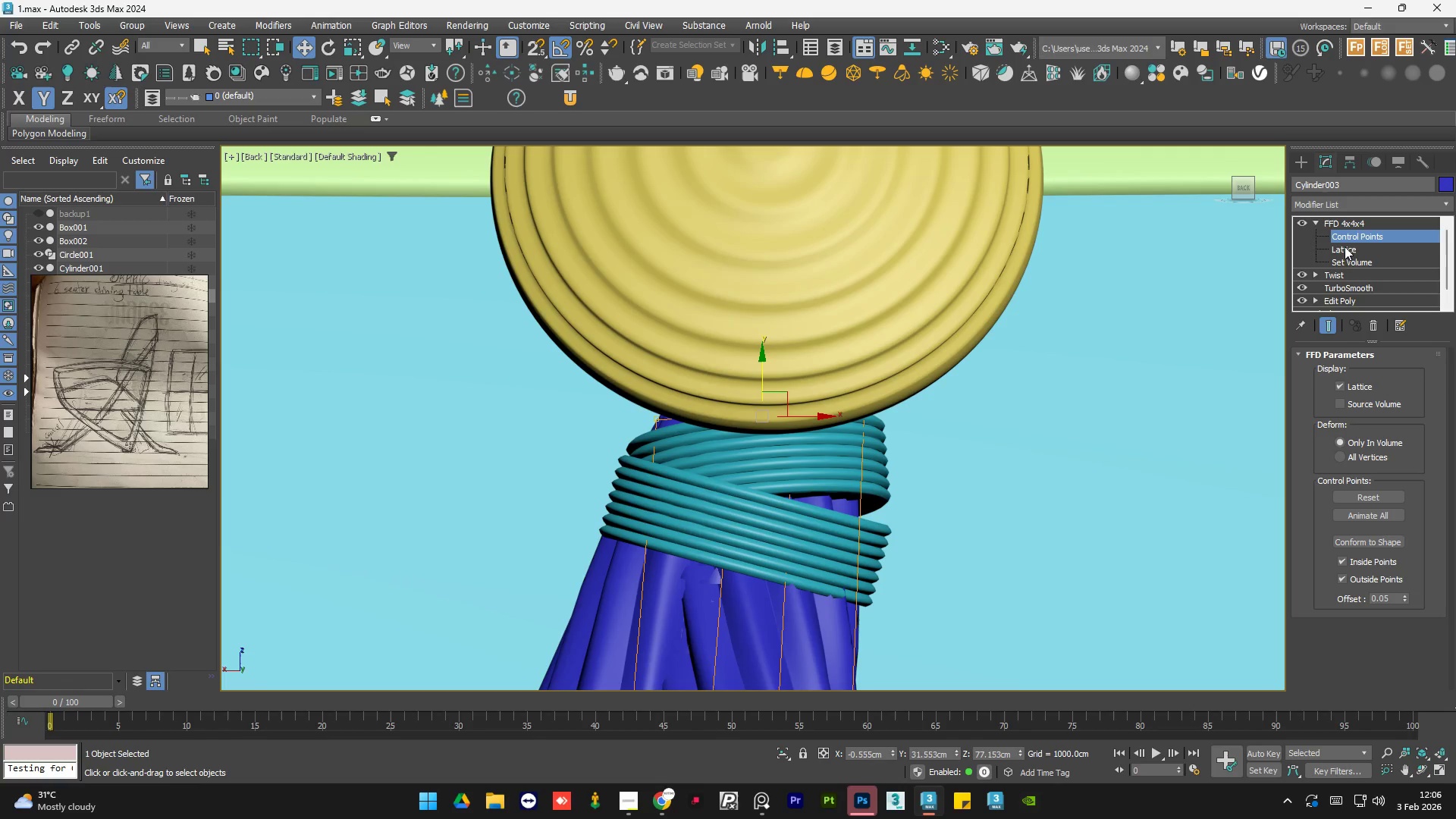 
left_click([1362, 226])
 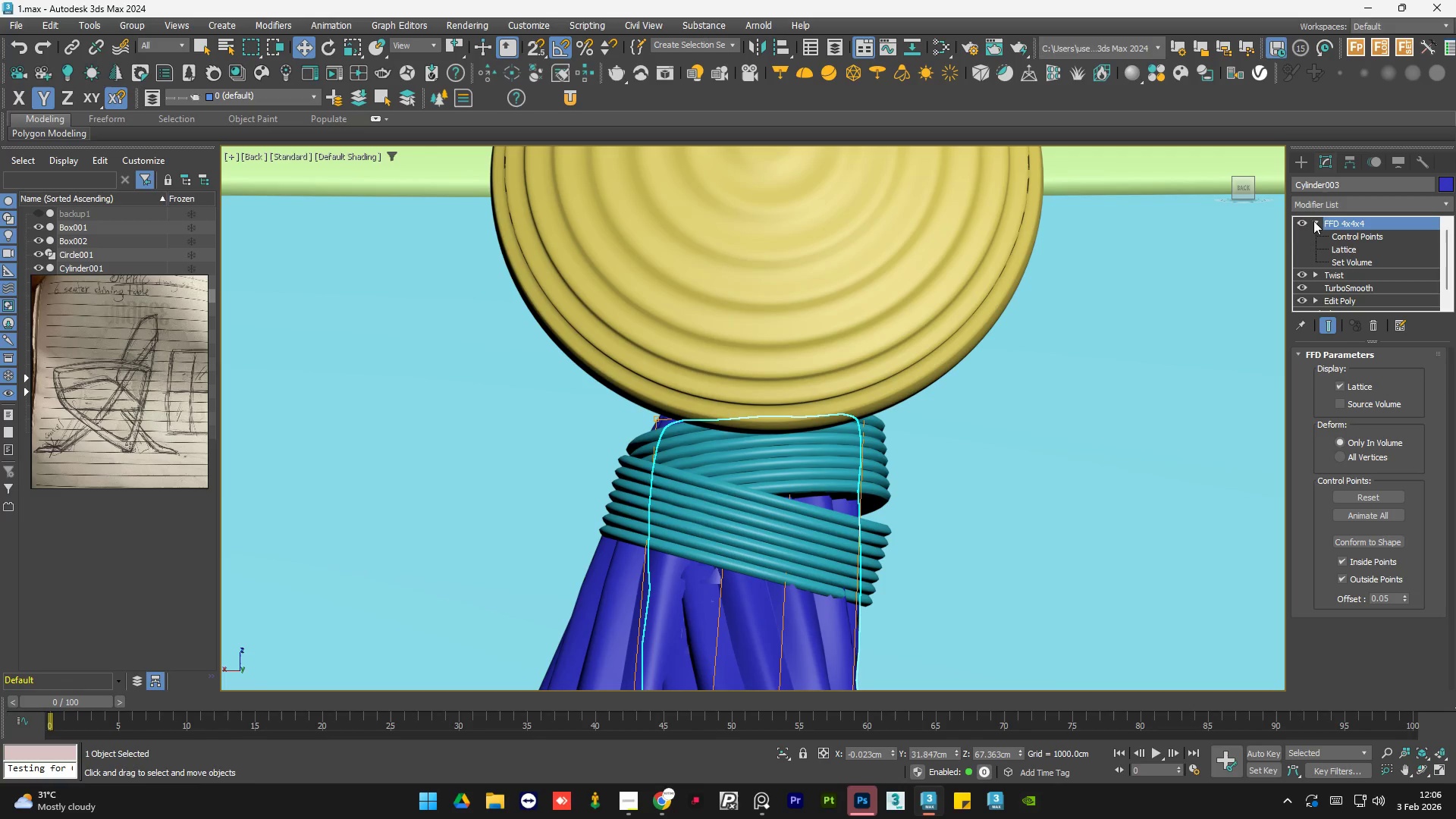 
left_click([1314, 221])
 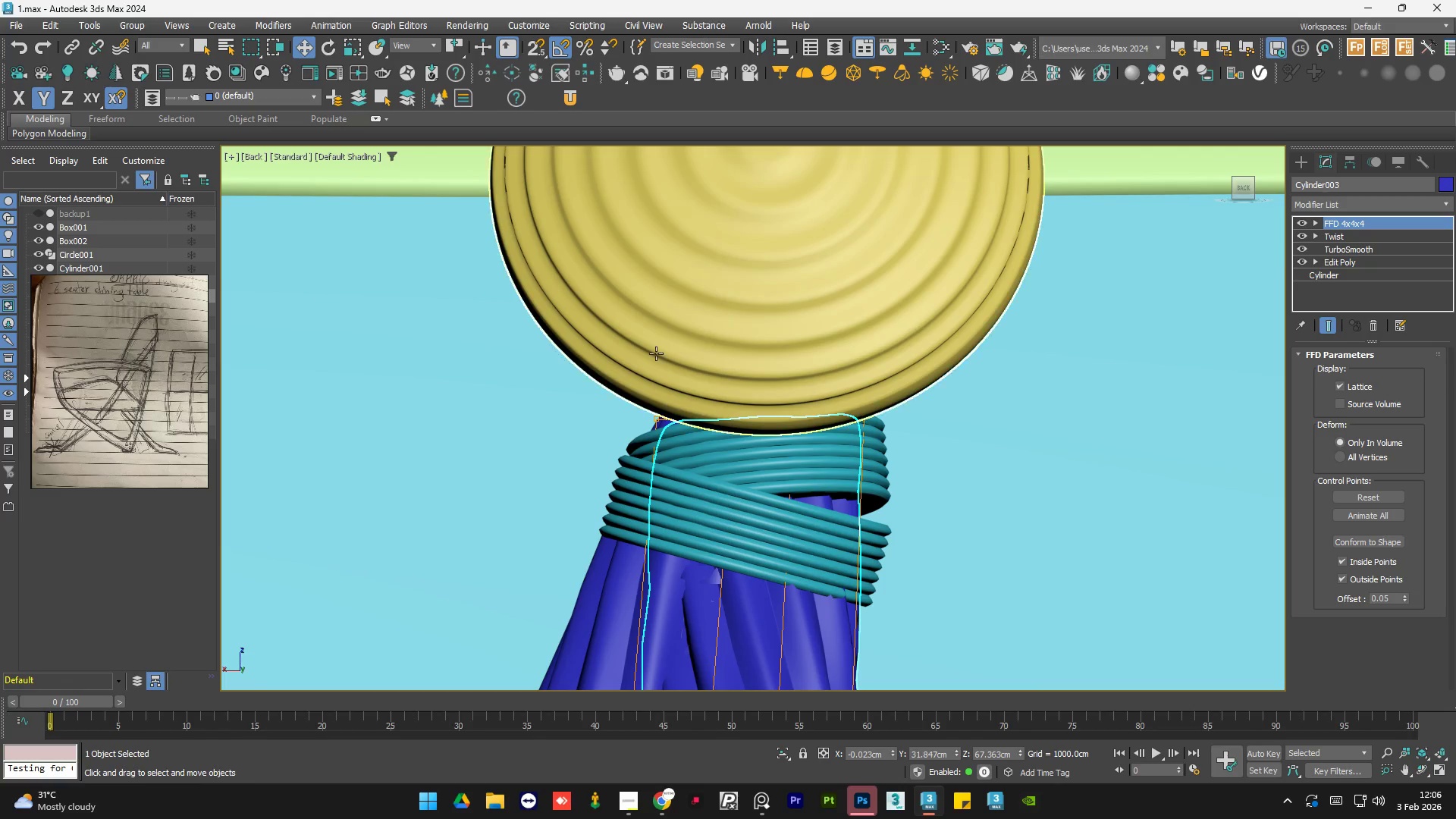 
key(F3)
 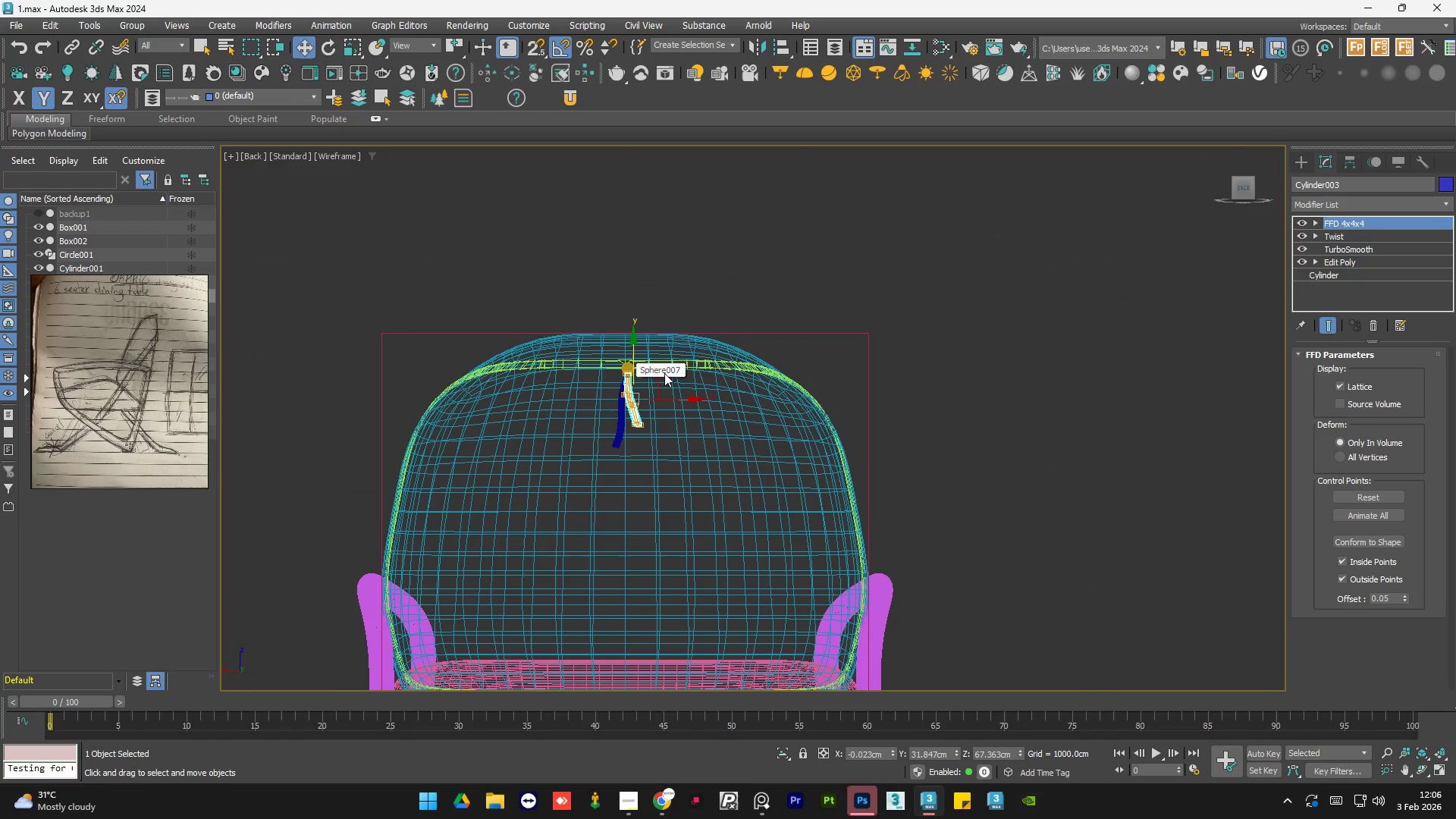 
left_click([996, 292])
 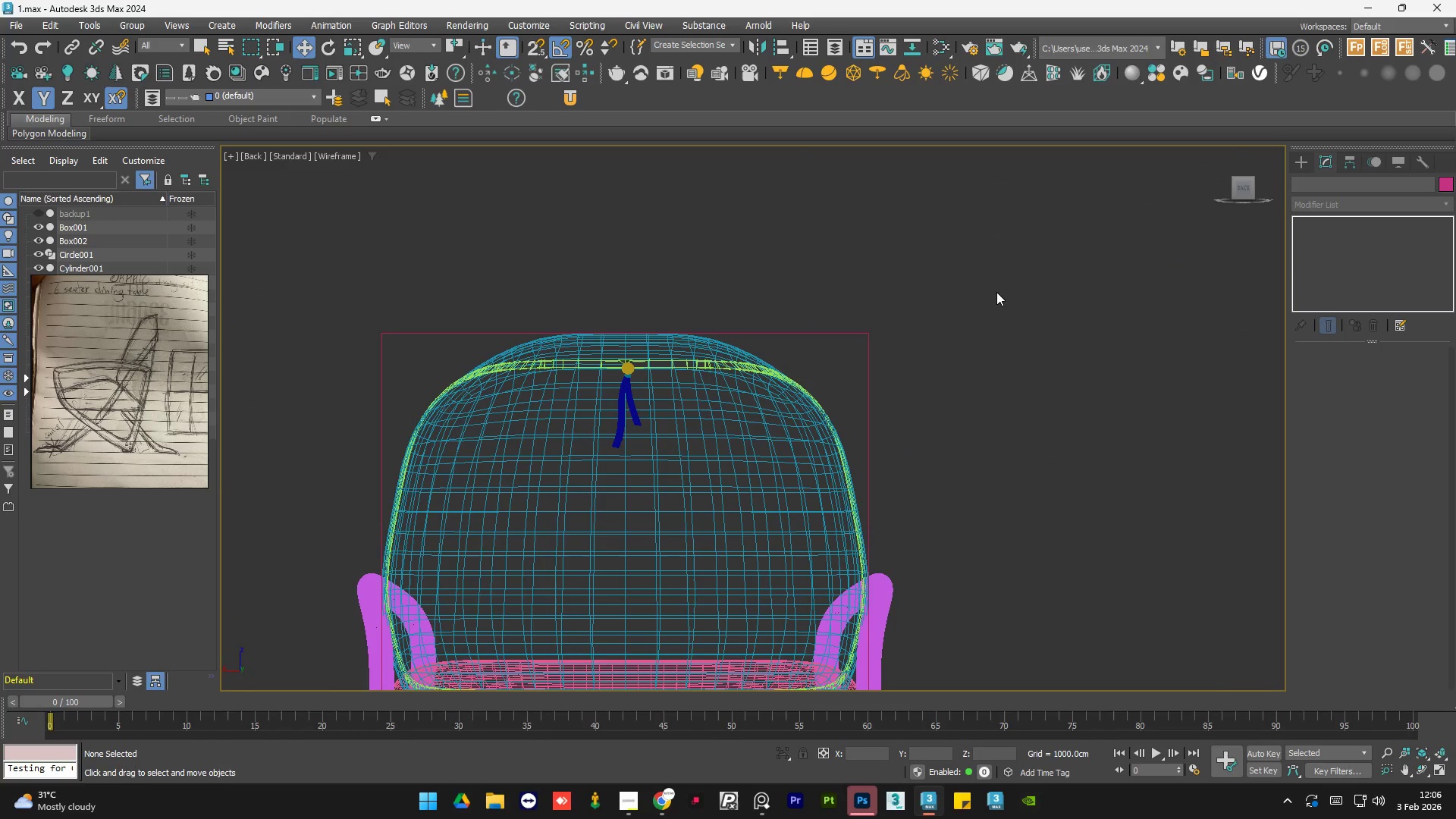 
scroll: coordinate [625, 372], scroll_direction: down, amount: 11.0
 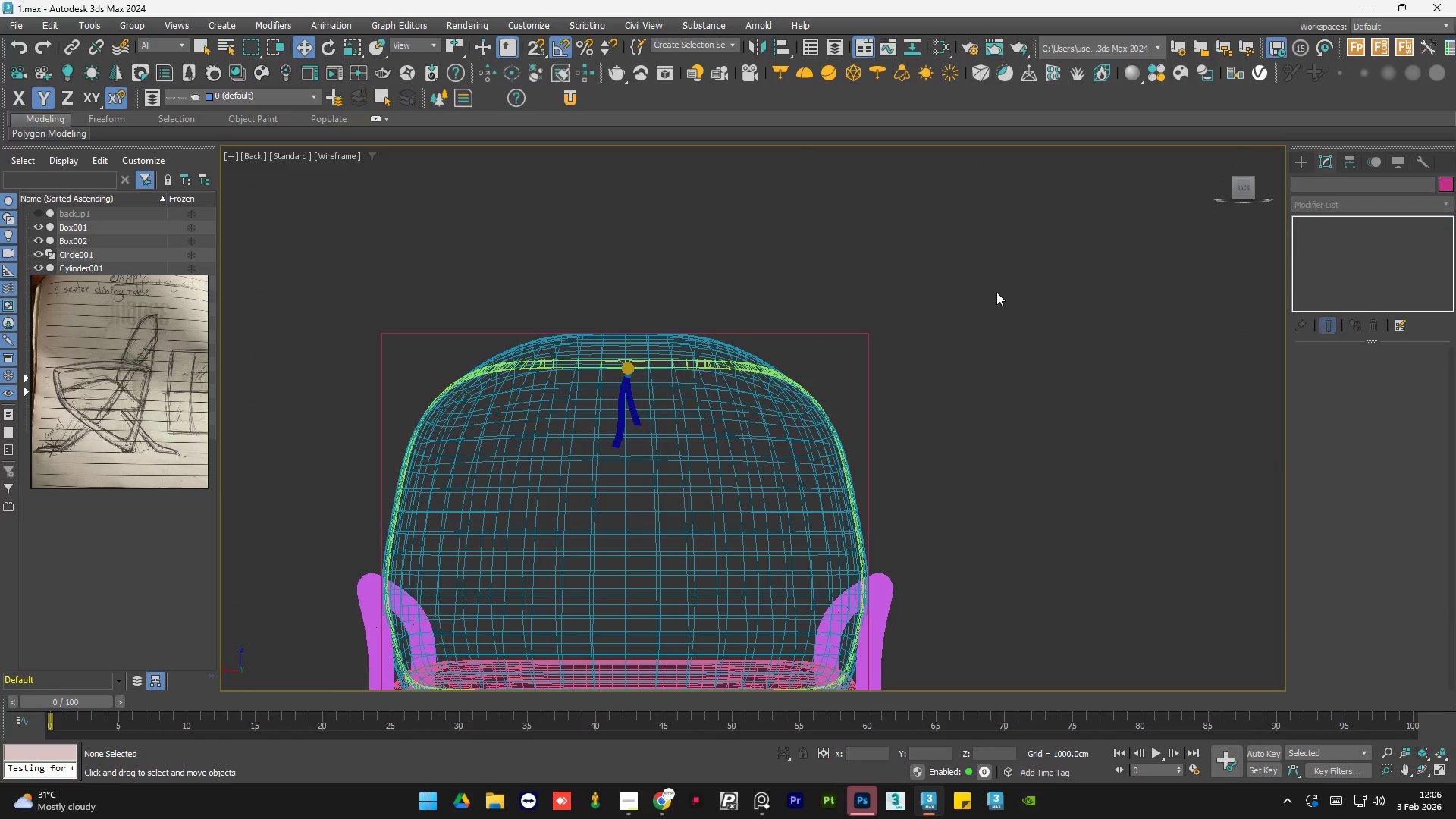 
double_click([996, 292])
 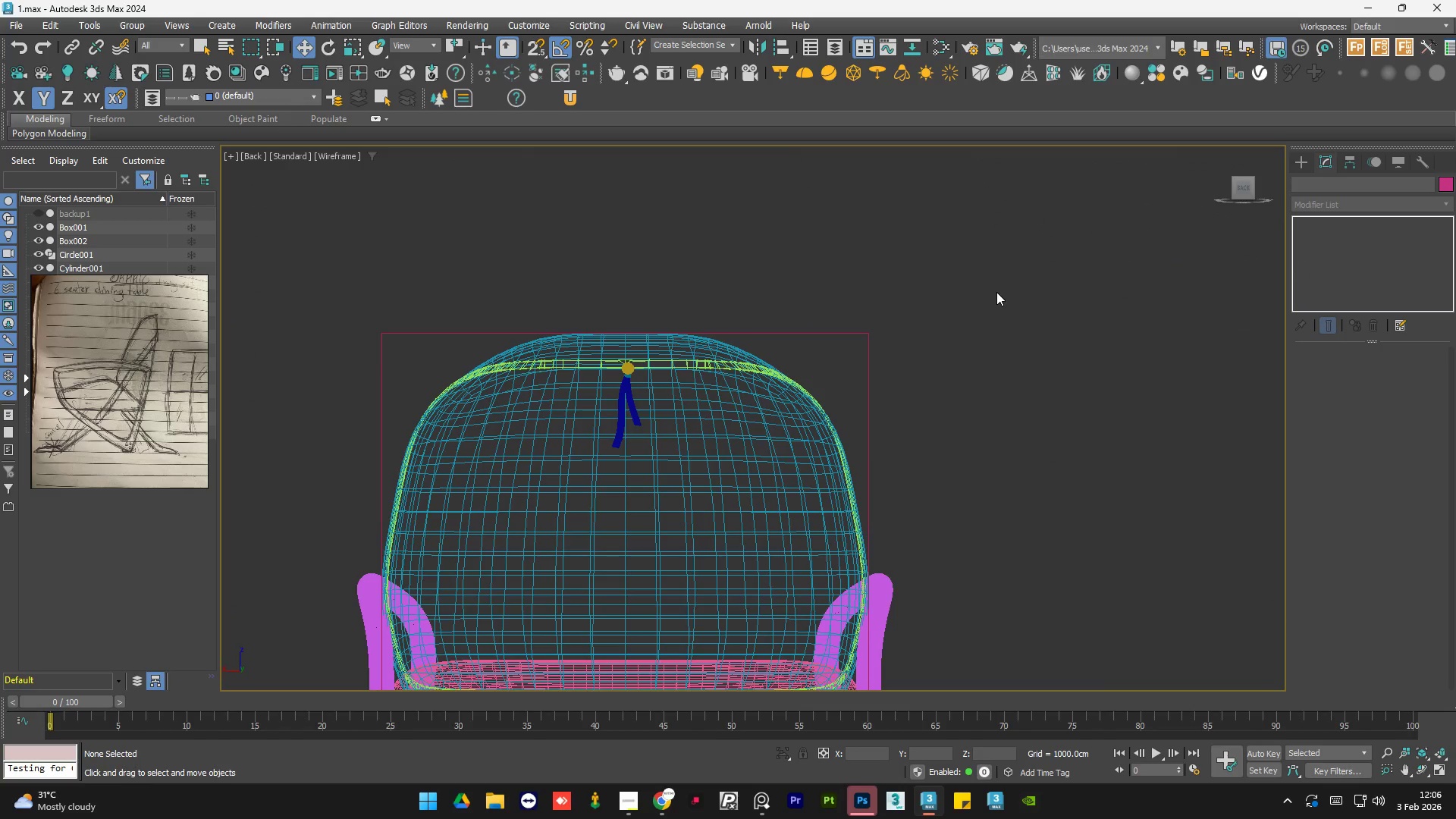 
key(F3)
 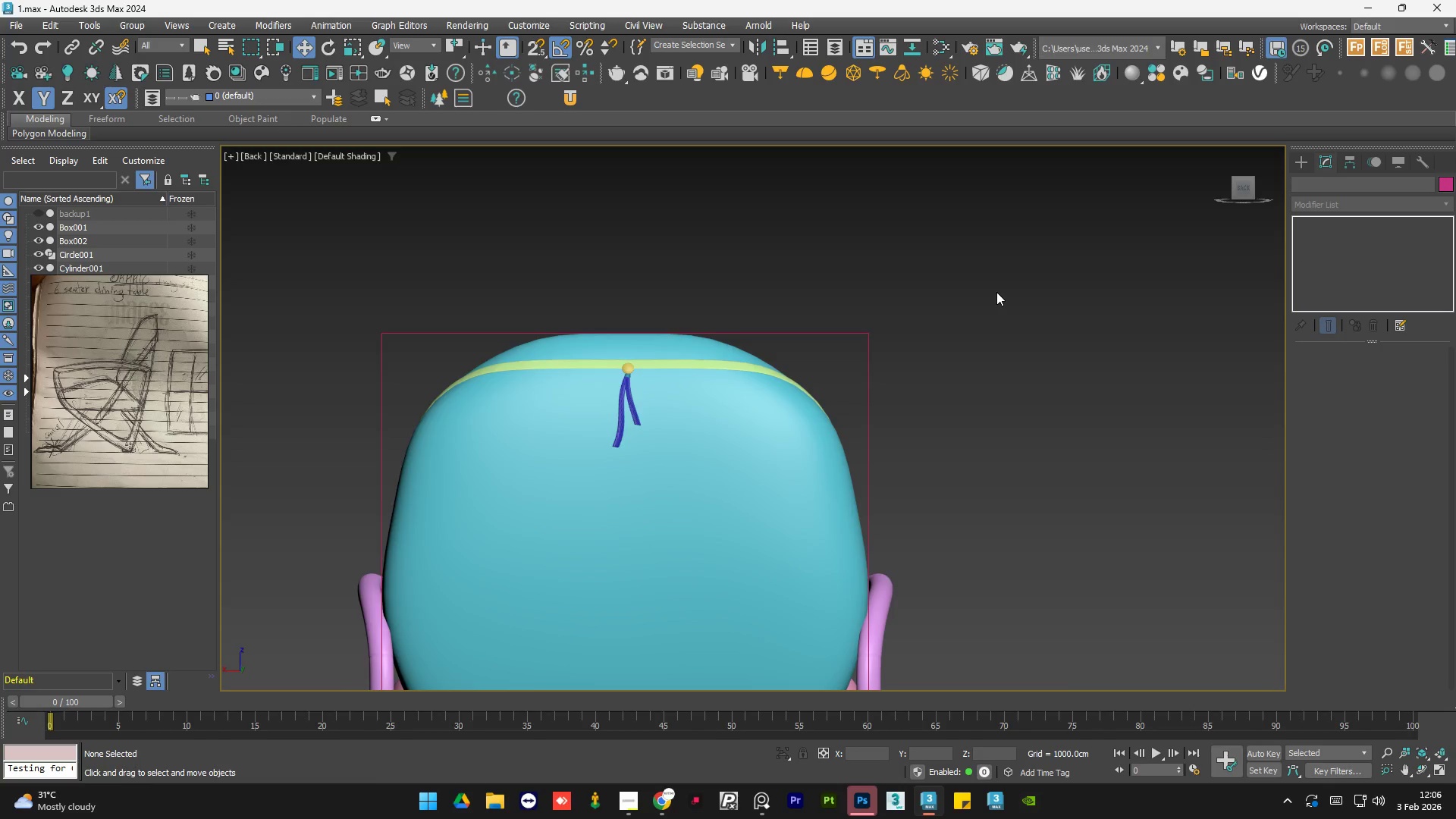 
key(F4)
 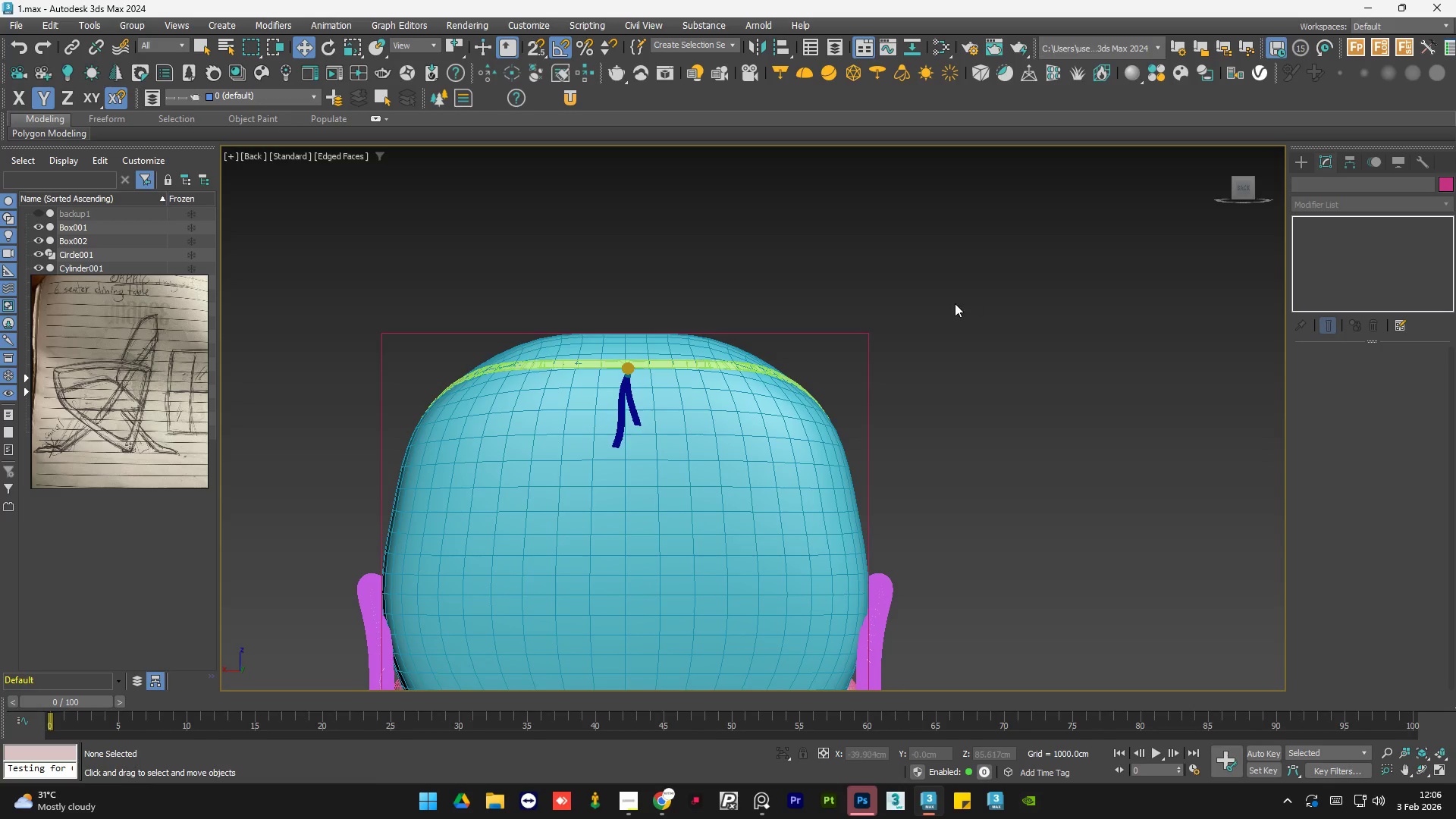 
key(F4)
 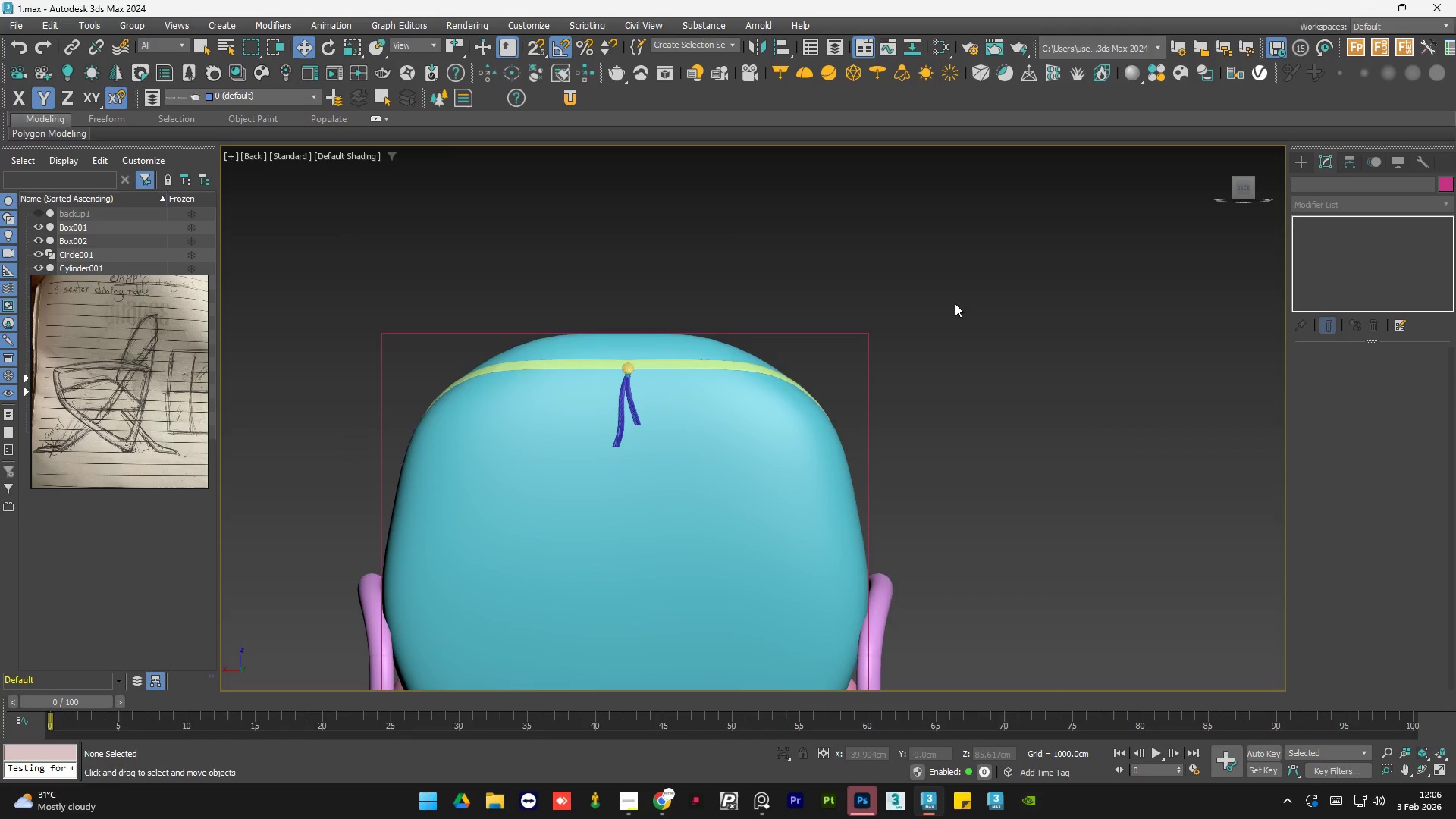 
key(F4)
 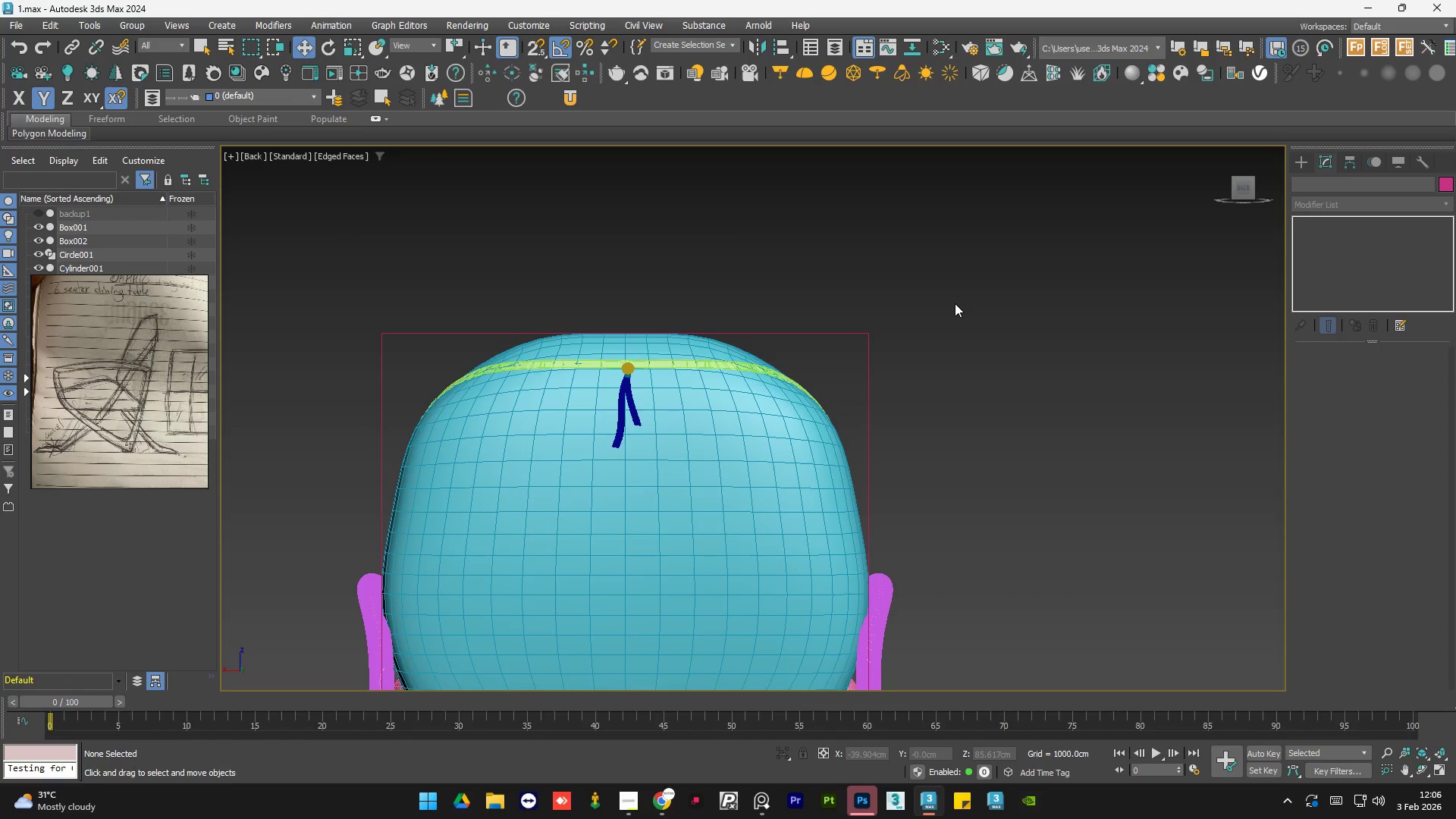 
key(F4)
 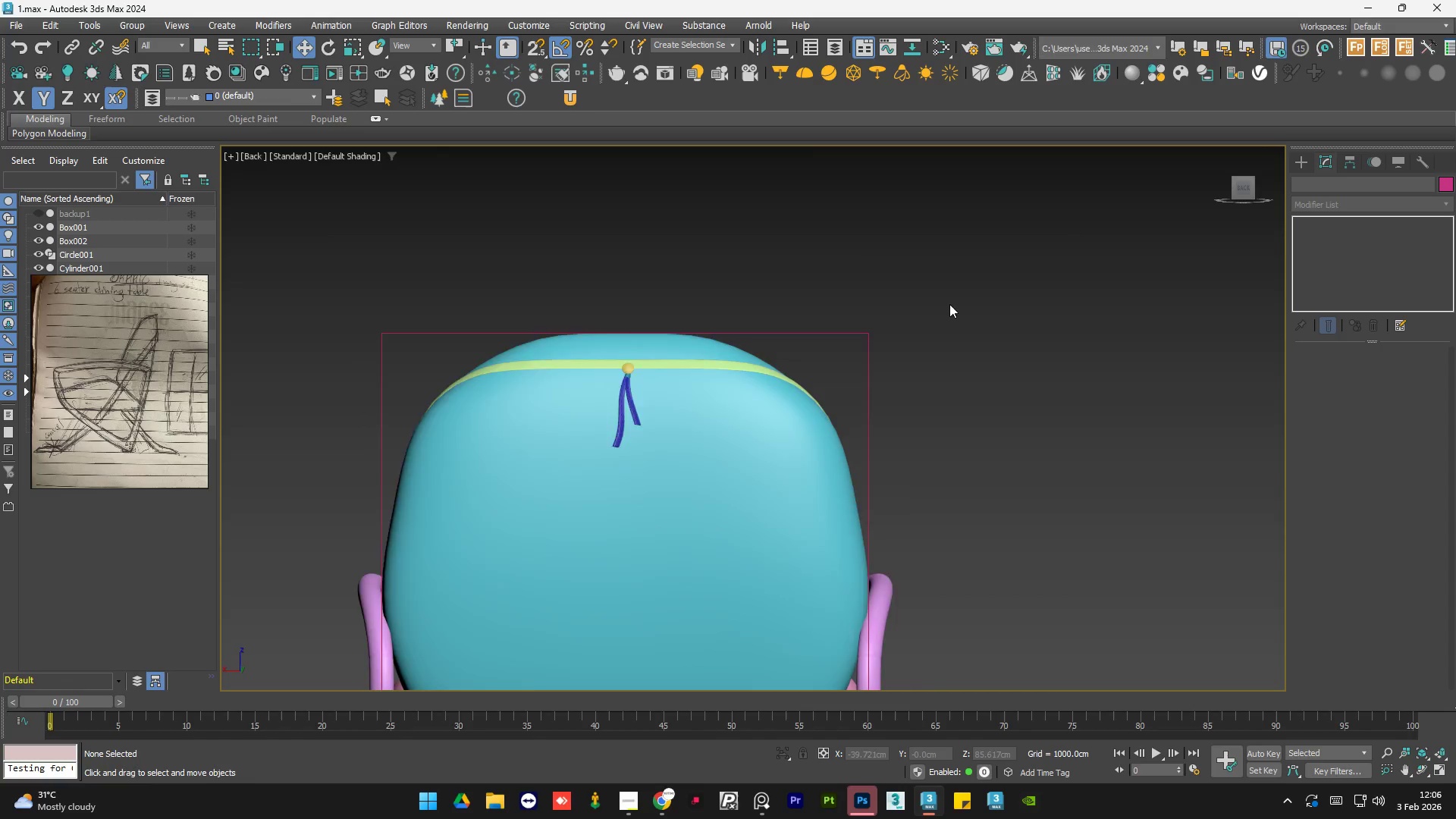 
hold_key(key=AltLeft, duration=1.06)
 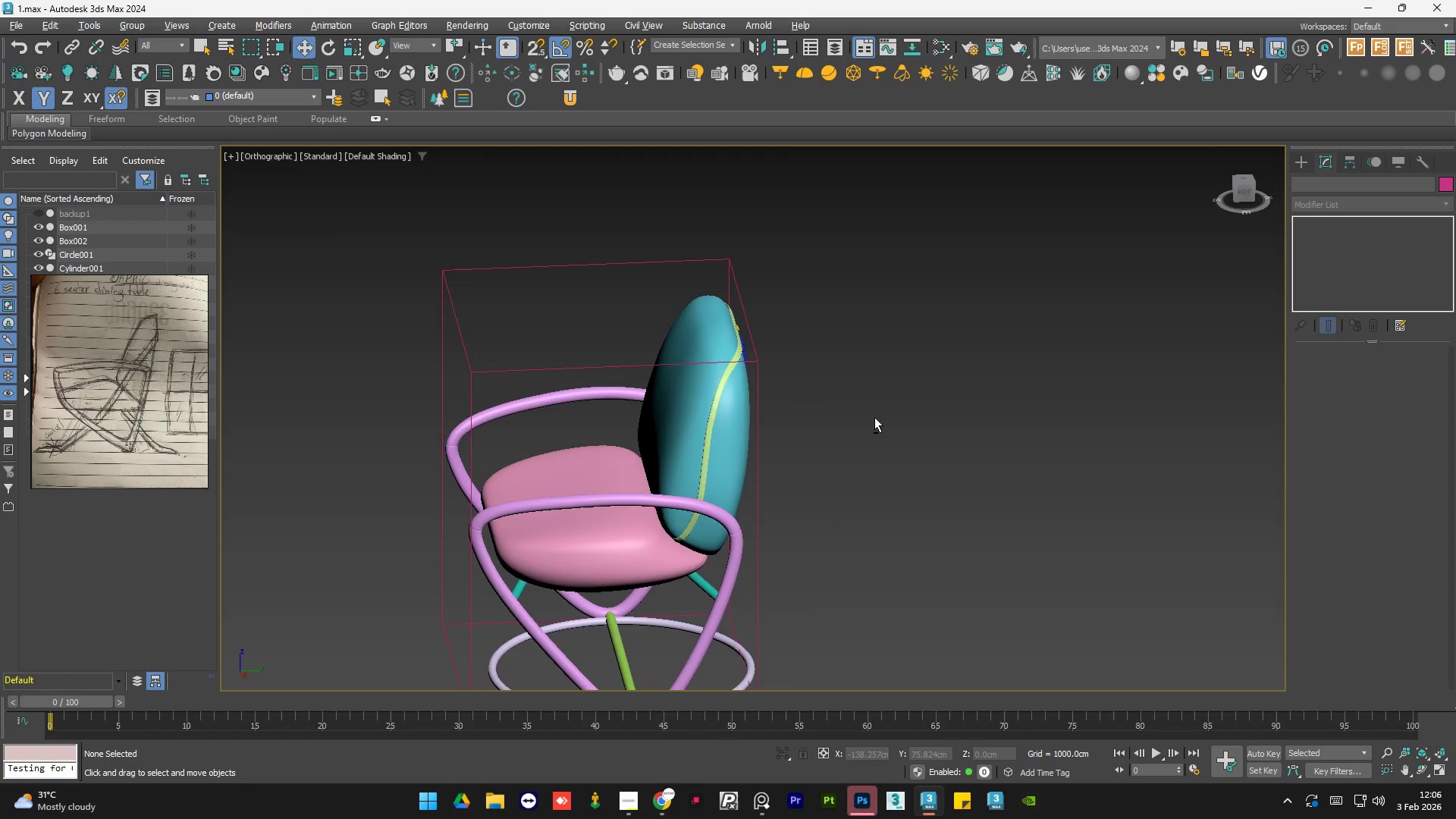 
scroll: coordinate [914, 309], scroll_direction: down, amount: 2.0
 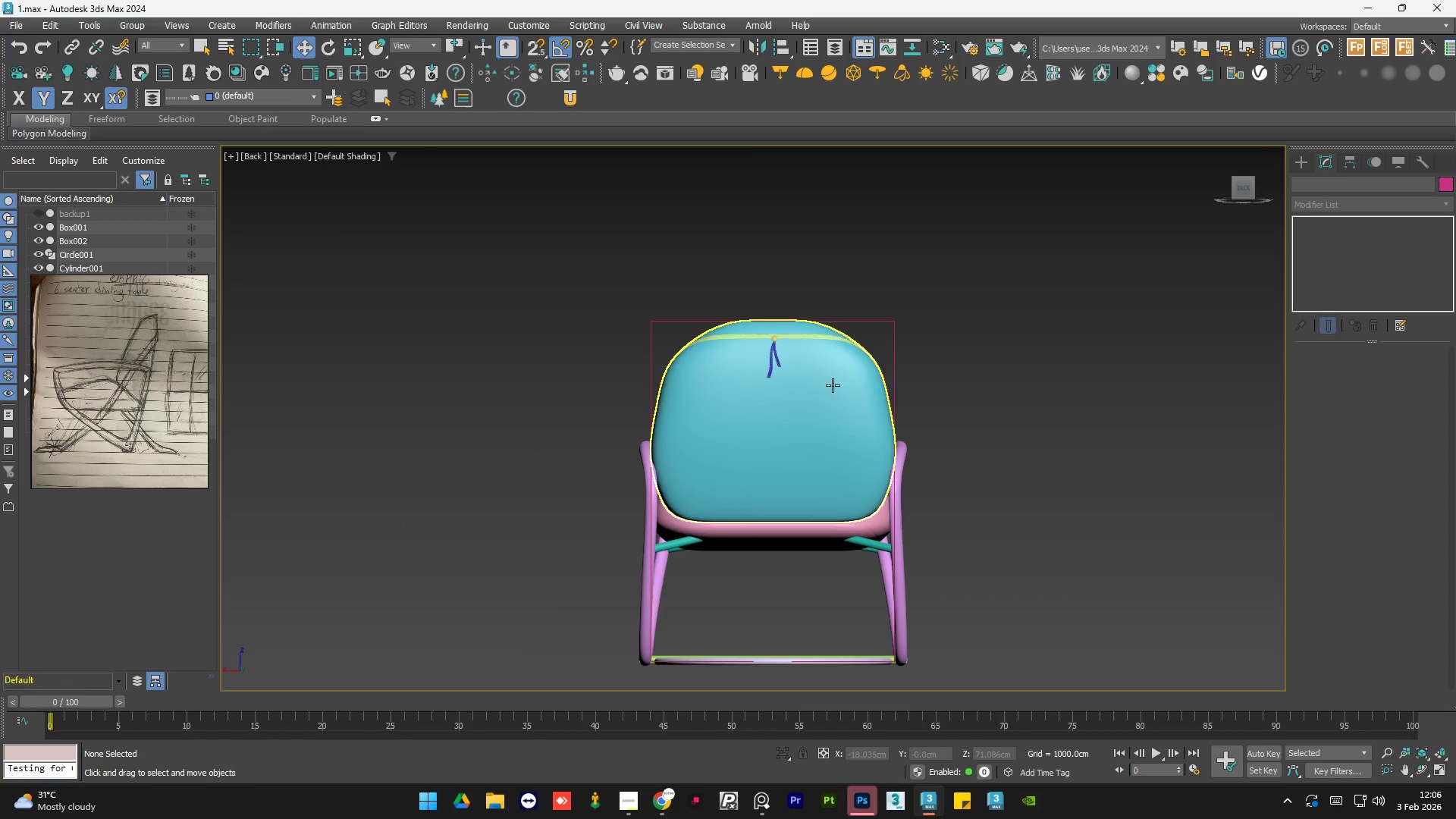 
hold_key(key=AltLeft, duration=0.56)
 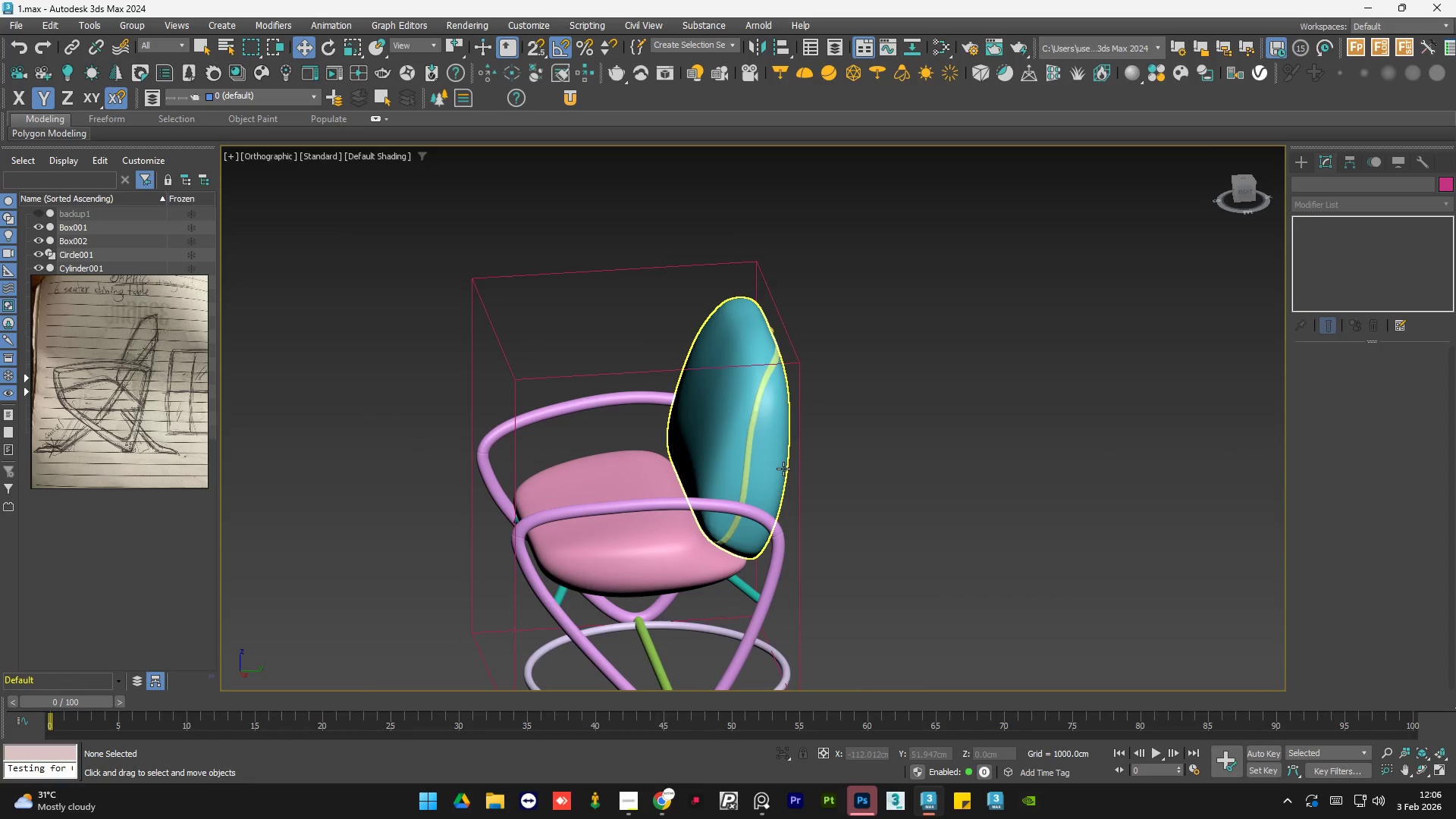 
scroll: coordinate [974, 486], scroll_direction: up, amount: 1.0
 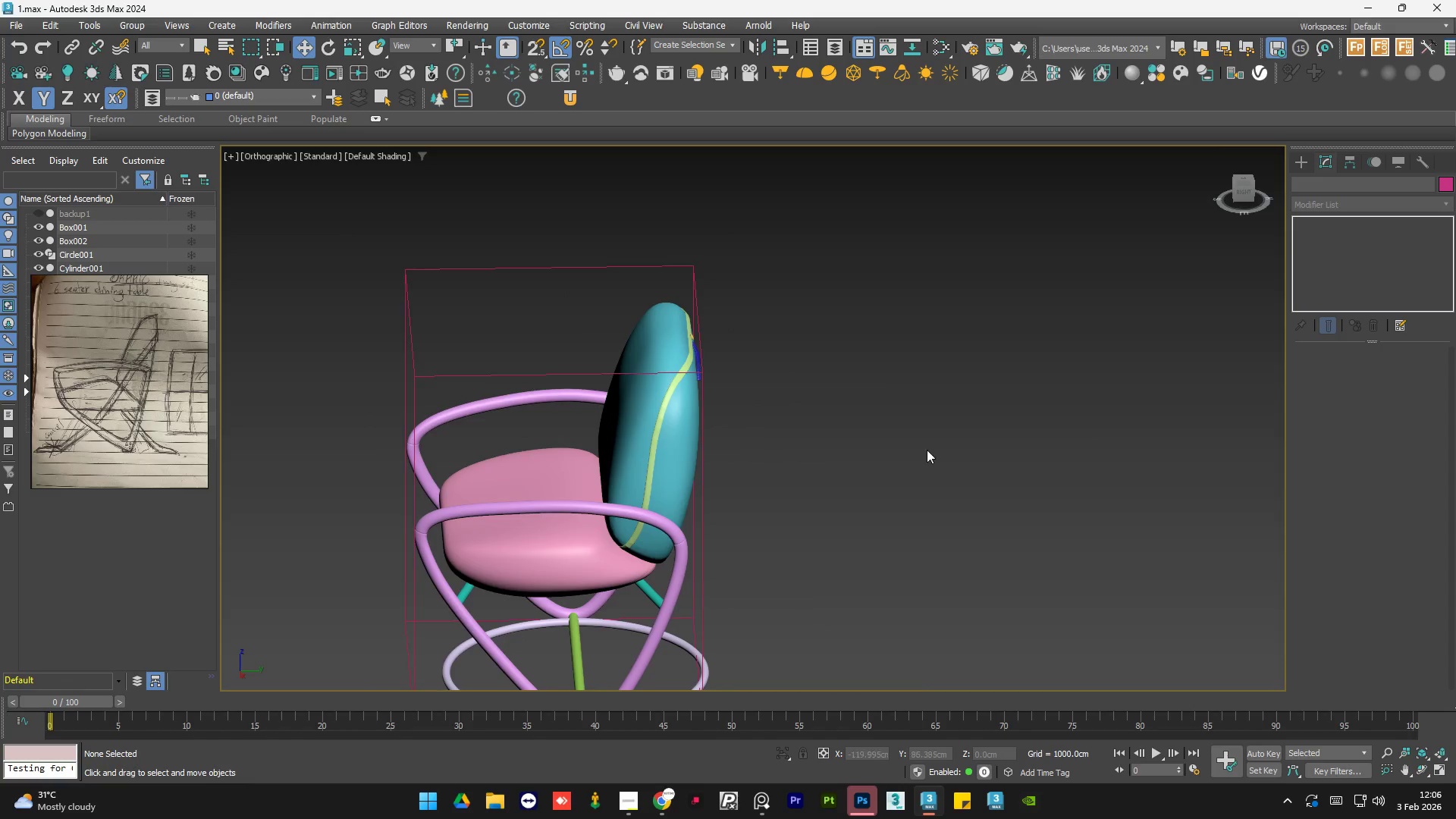 
left_click([783, 469])
 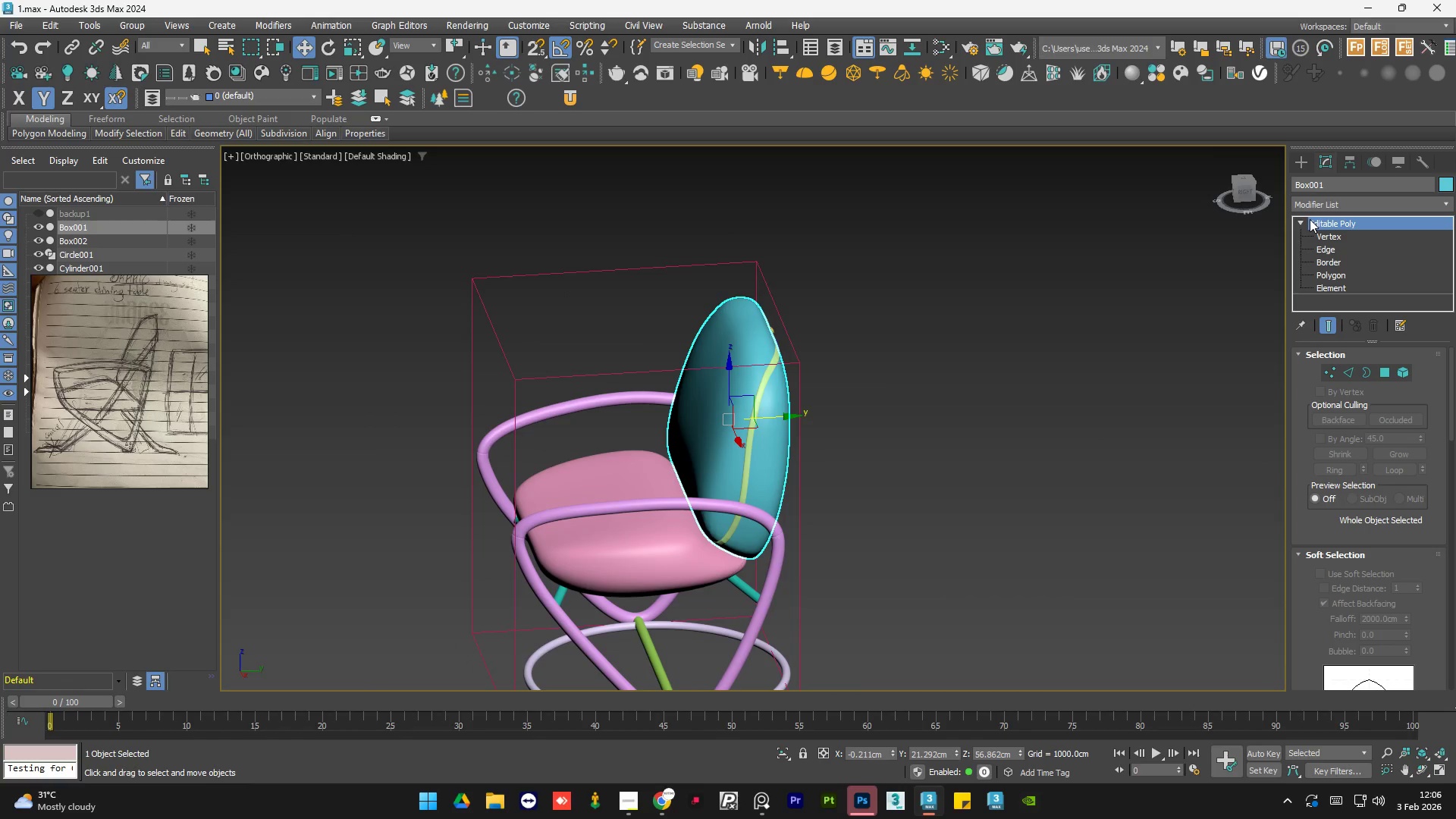 
left_click([1301, 222])
 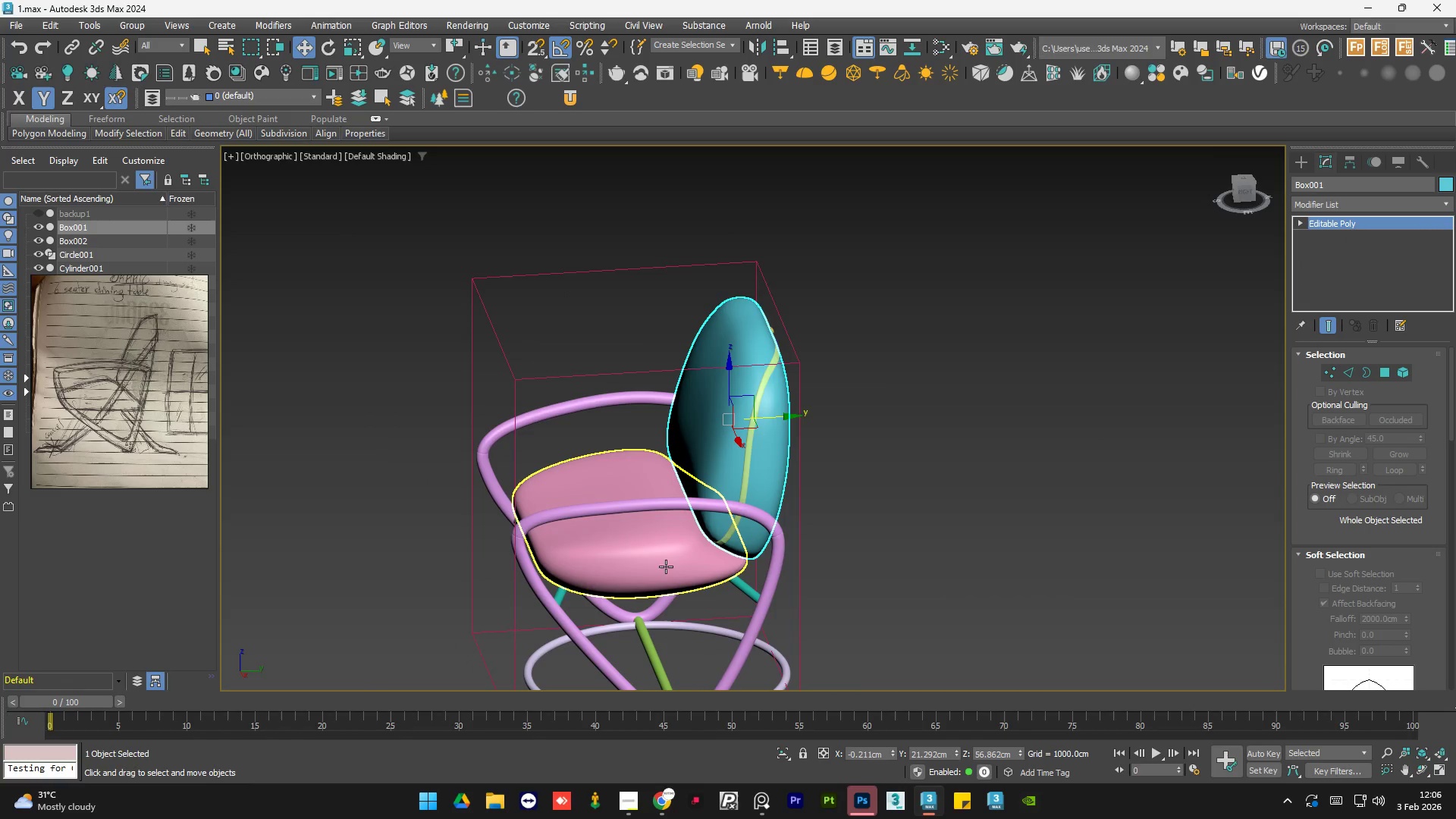 
left_click([678, 580])
 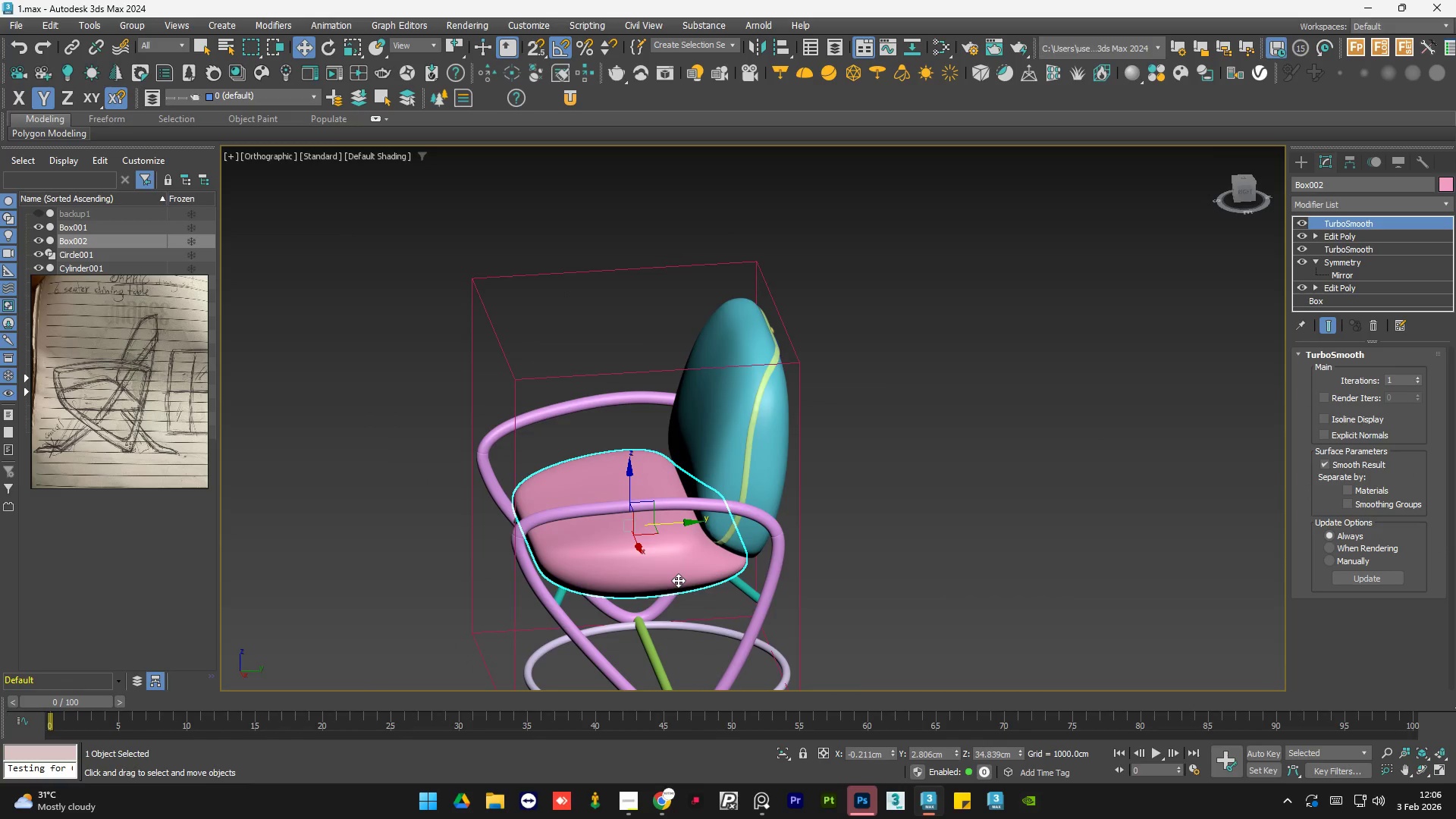 
key(F4)
 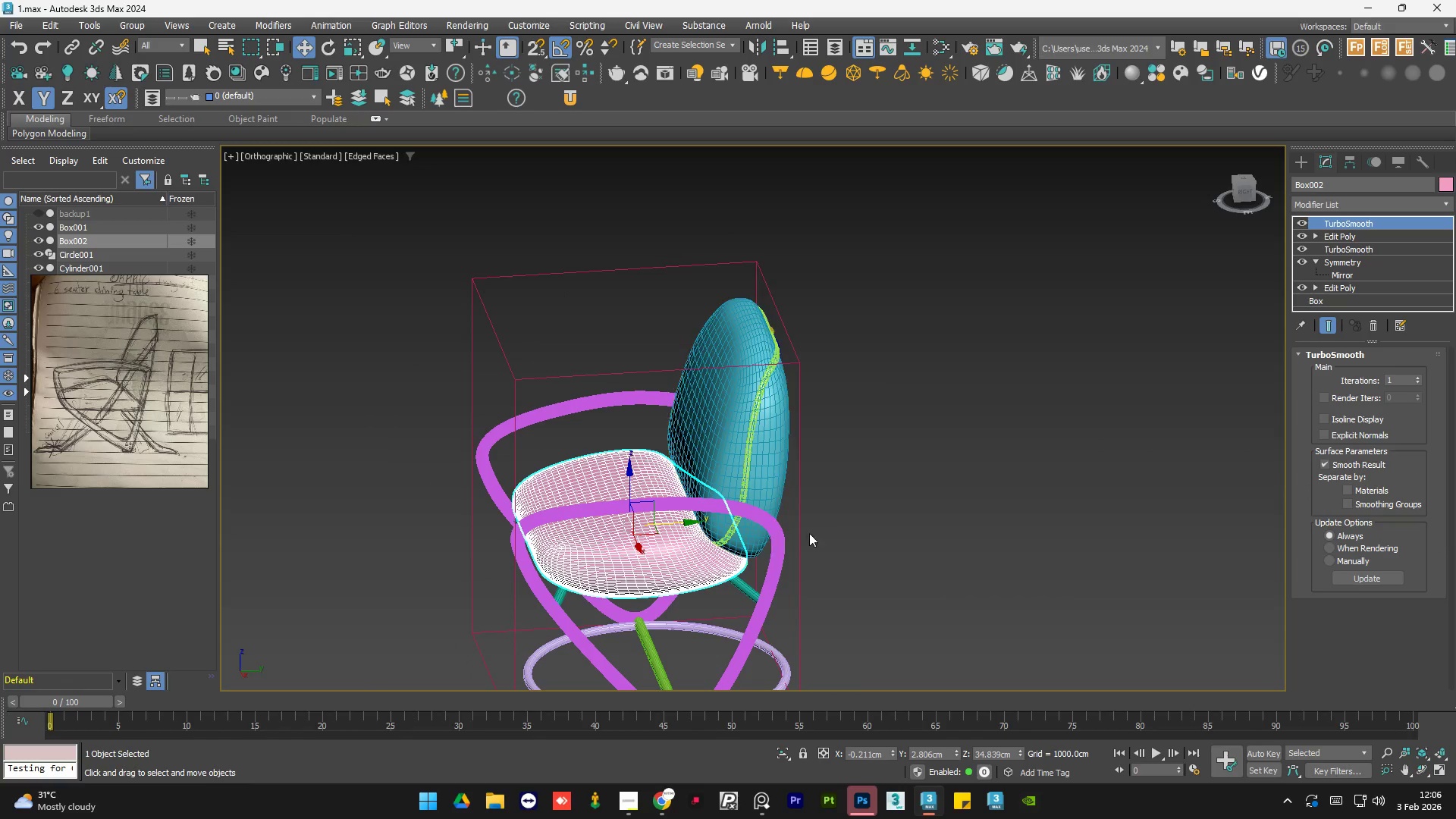 
left_click([839, 526])
 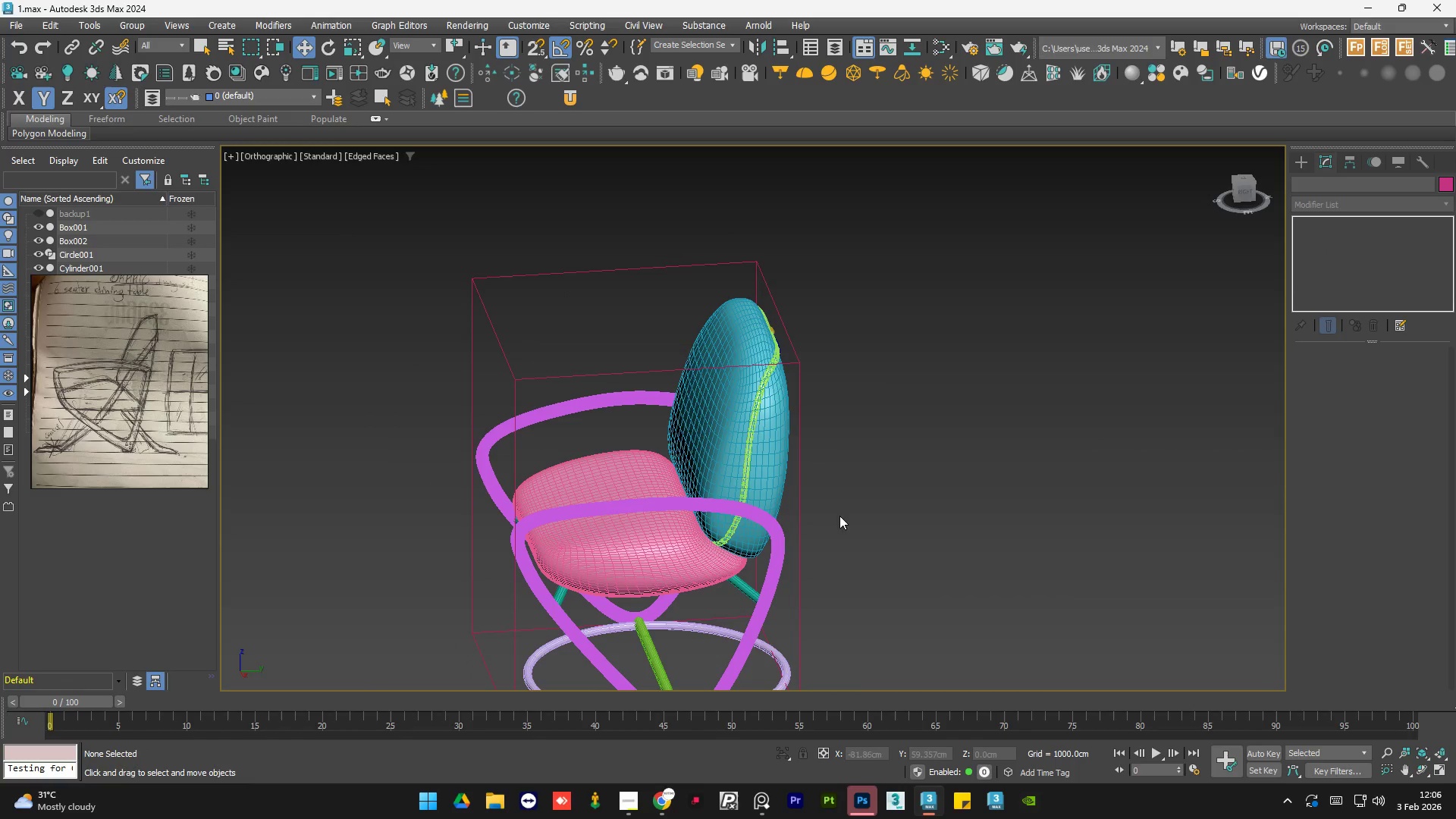 
hold_key(key=AltLeft, duration=0.72)
 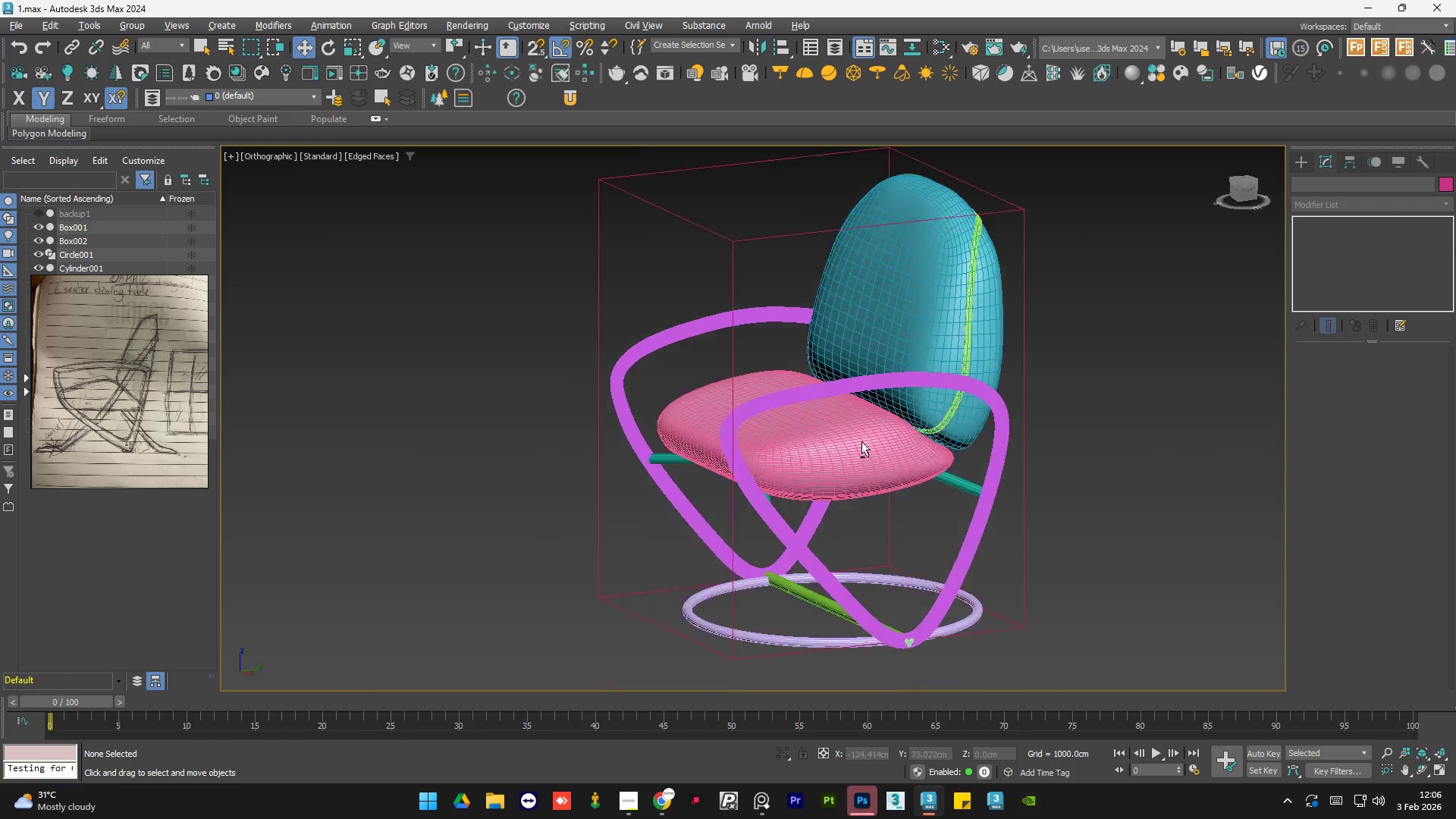 
hold_key(key=AltLeft, duration=0.78)
 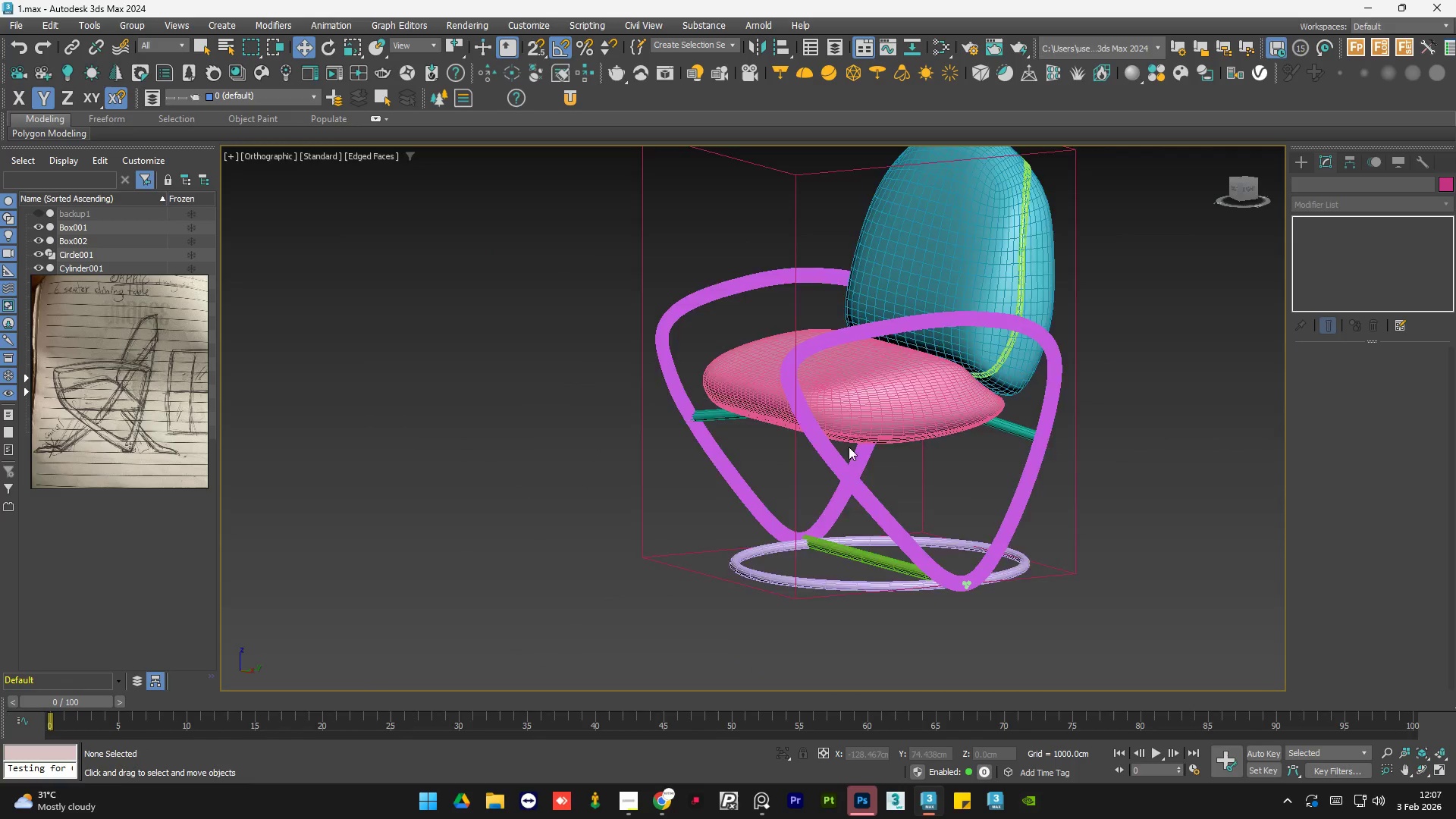 
scroll: coordinate [834, 458], scroll_direction: up, amount: 1.0
 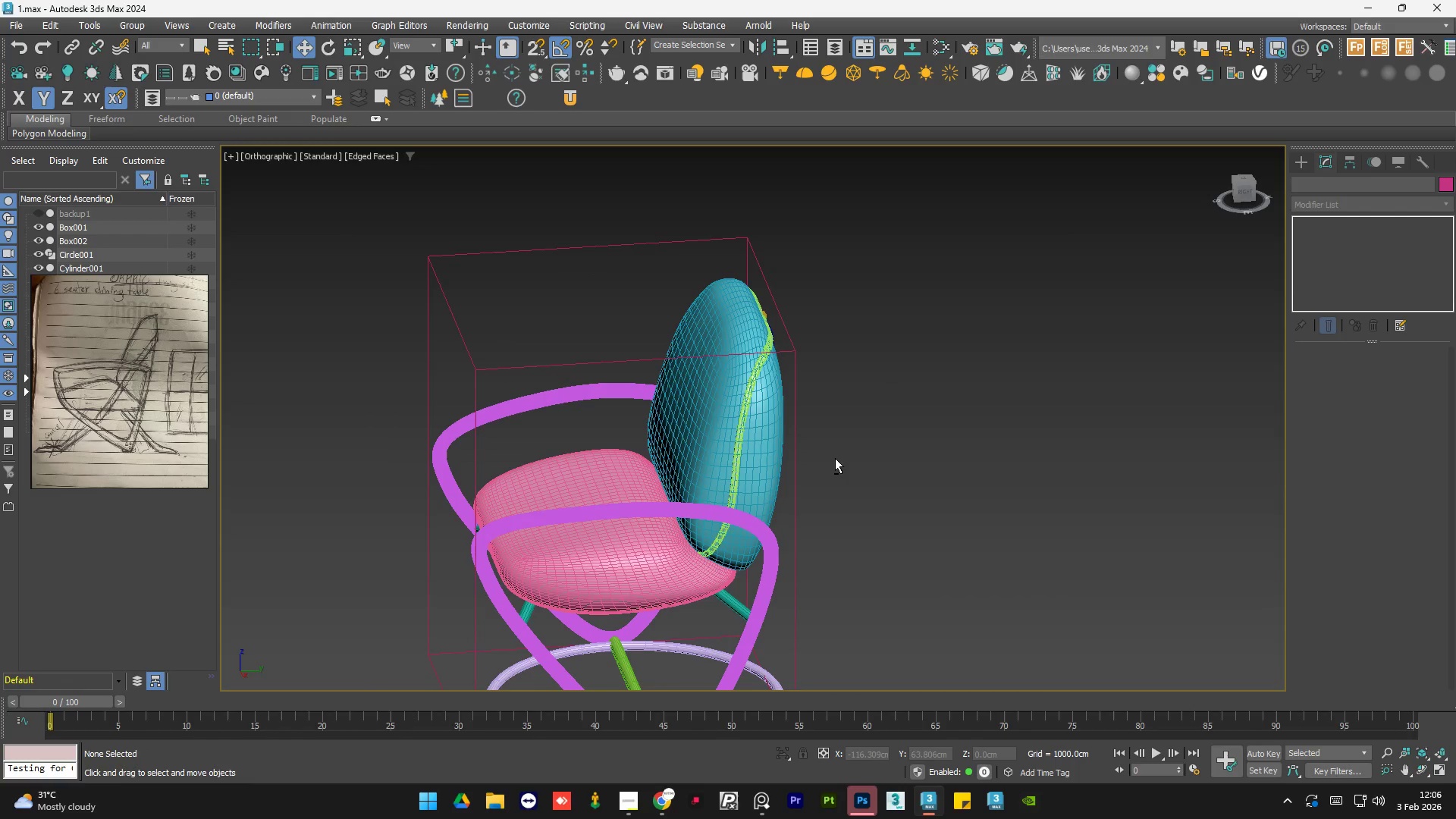 
scroll: coordinate [836, 451], scroll_direction: down, amount: 1.0
 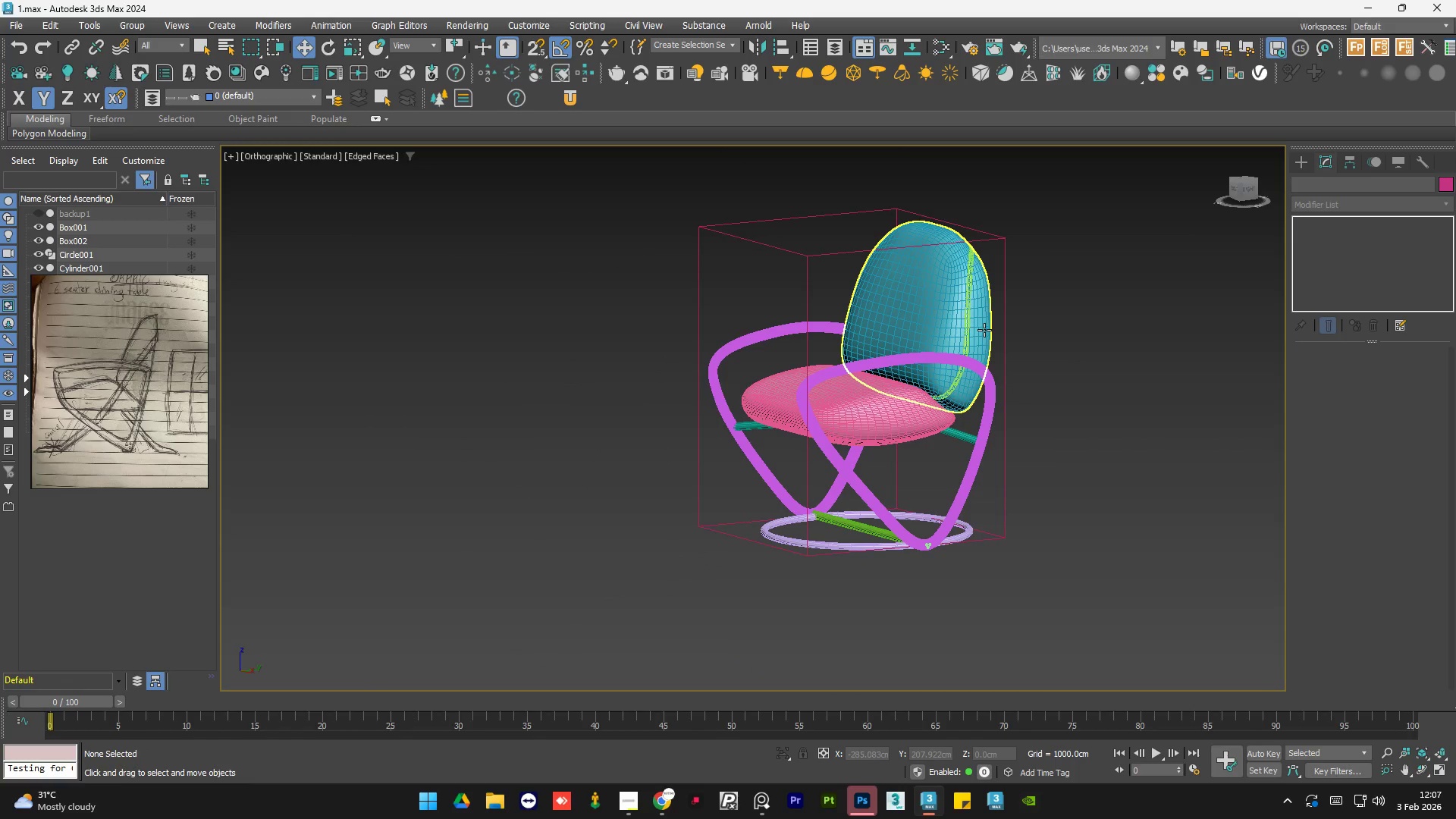 
left_click([984, 328])
 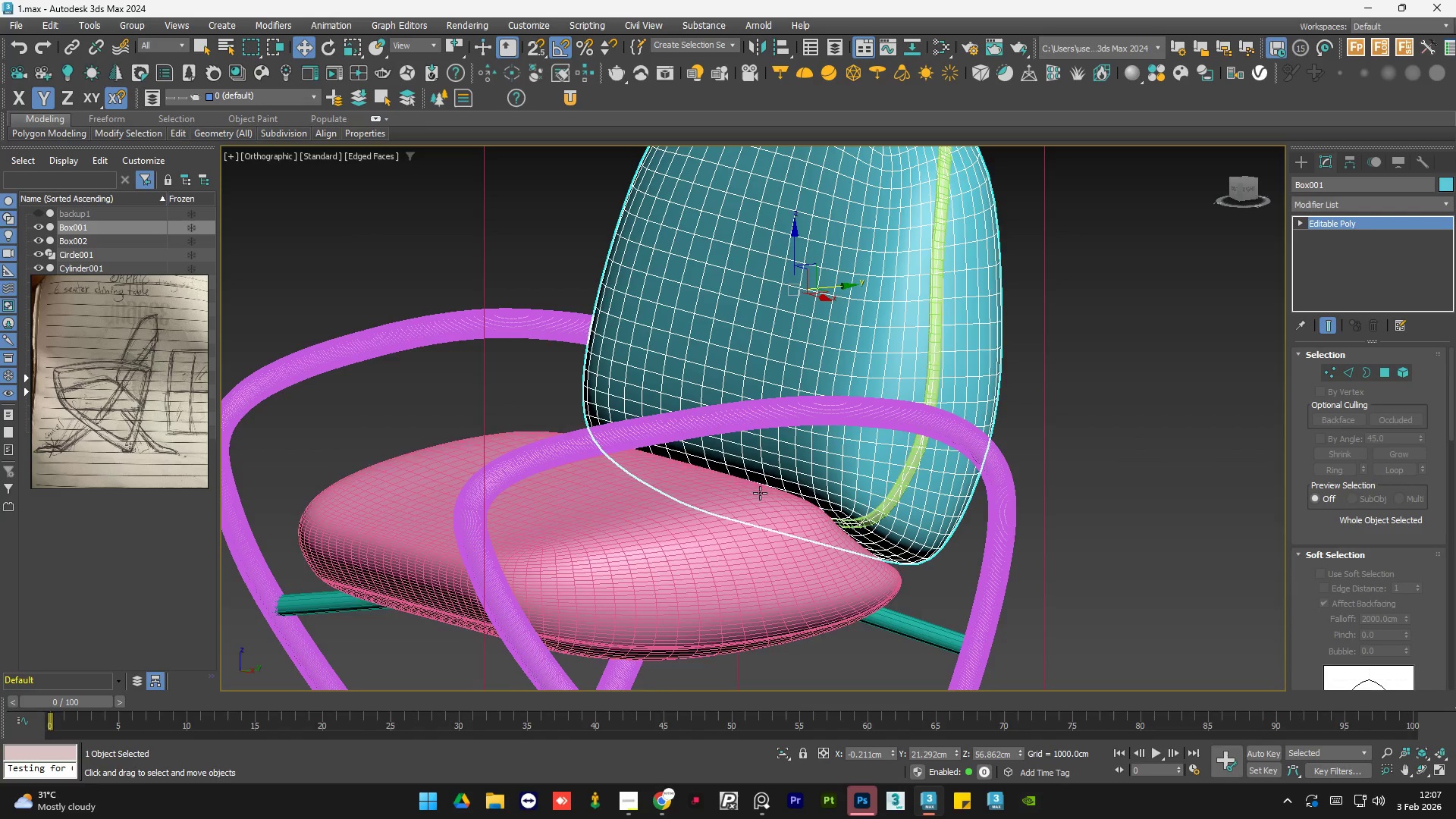 
scroll: coordinate [984, 328], scroll_direction: up, amount: 3.0
 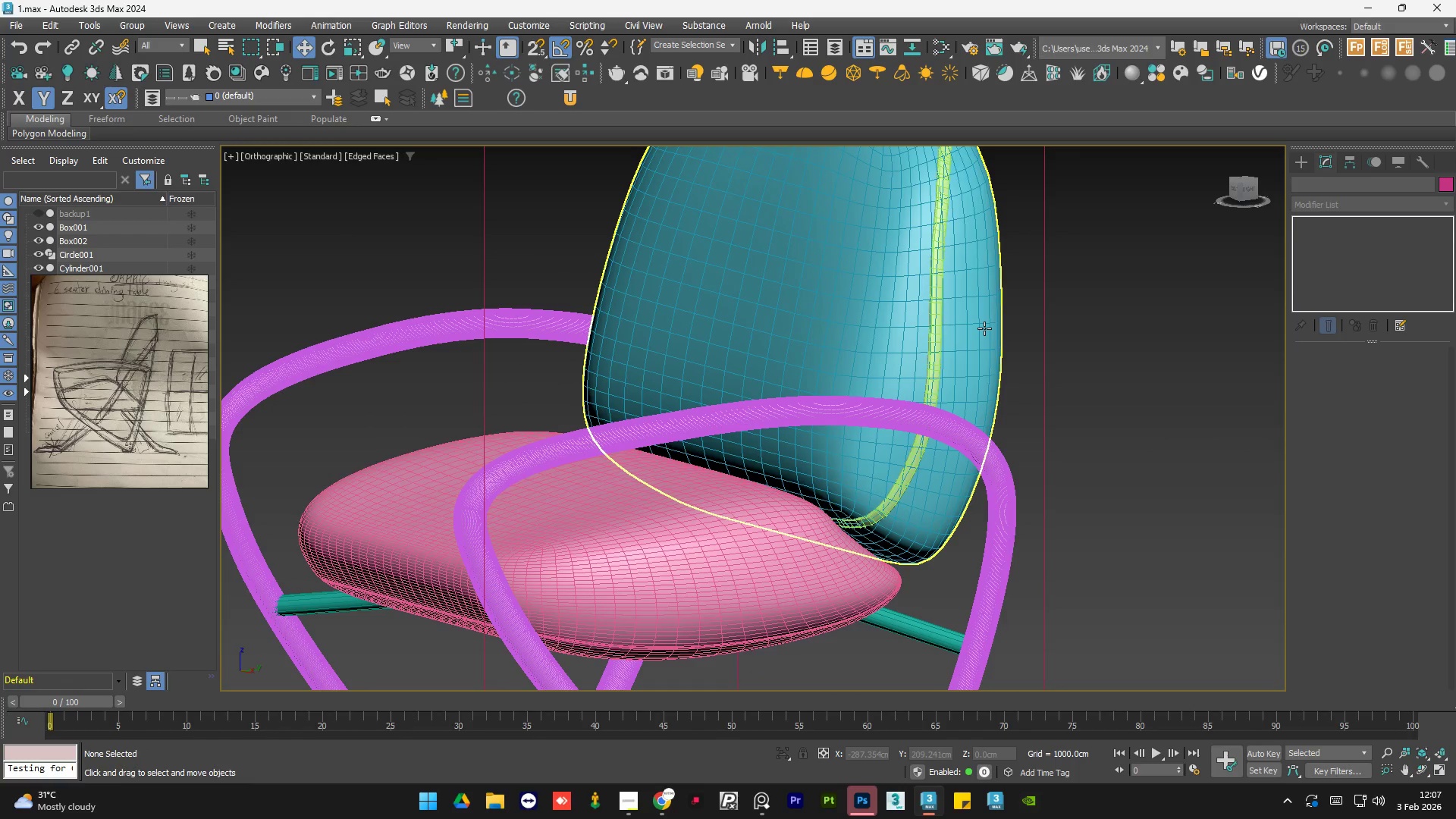 
scroll: coordinate [750, 500], scroll_direction: down, amount: 1.0
 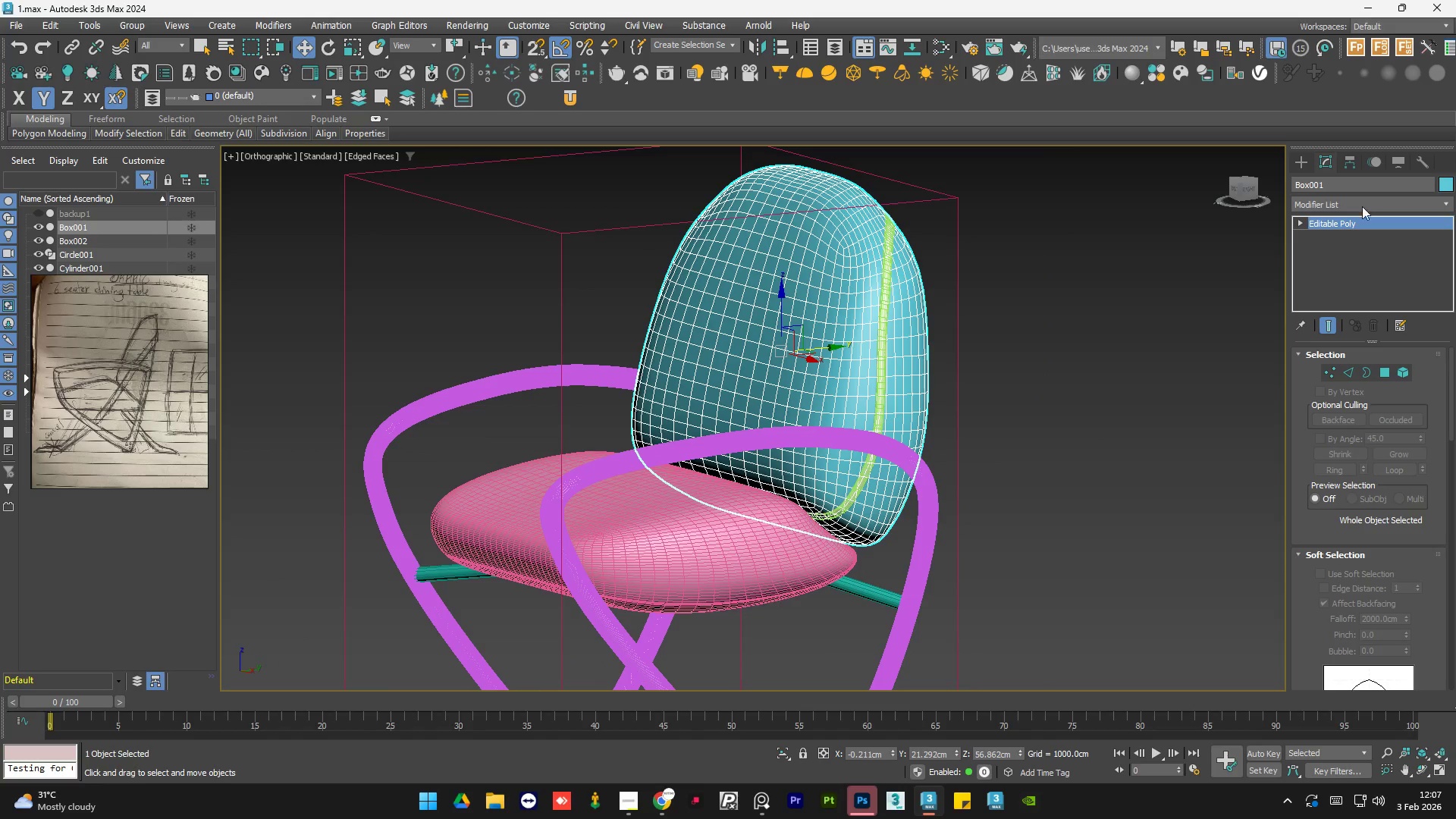 
left_click([1366, 199])
 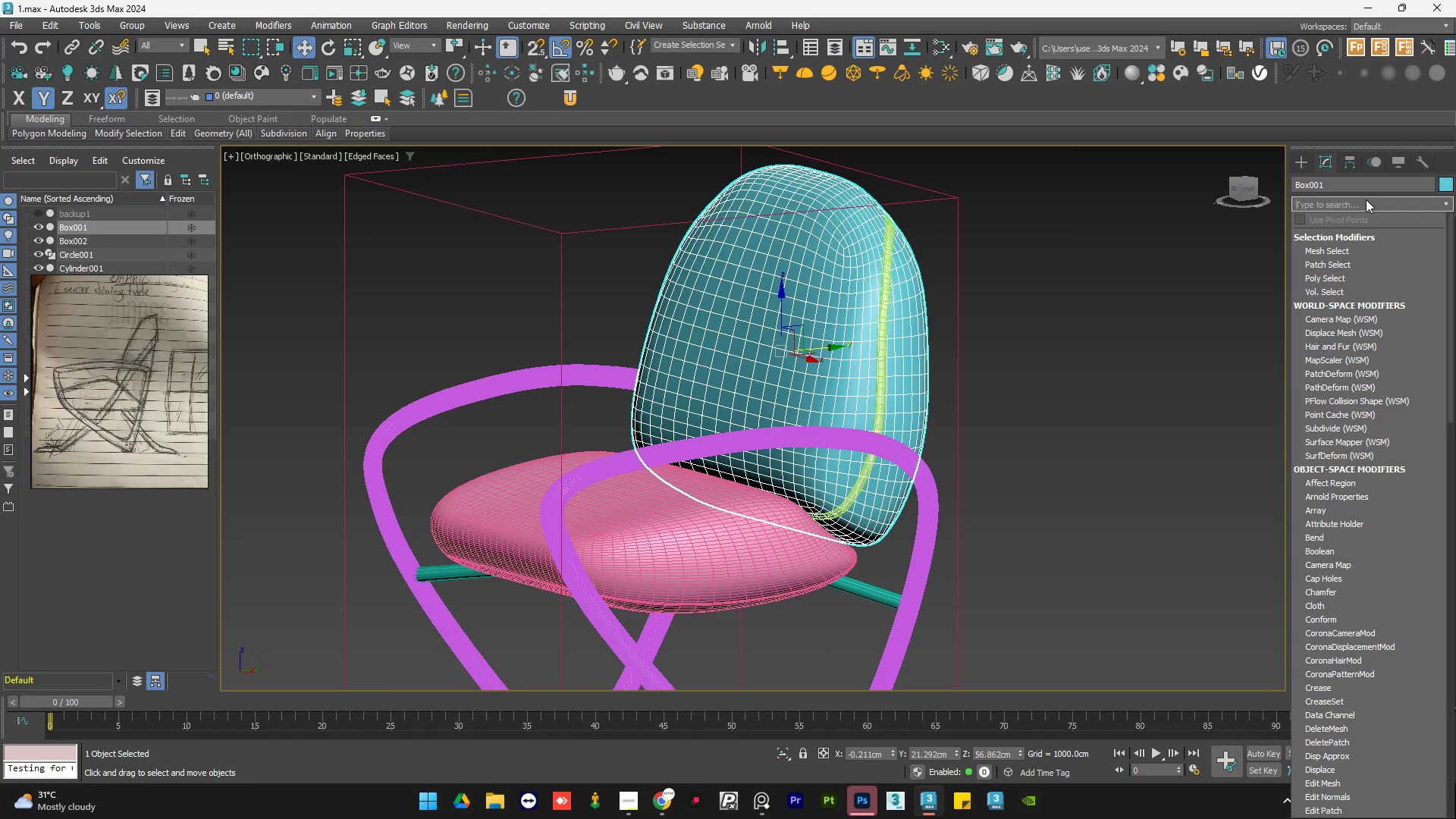 
key(T)
 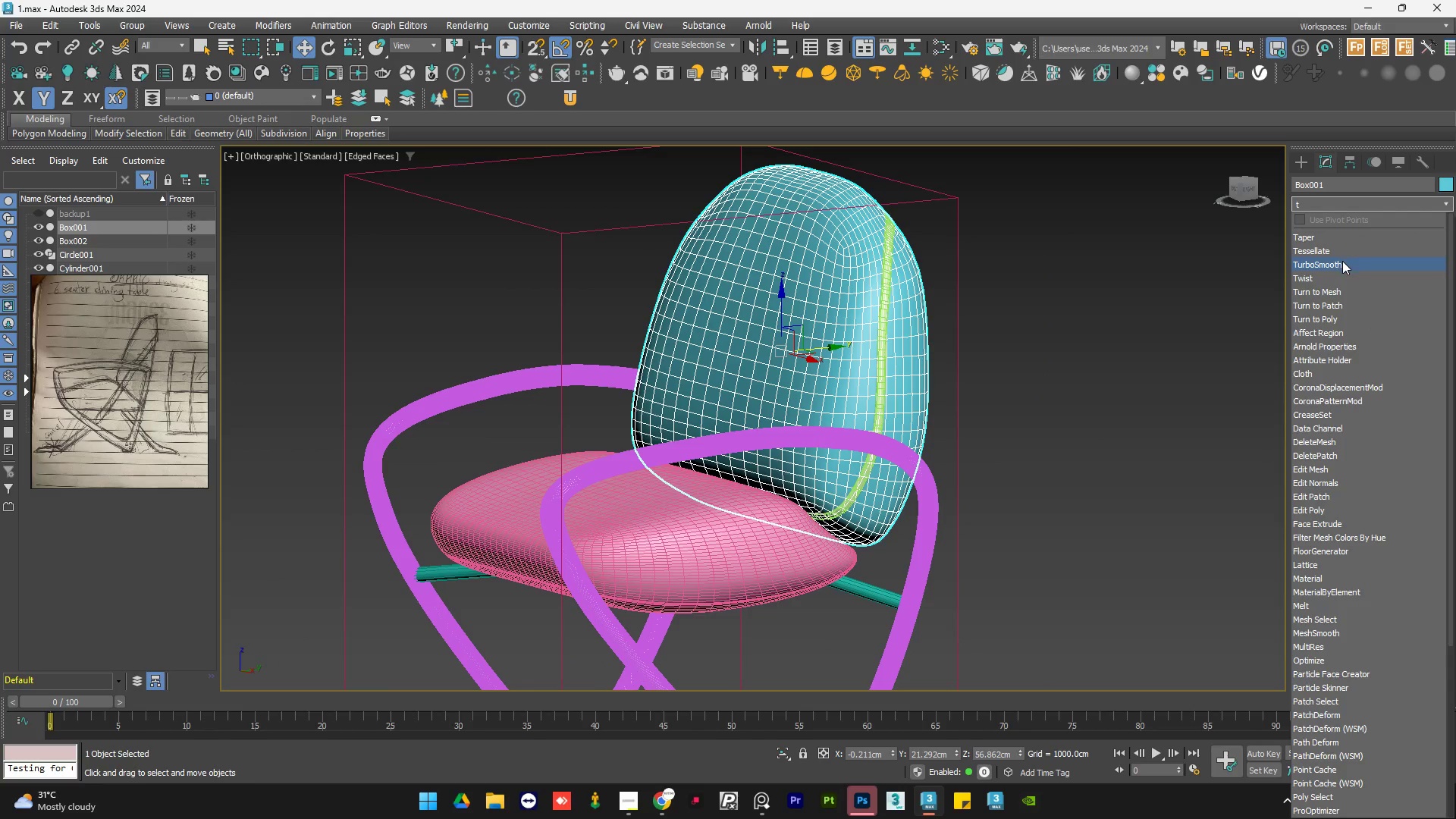 
left_click([1342, 261])
 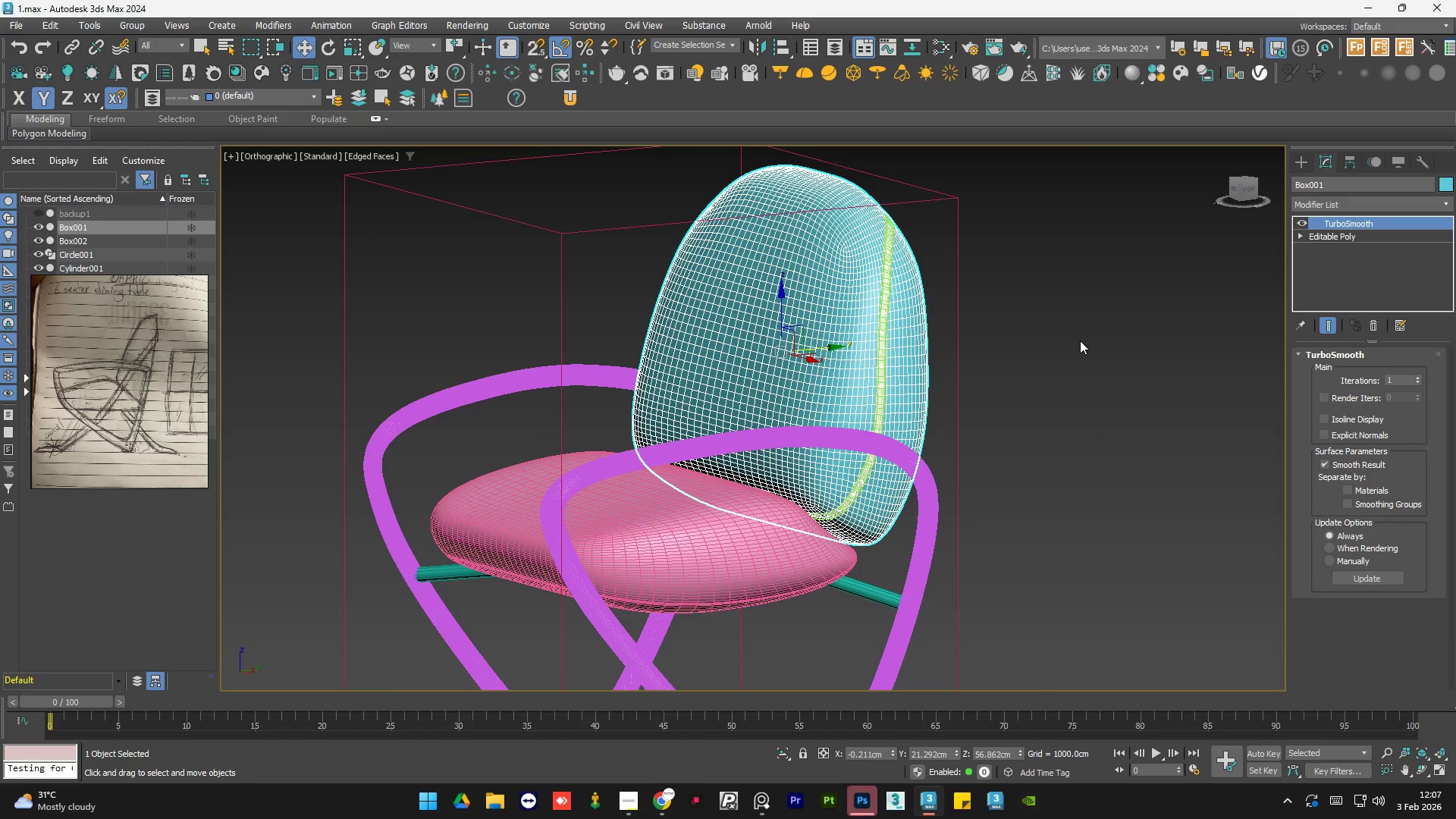 
left_click([1080, 340])
 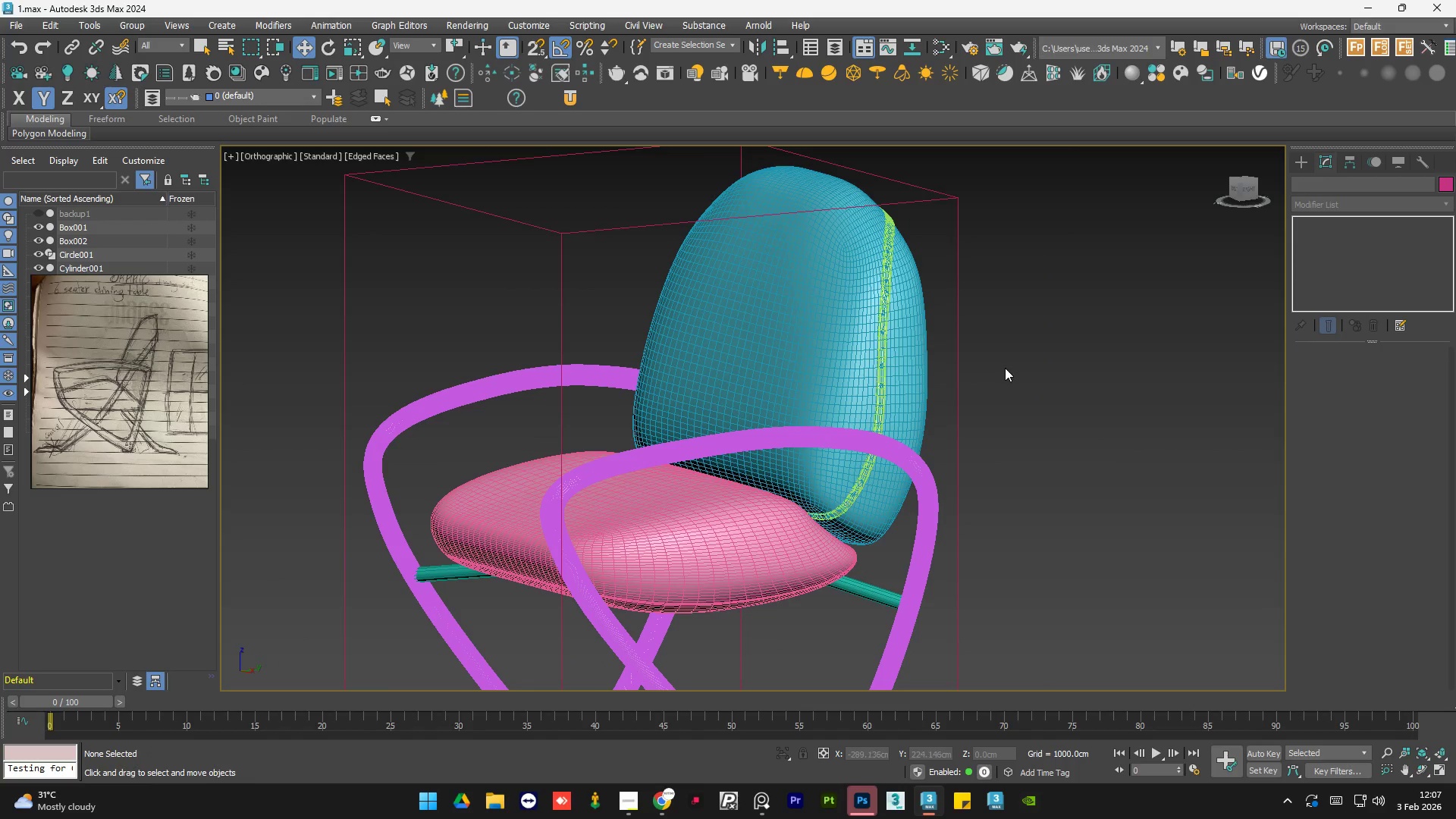 
key(F4)
 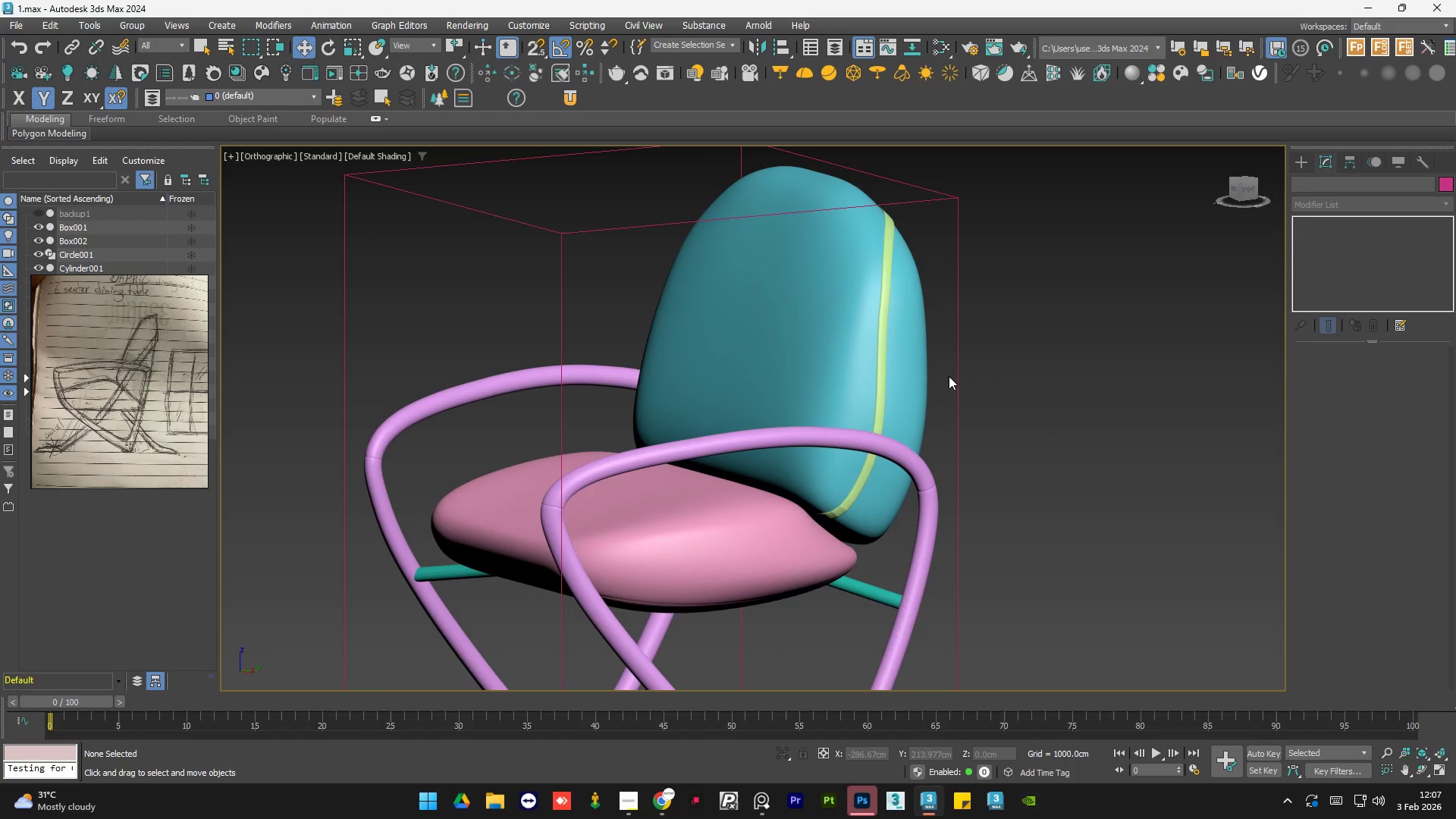 
key(Control+S)
 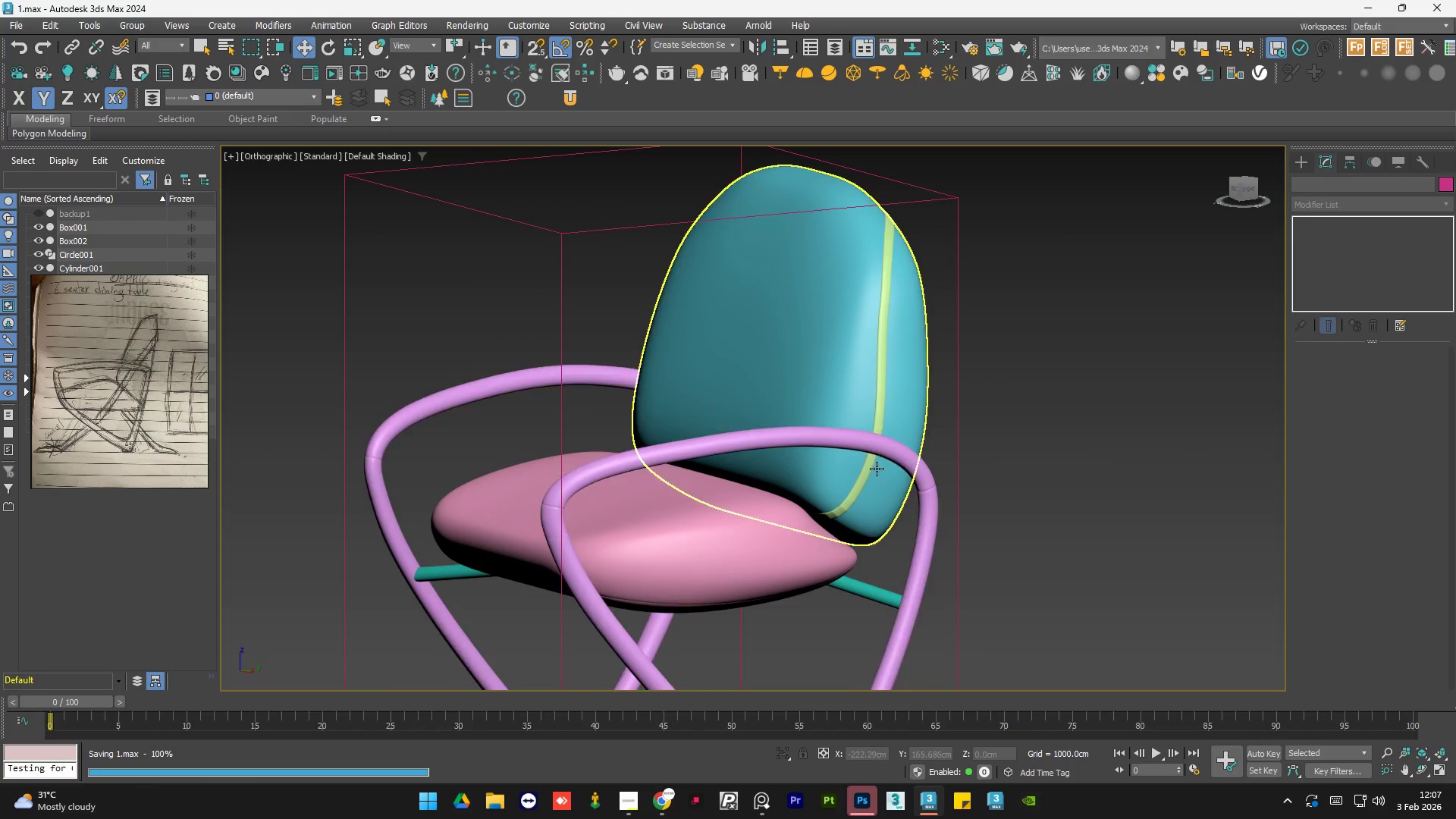 
left_click([846, 491])
 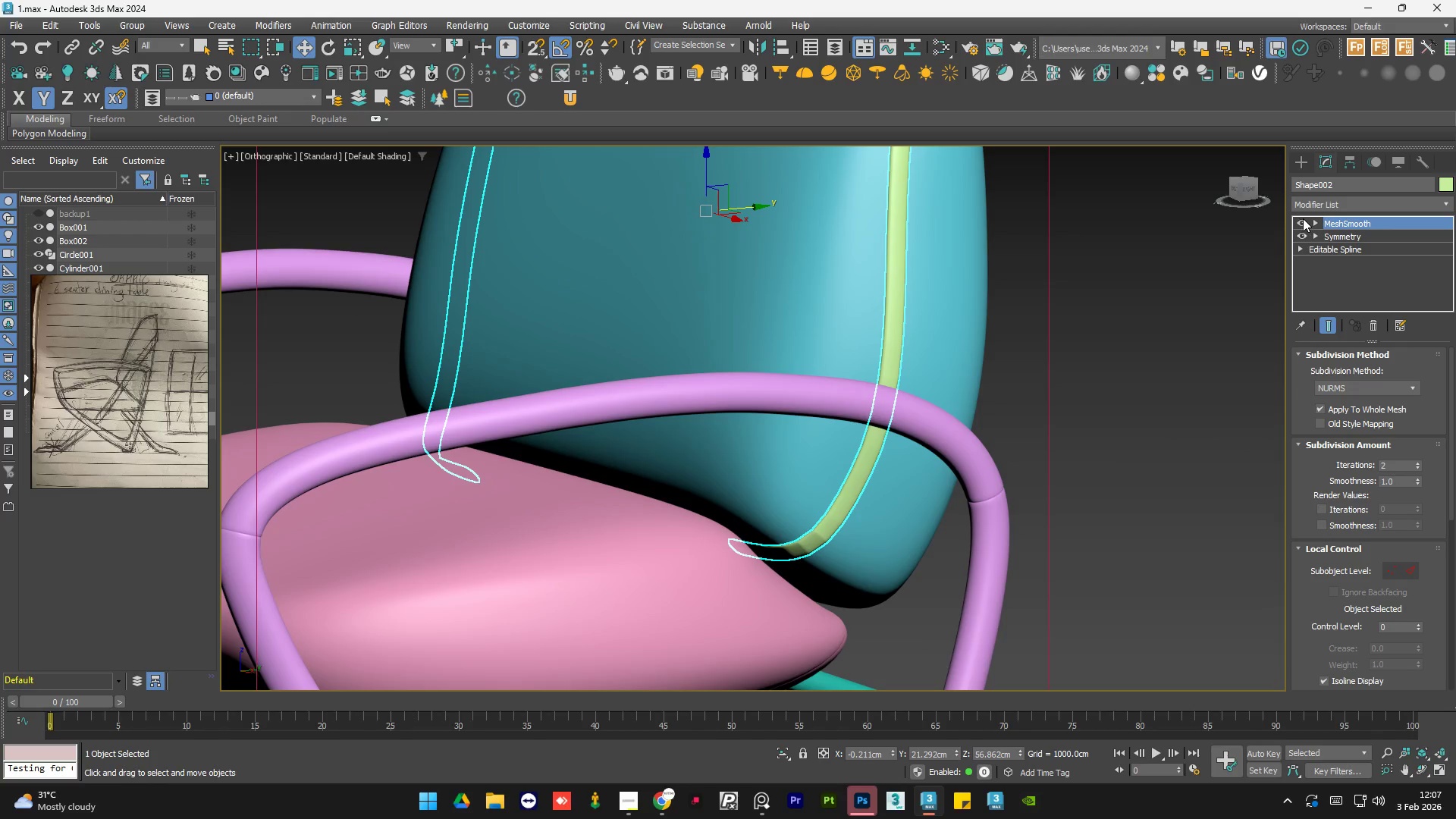 
scroll: coordinate [867, 481], scroll_direction: up, amount: 2.0
 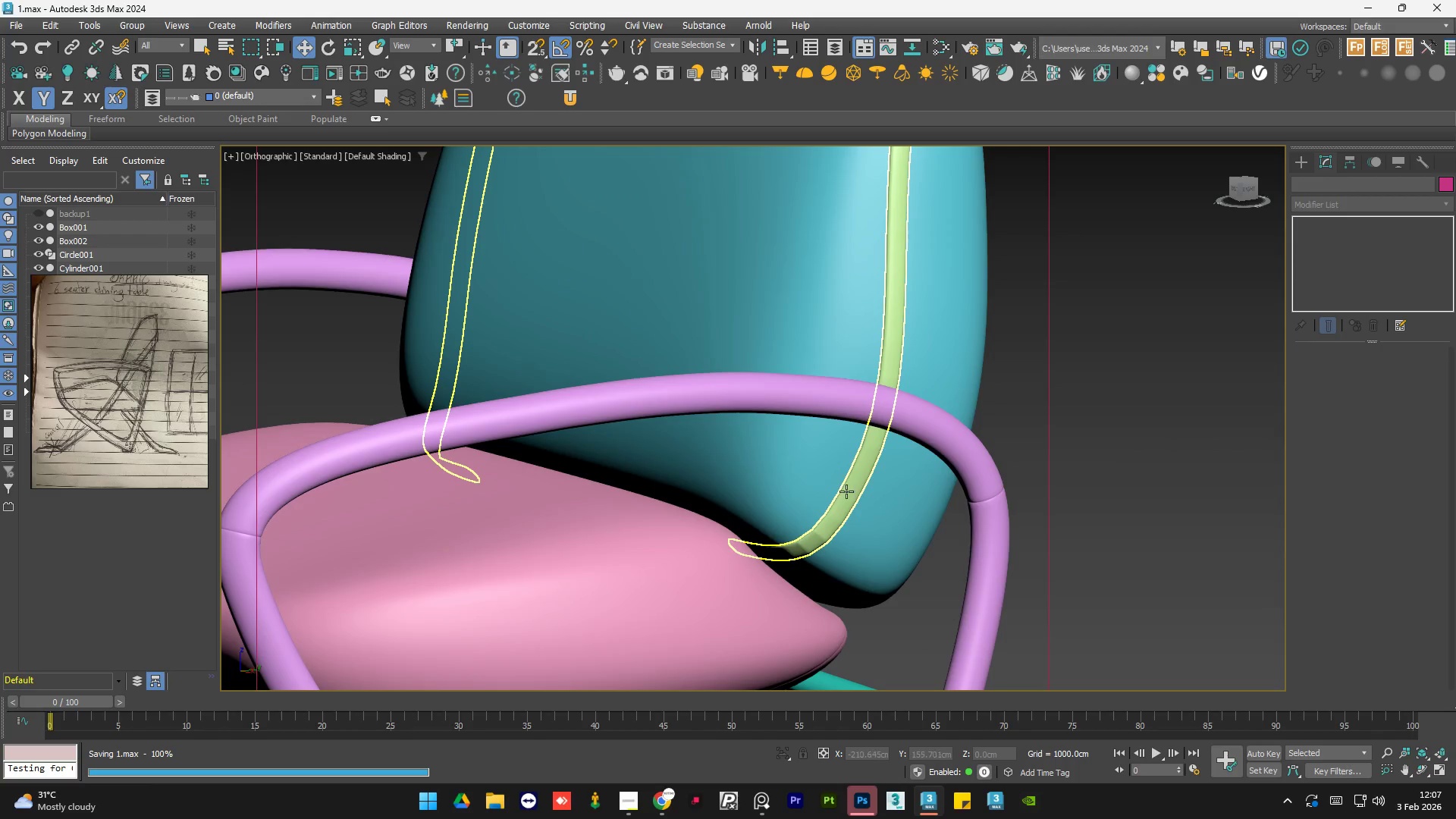 
left_click([1303, 223])
 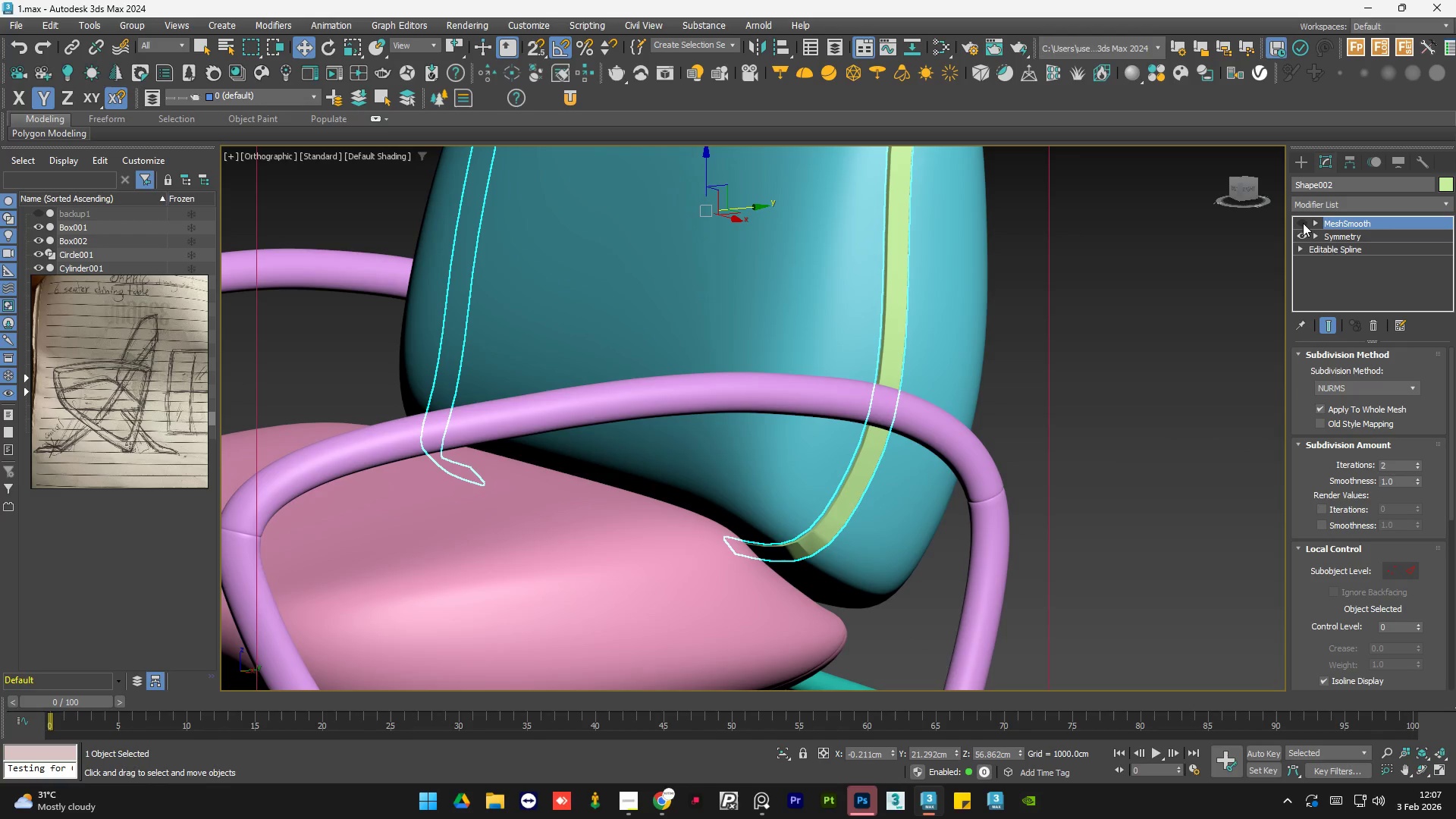 
left_click([1303, 223])
 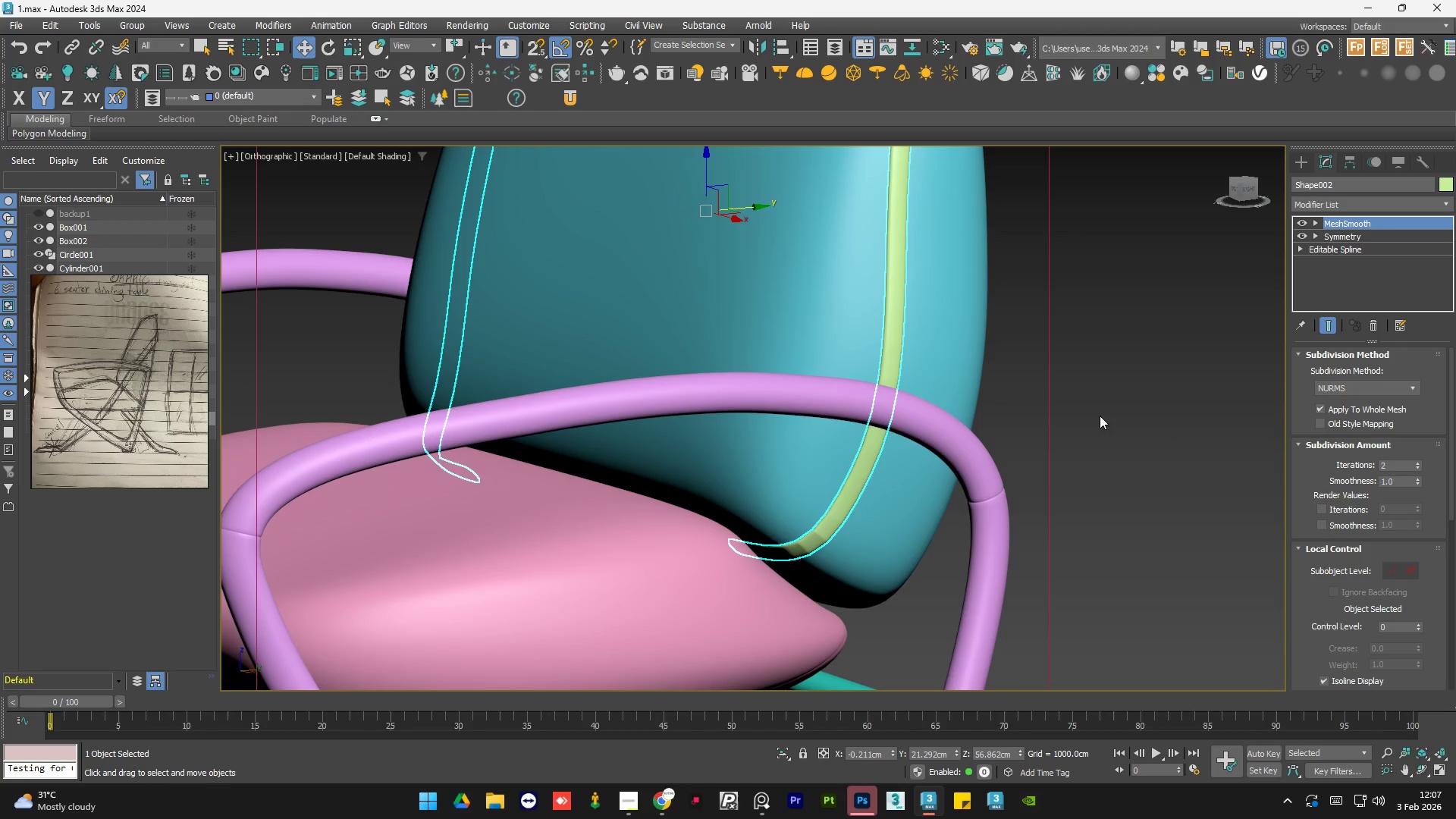 
left_click([1100, 416])
 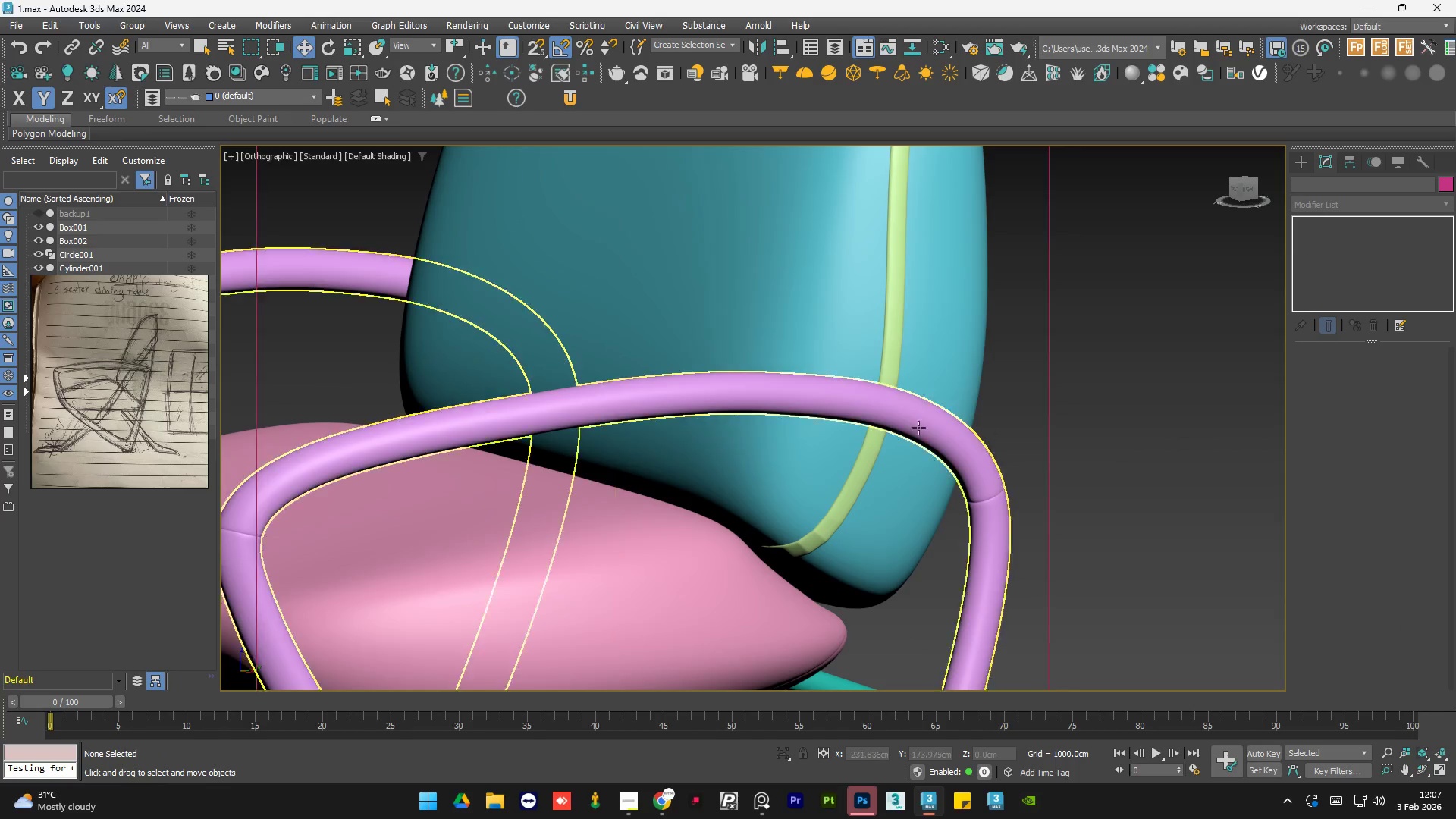 
key(Alt+AltLeft)
 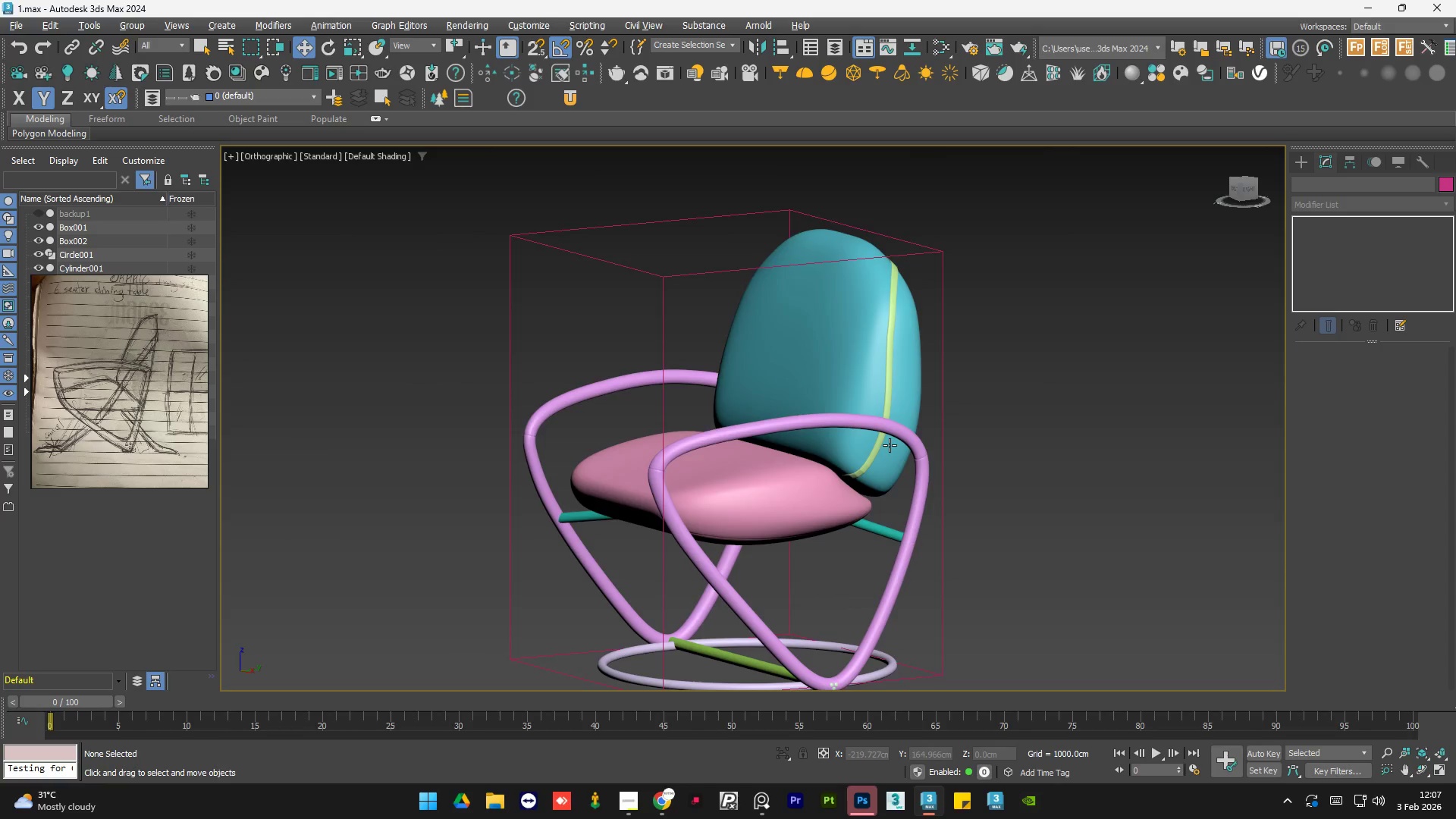 
scroll: coordinate [884, 436], scroll_direction: down, amount: 3.0
 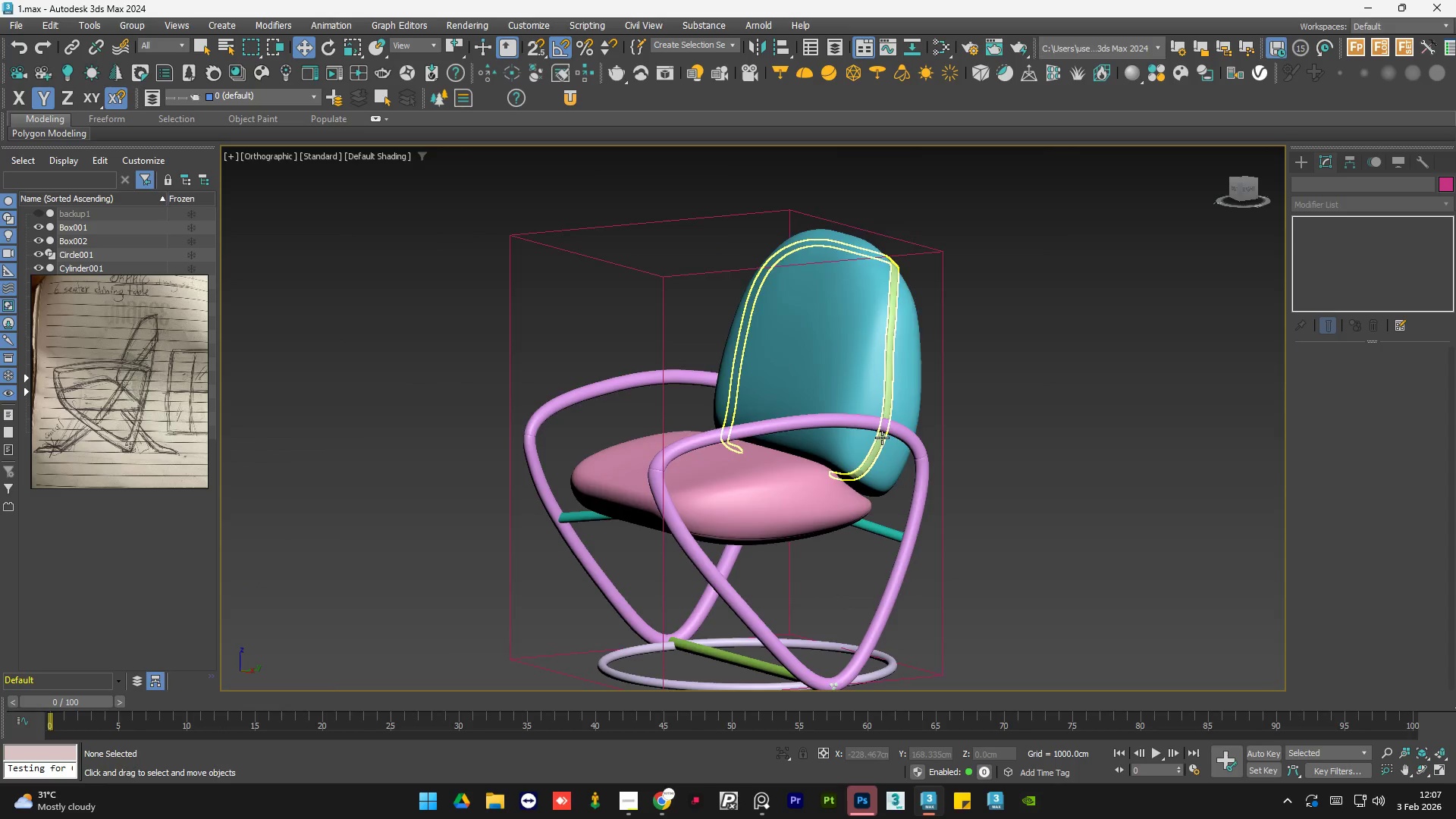 
key(Control+S)
 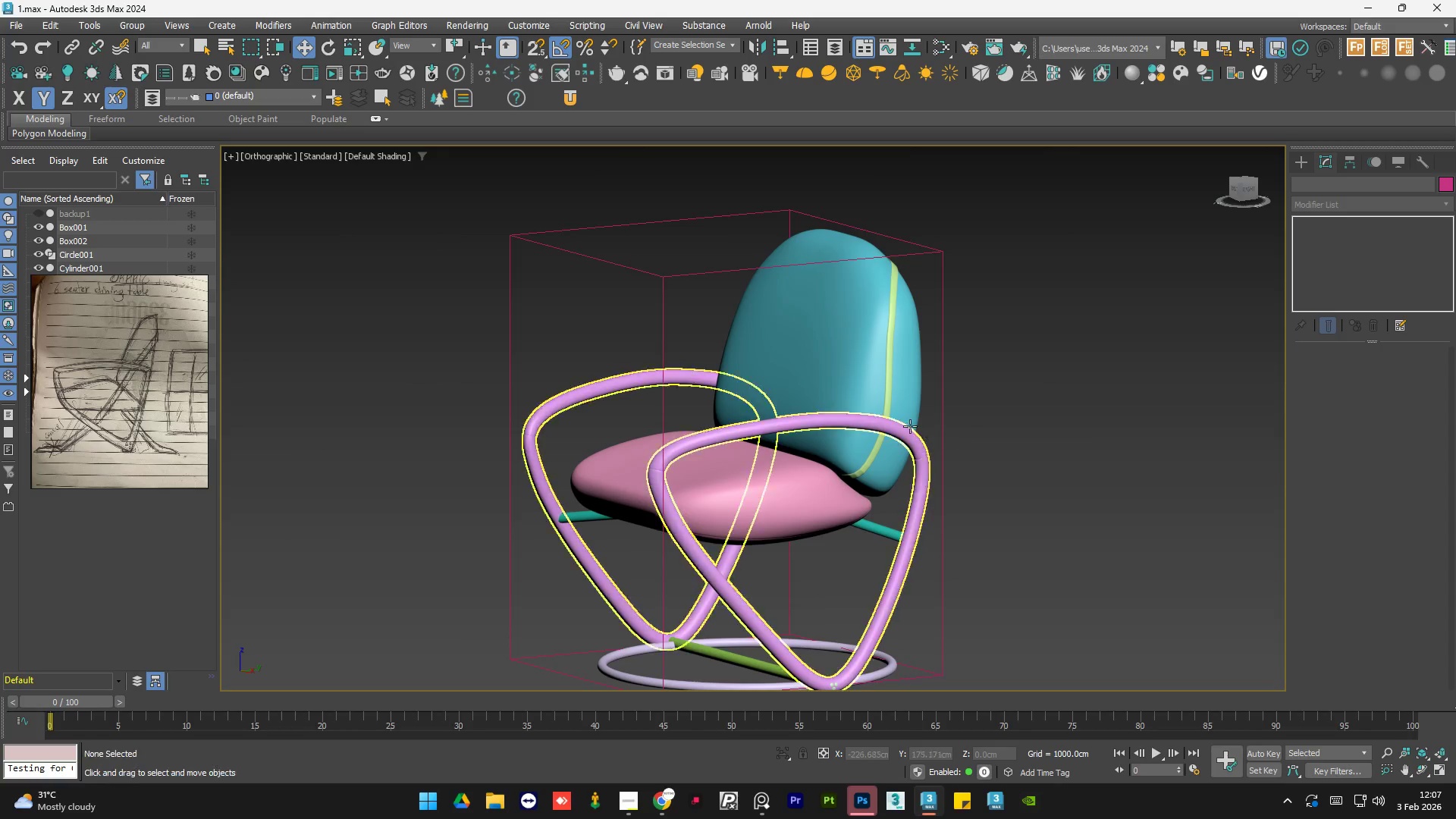 
hold_key(key=AltLeft, duration=0.78)
 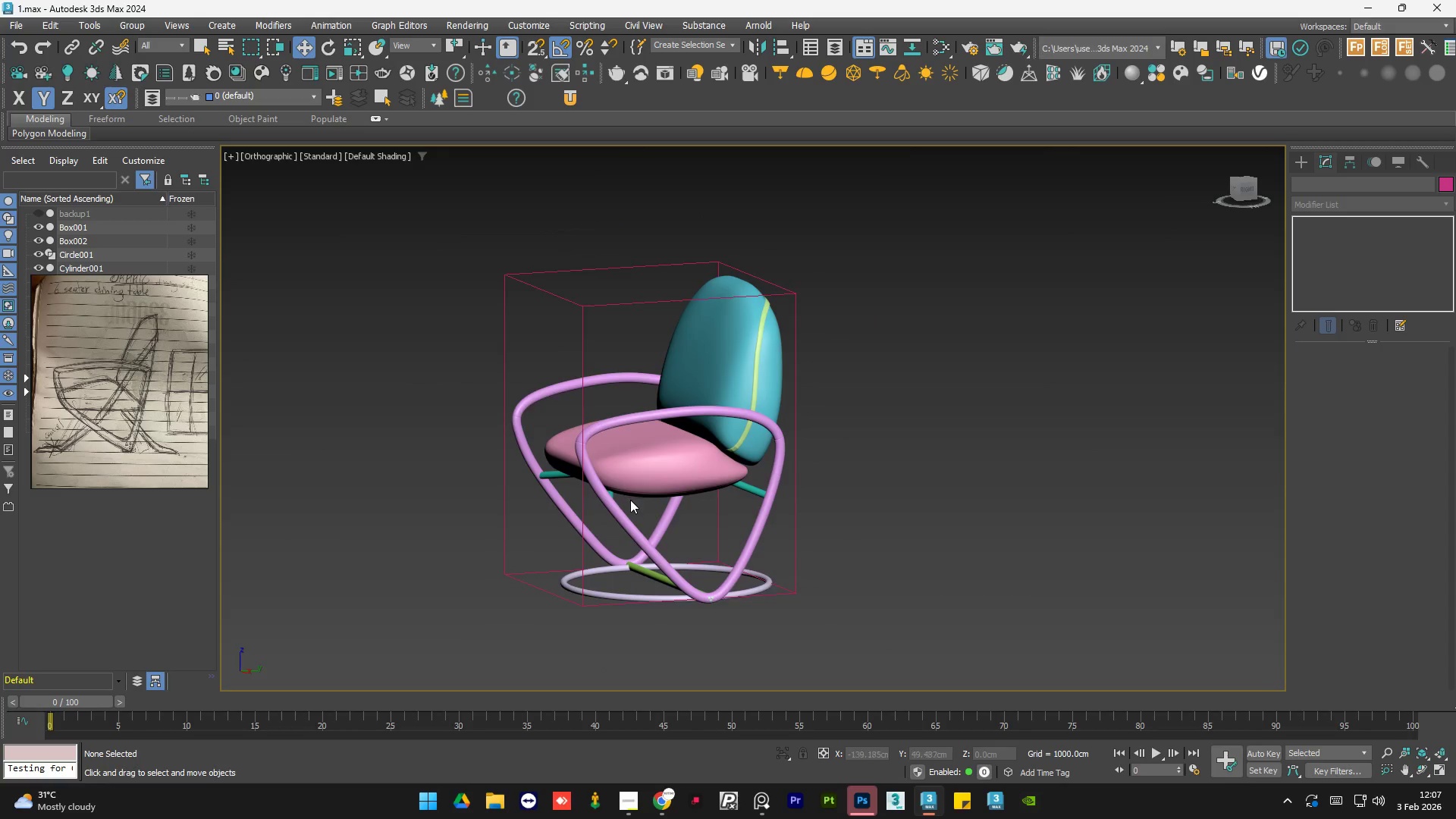 
scroll: coordinate [867, 393], scroll_direction: down, amount: 1.0
 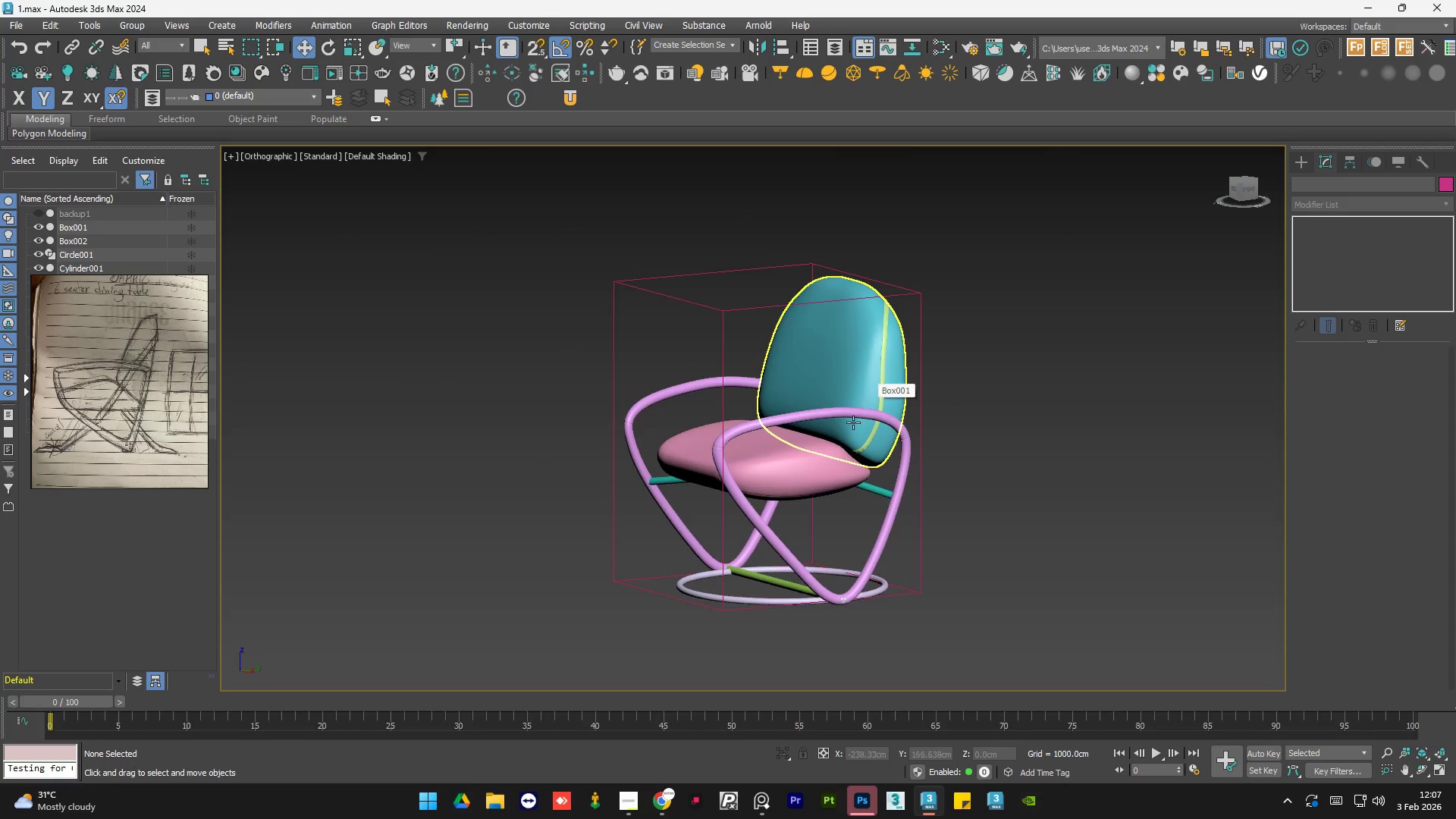 
hold_key(key=AltLeft, duration=0.89)
 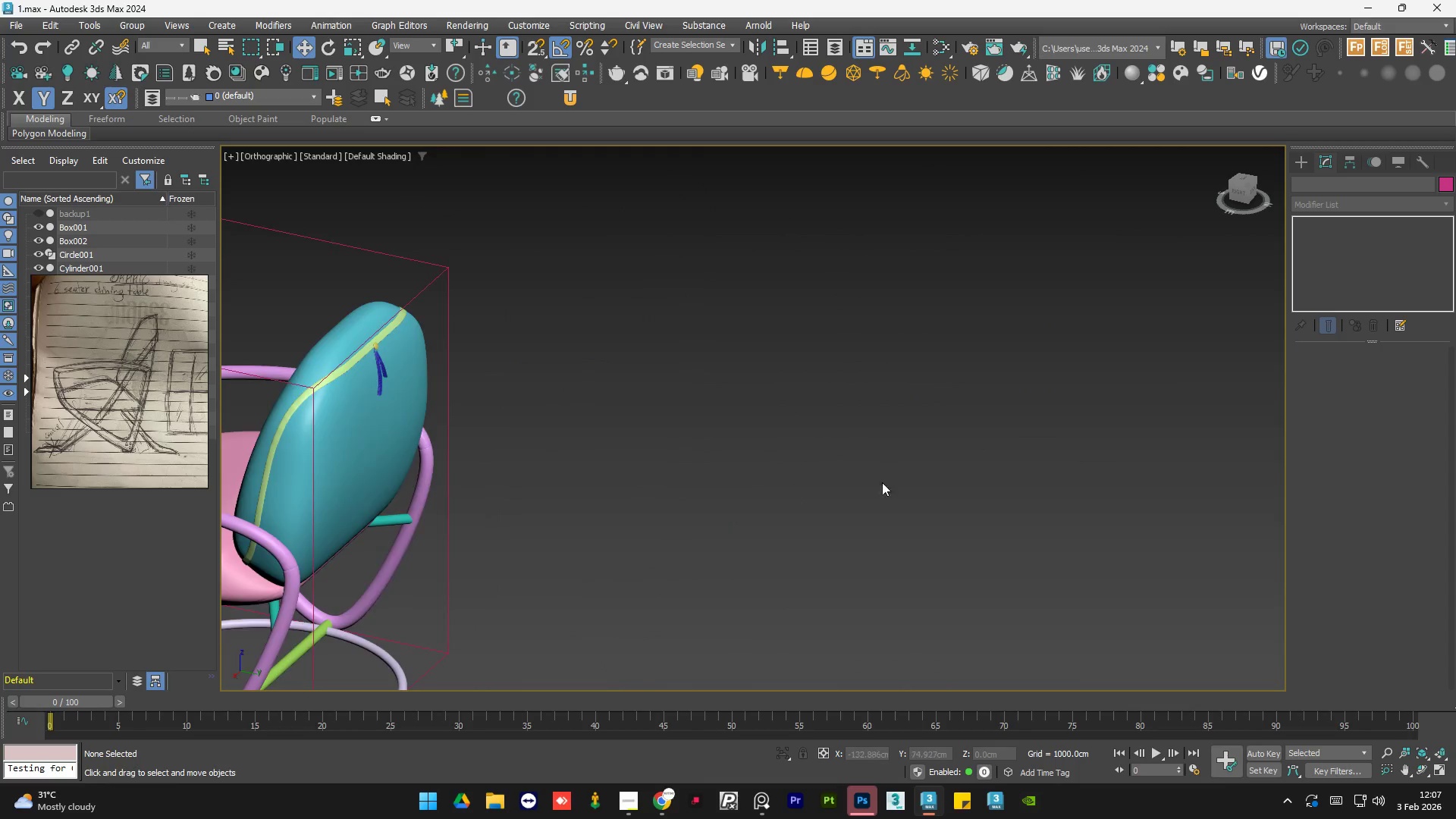 
scroll: coordinate [839, 442], scroll_direction: up, amount: 1.0
 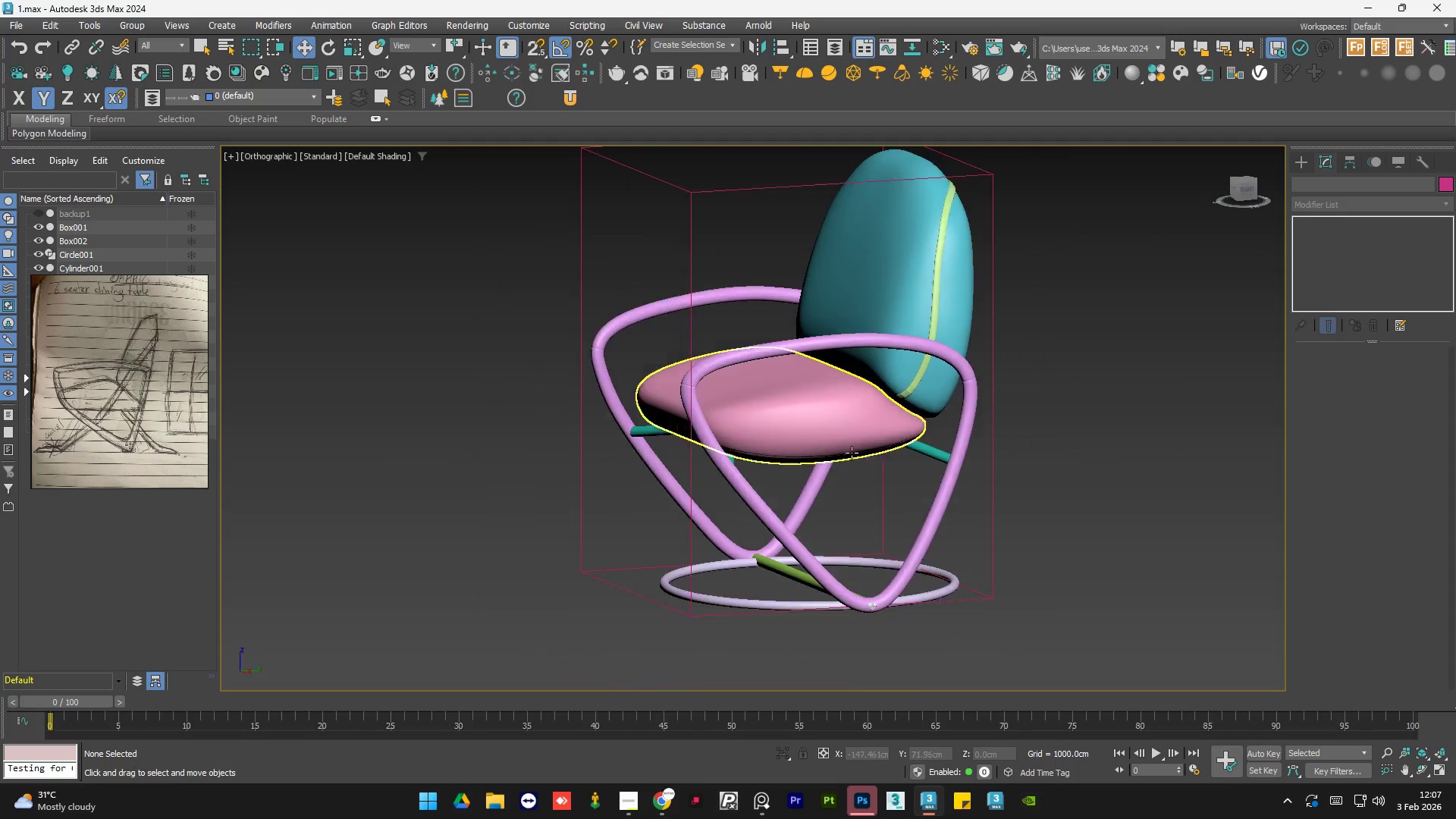 
hold_key(key=AltLeft, duration=0.62)
 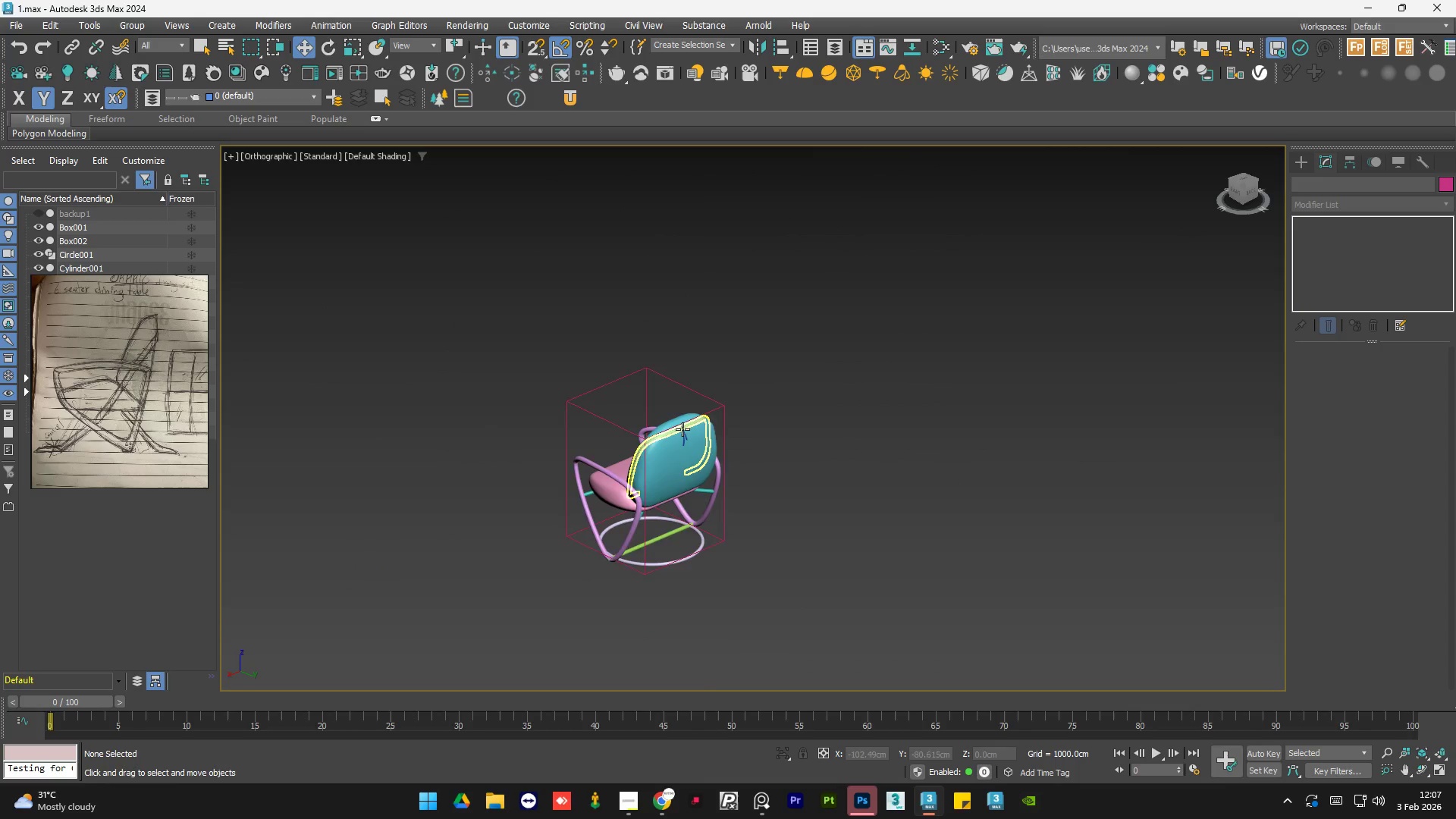 
scroll: coordinate [994, 479], scroll_direction: down, amount: 3.0
 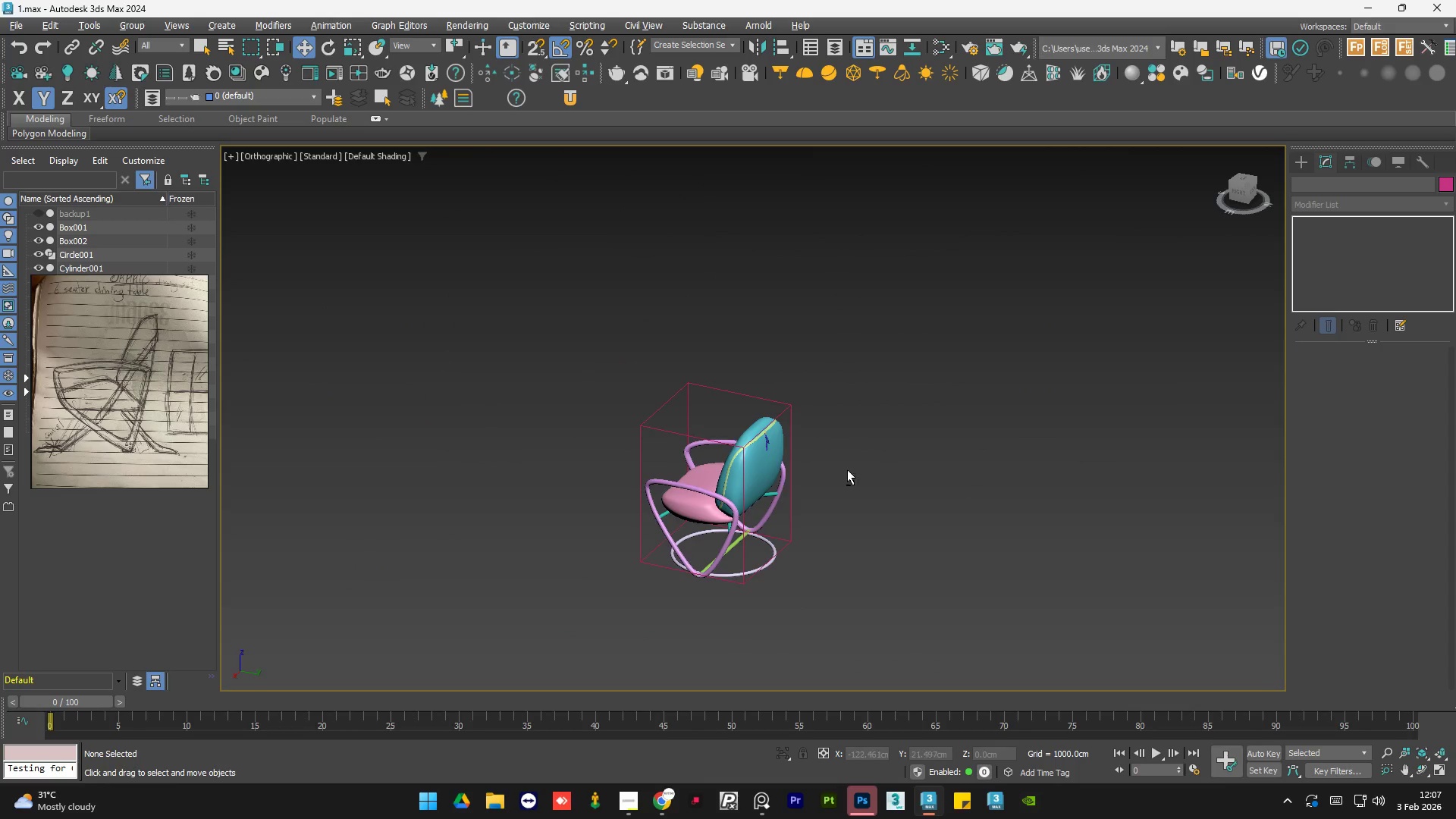 
hold_key(key=AltLeft, duration=0.67)
 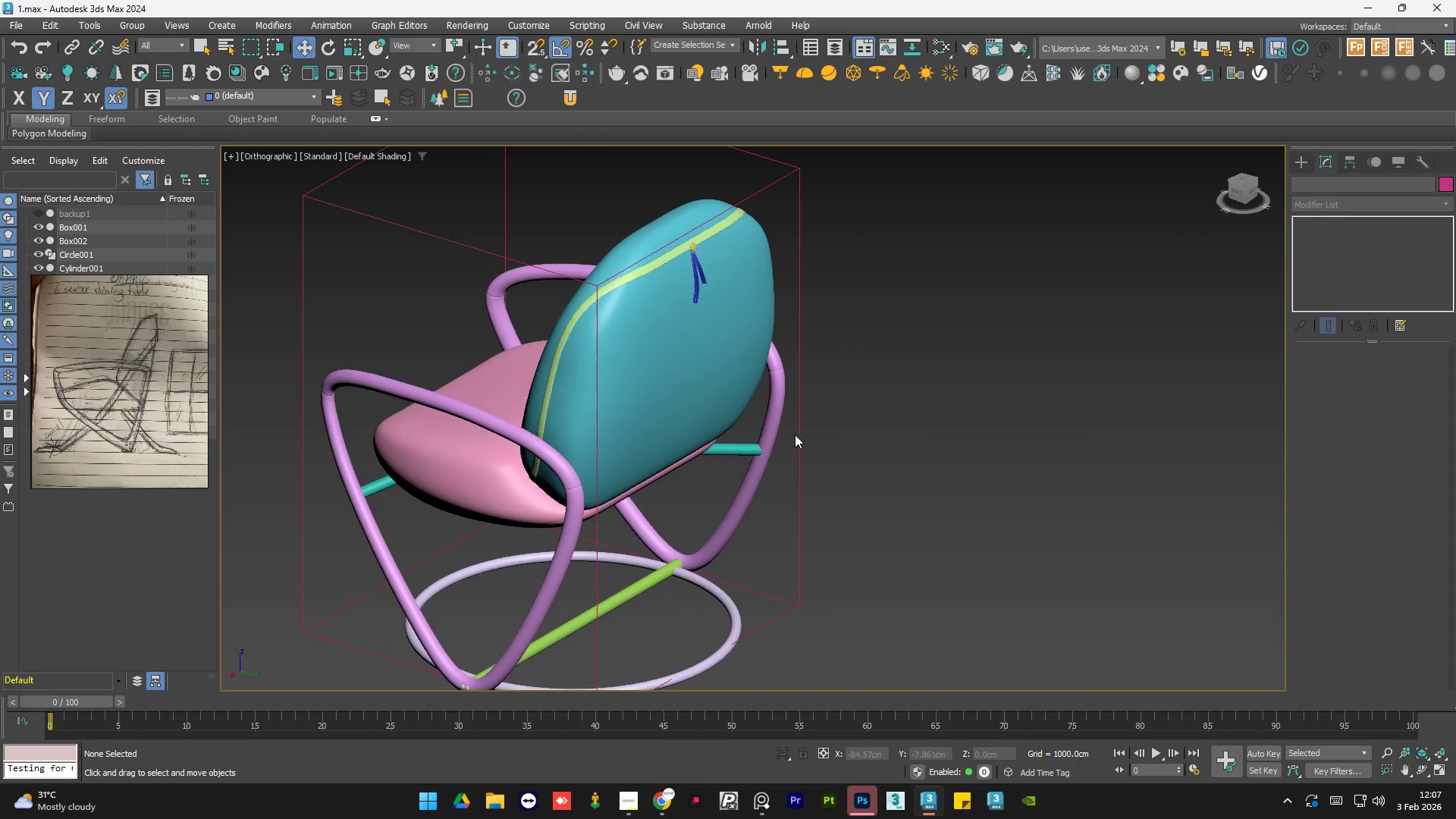 
hold_key(key=AltLeft, duration=4.39)
 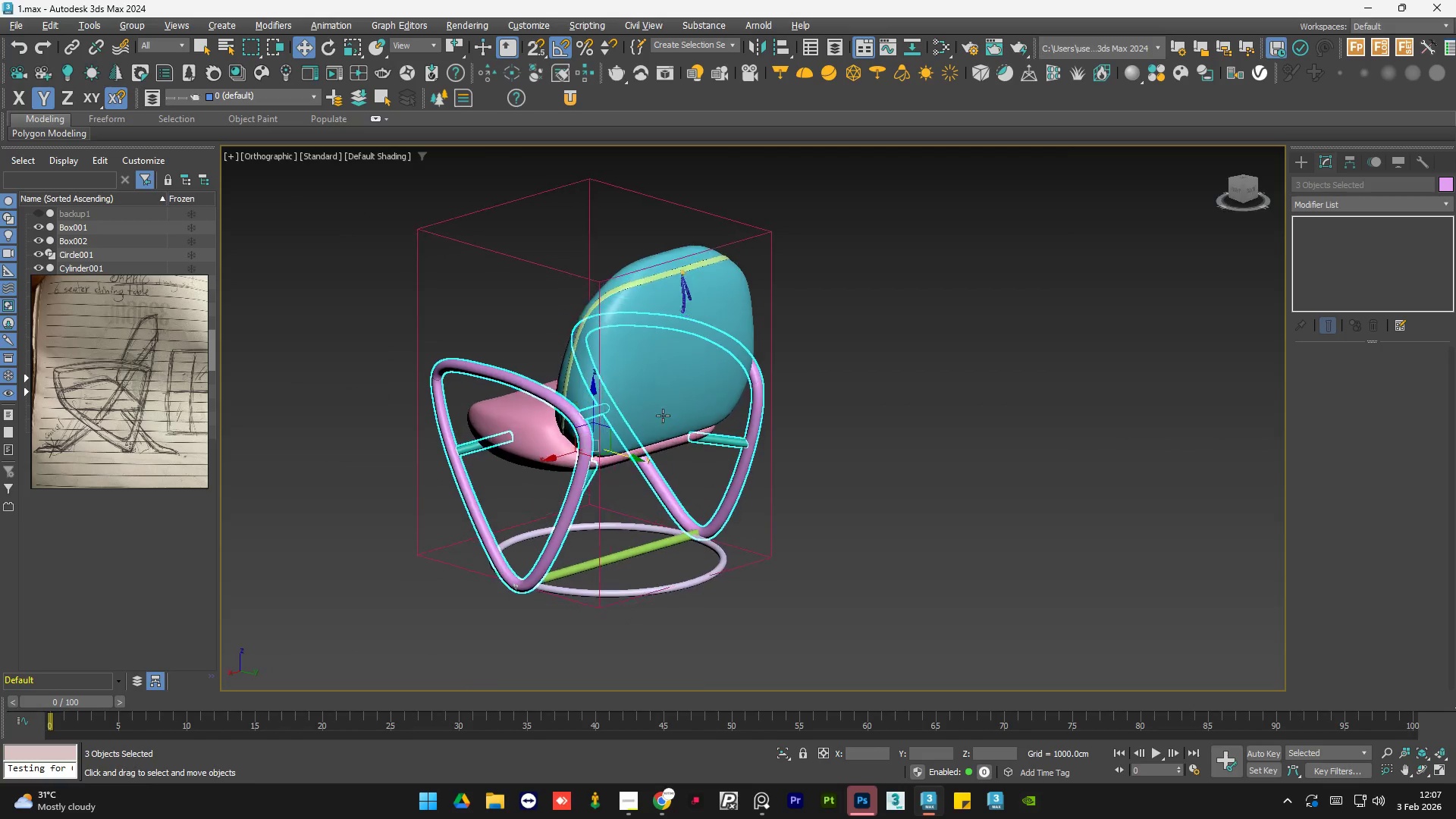 
scroll: coordinate [752, 424], scroll_direction: none, amount: 0.0
 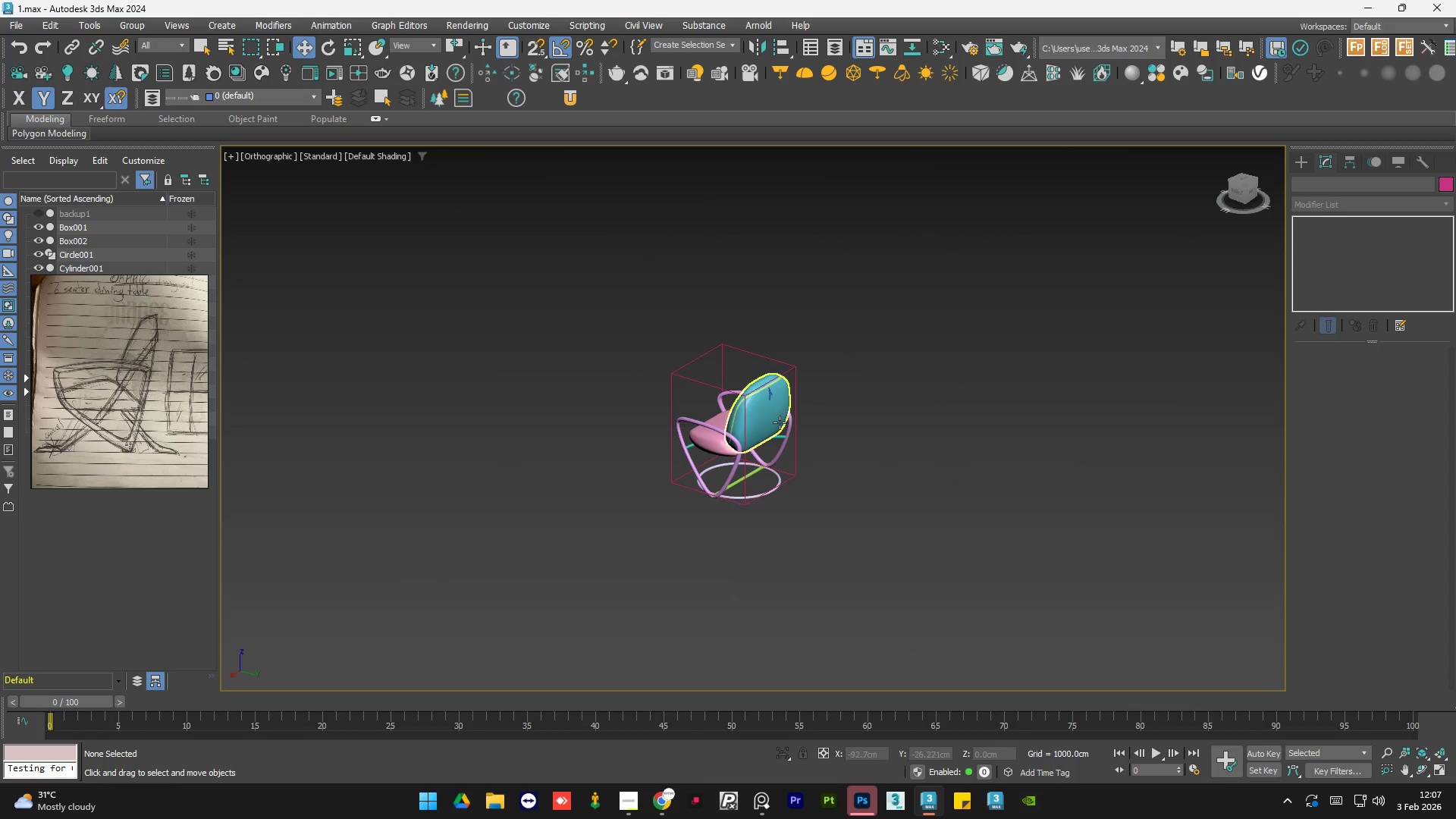 
scroll: coordinate [797, 434], scroll_direction: up, amount: 4.0
 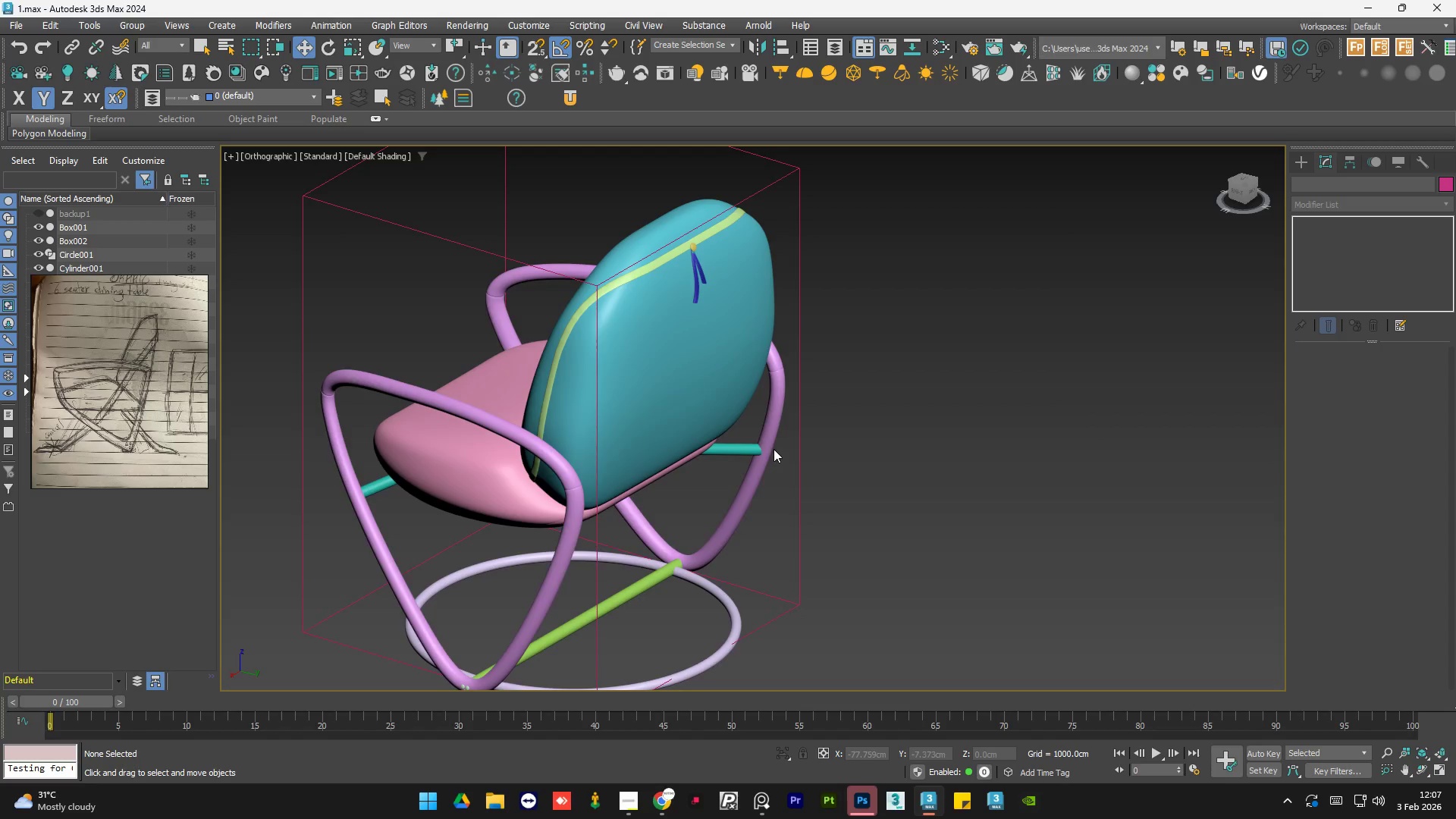 
left_click([769, 449])
 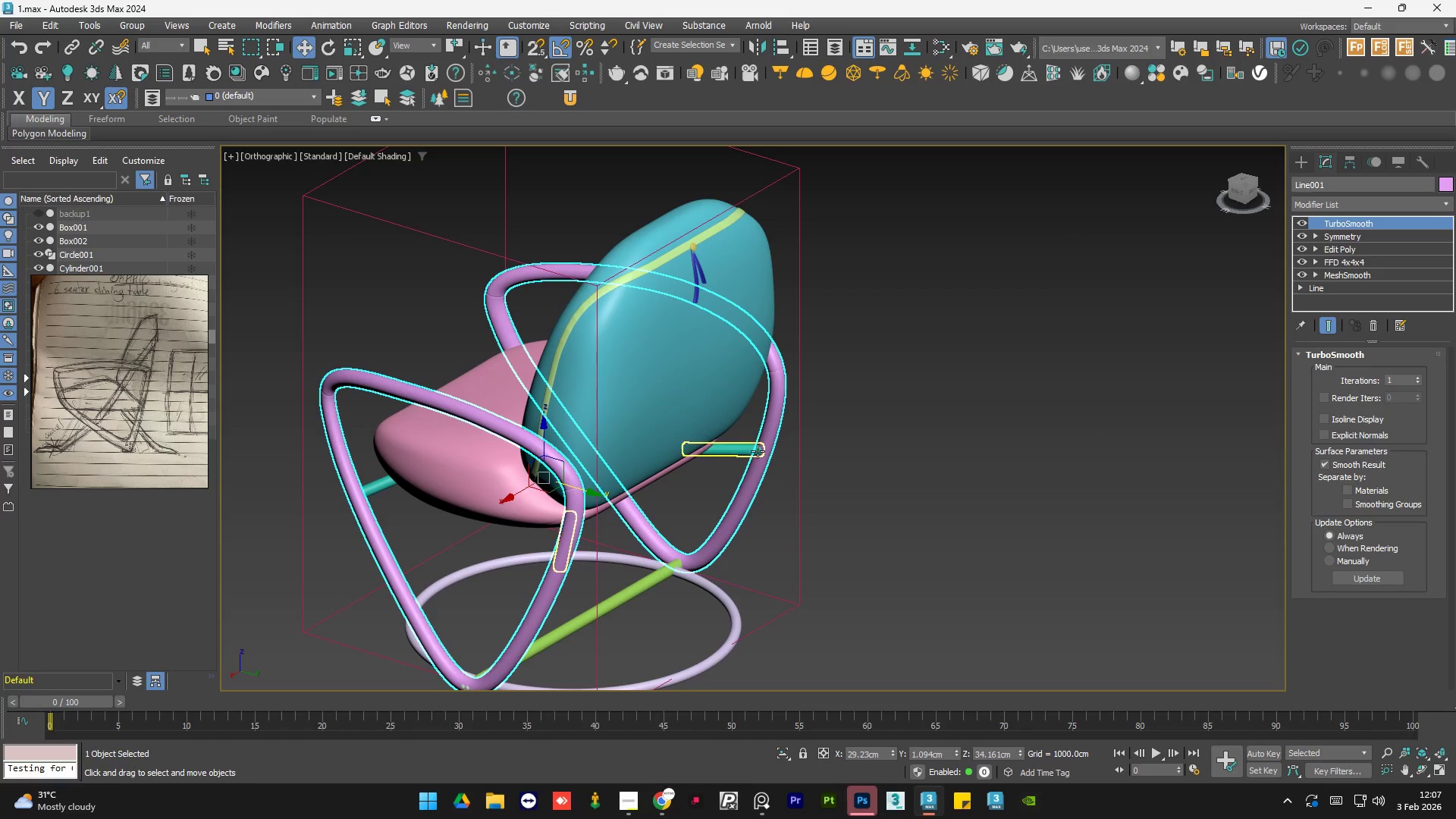 
hold_key(key=ControlLeft, duration=0.45)
left_click([751, 451])
 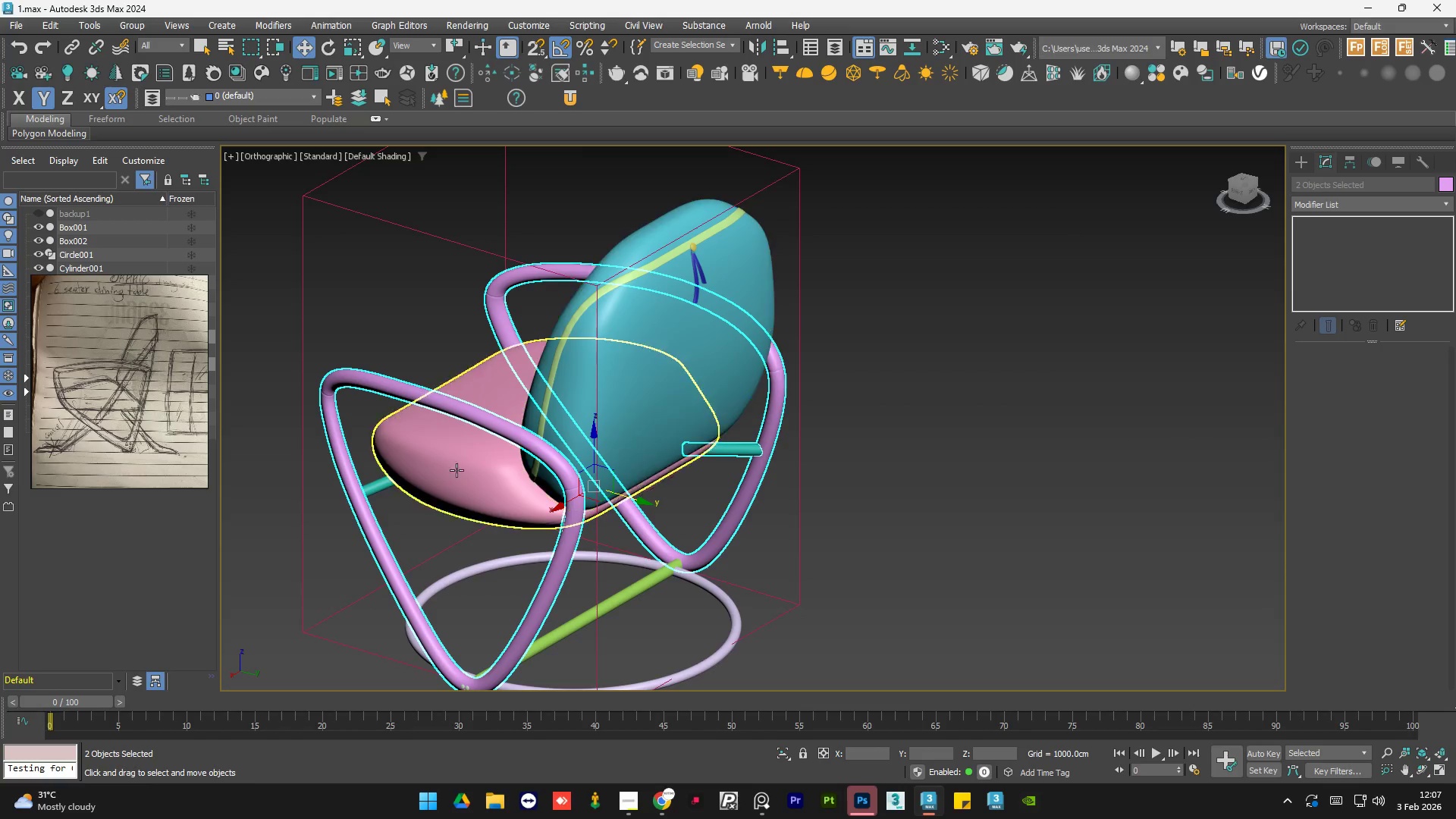 
hold_key(key=ControlLeft, duration=1.08)
left_click([375, 482])
 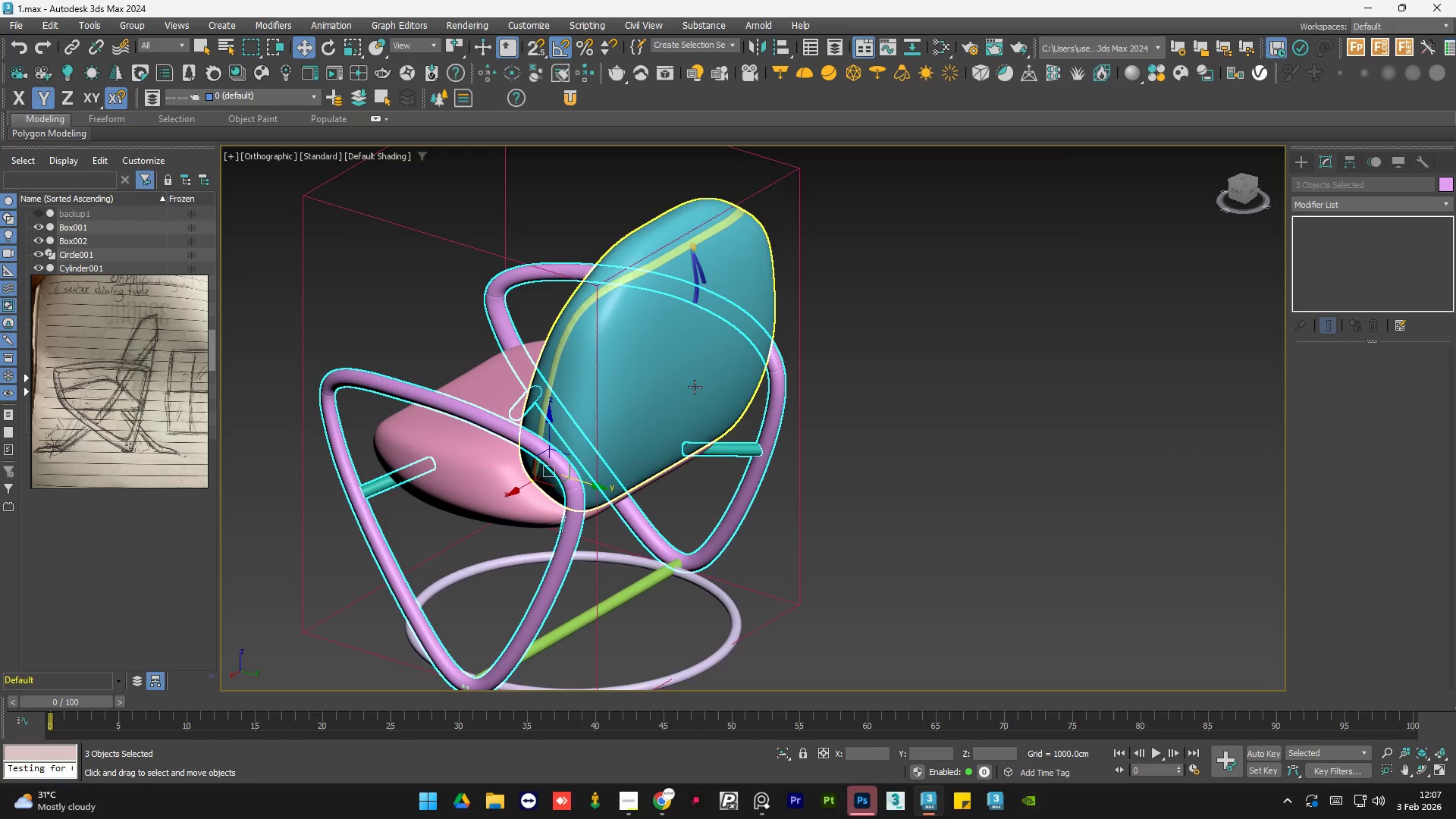 
hold_key(key=AltLeft, duration=1.5)
 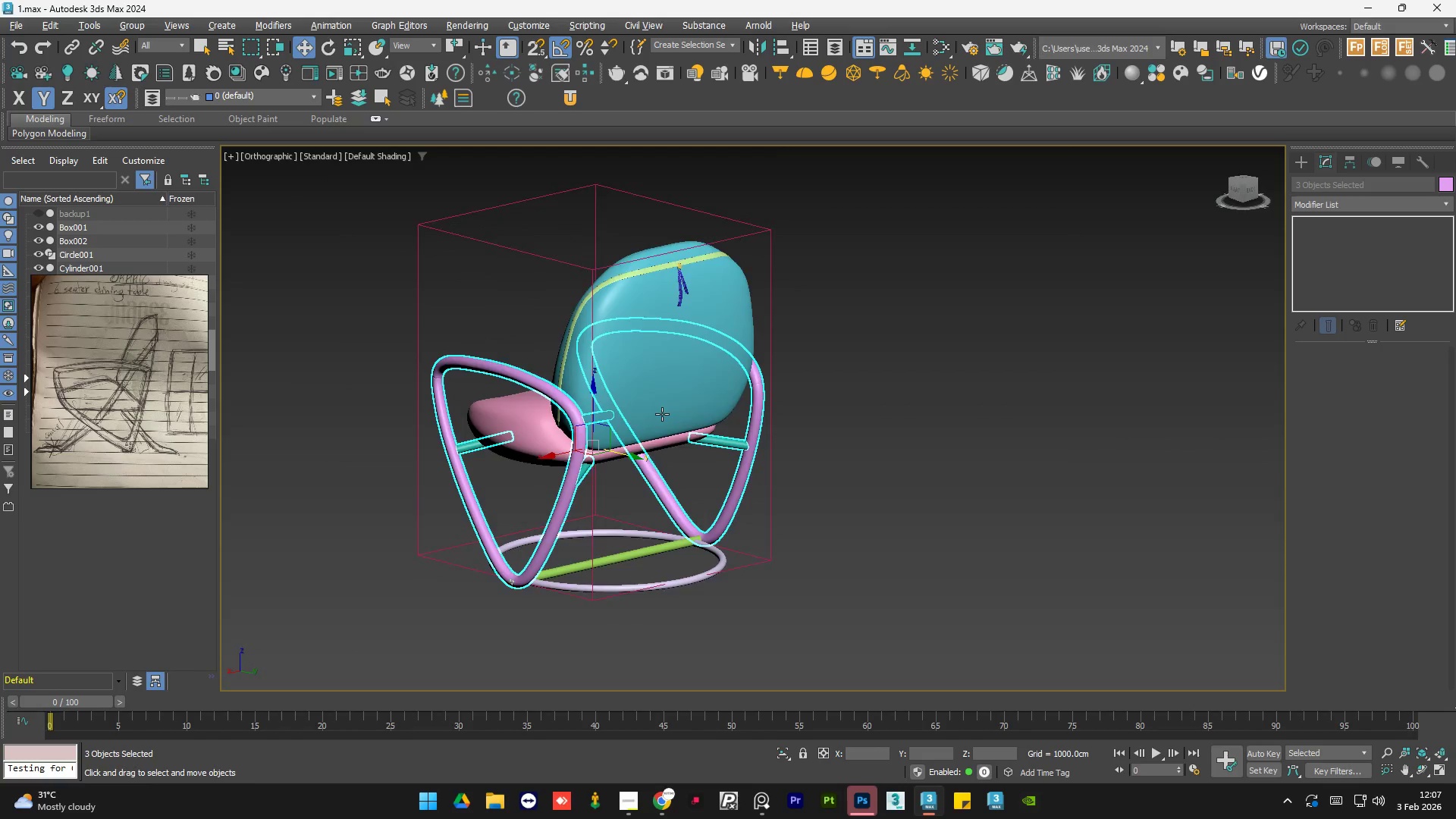 
scroll: coordinate [699, 386], scroll_direction: down, amount: 1.0
 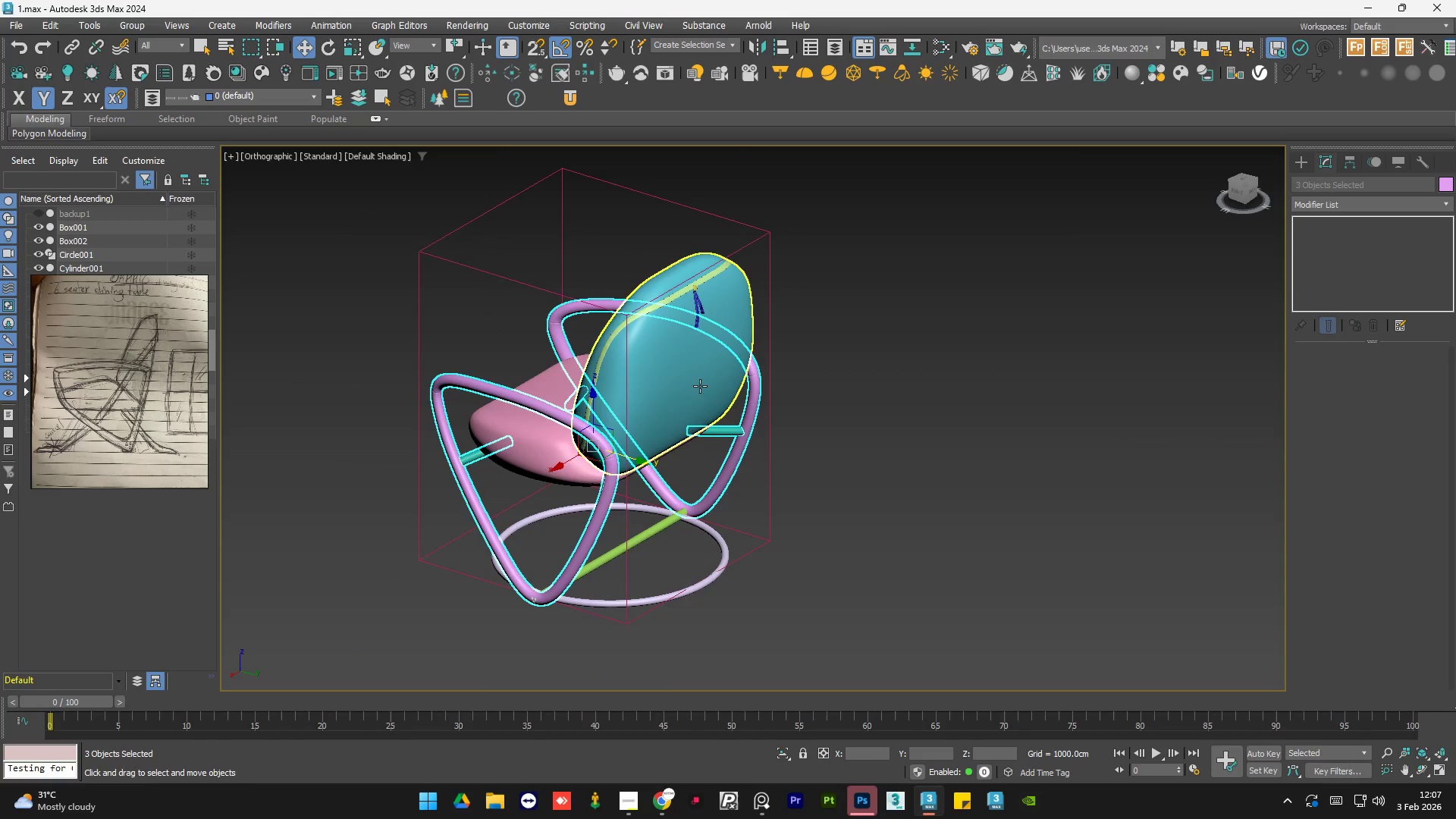 
hold_key(key=AltLeft, duration=0.81)
 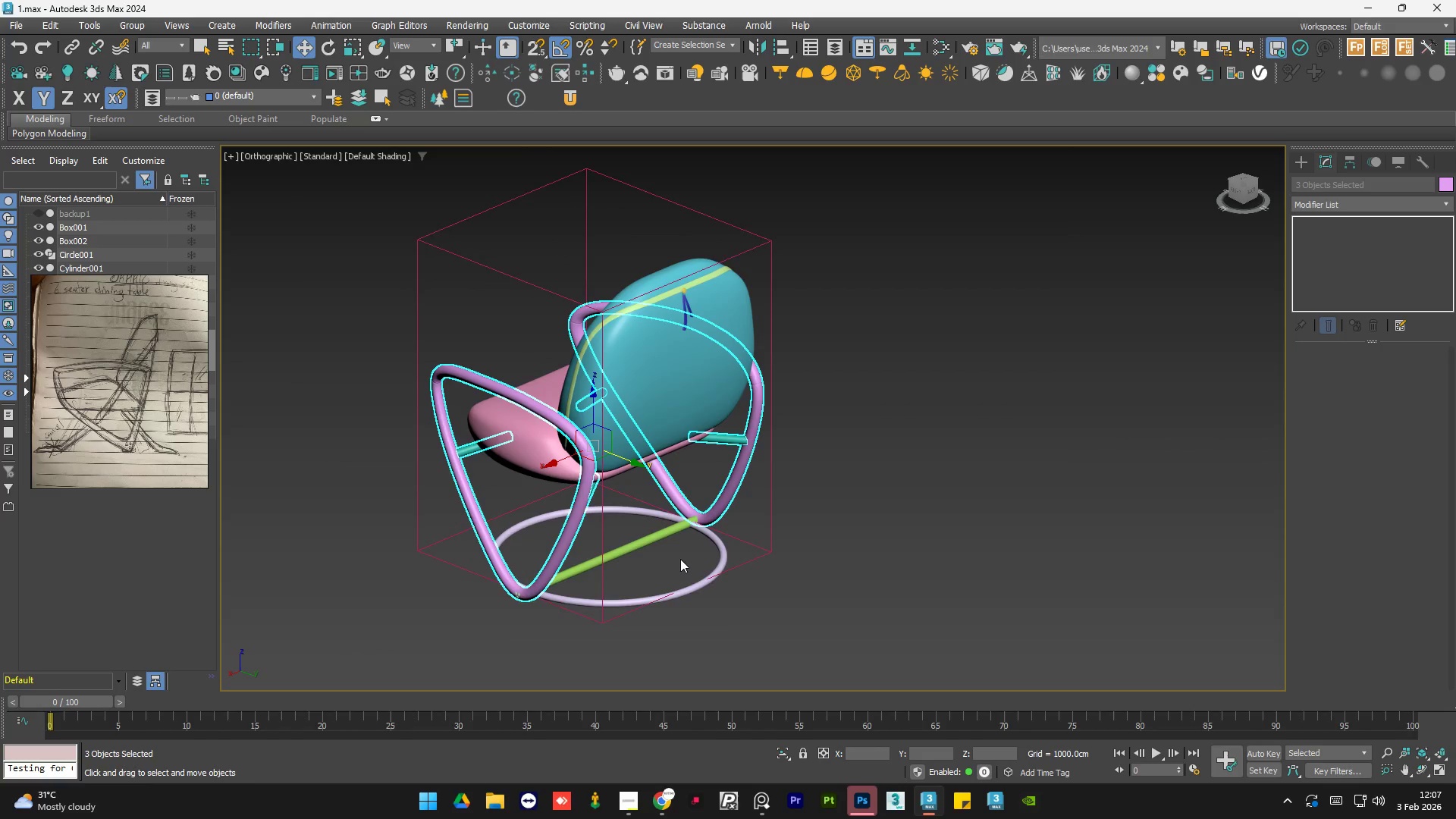 
hold_key(key=ControlLeft, duration=0.58)
 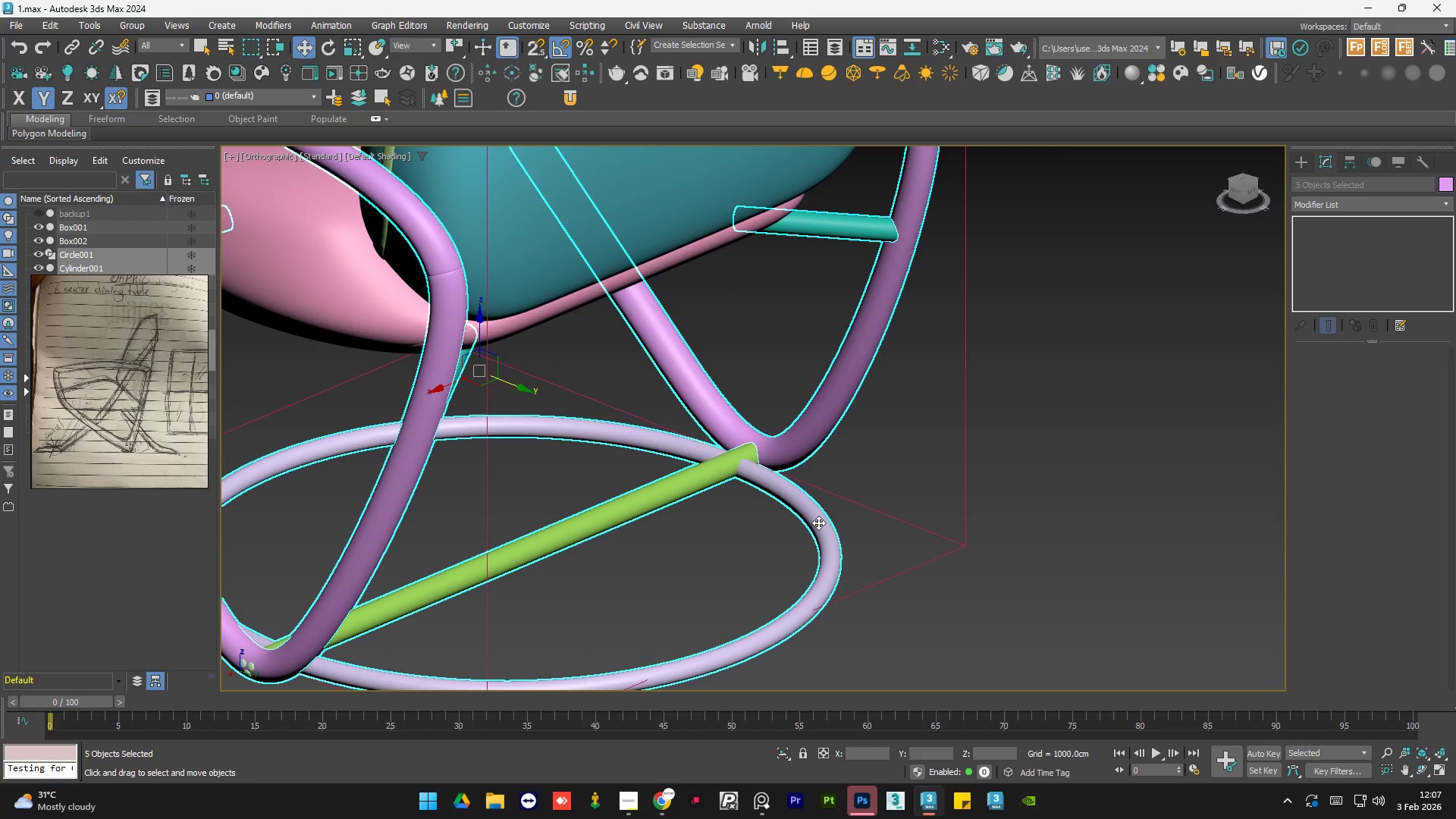 
scroll: coordinate [665, 555], scroll_direction: up, amount: 3.0
 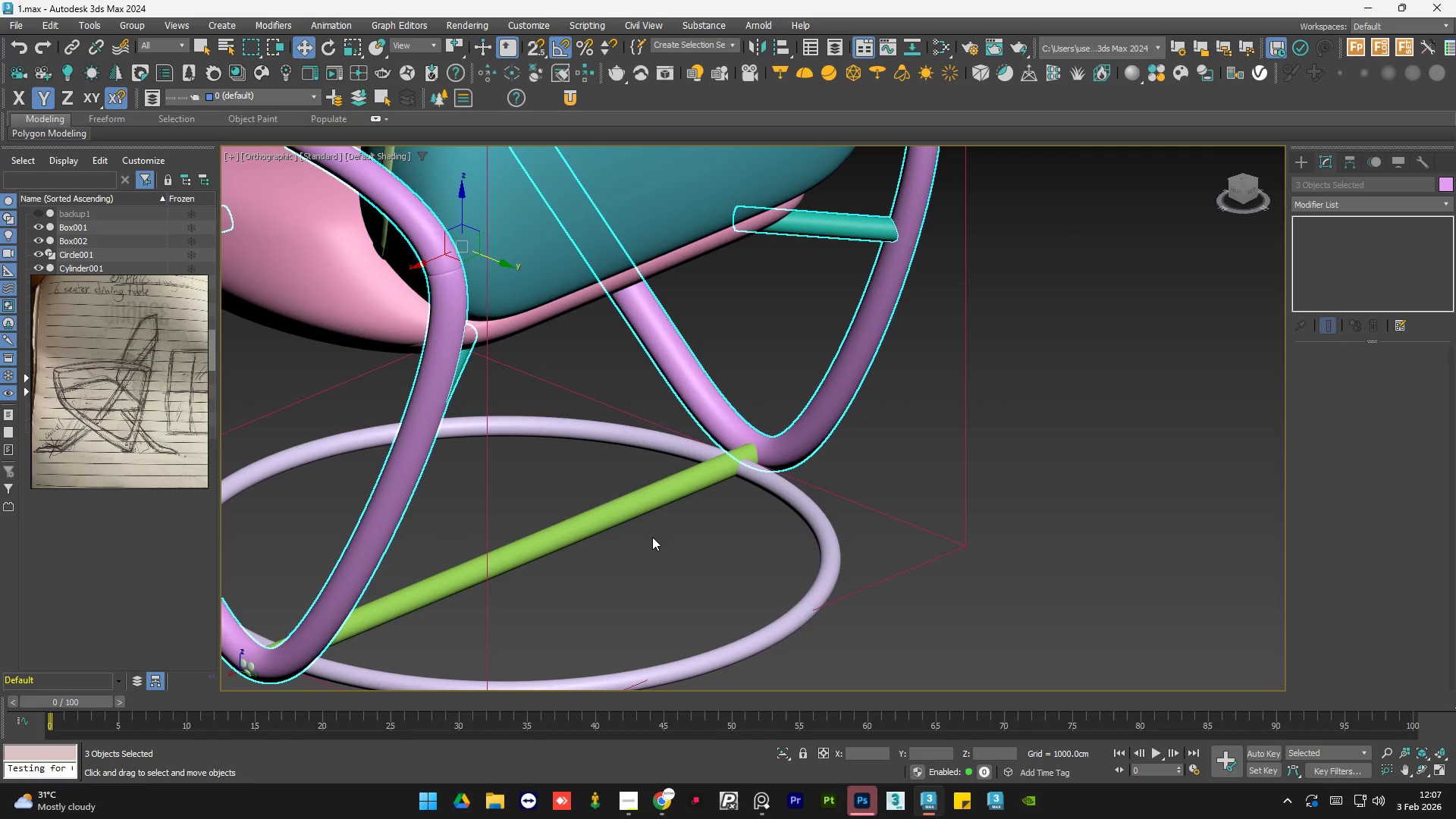 
left_click([639, 501])
 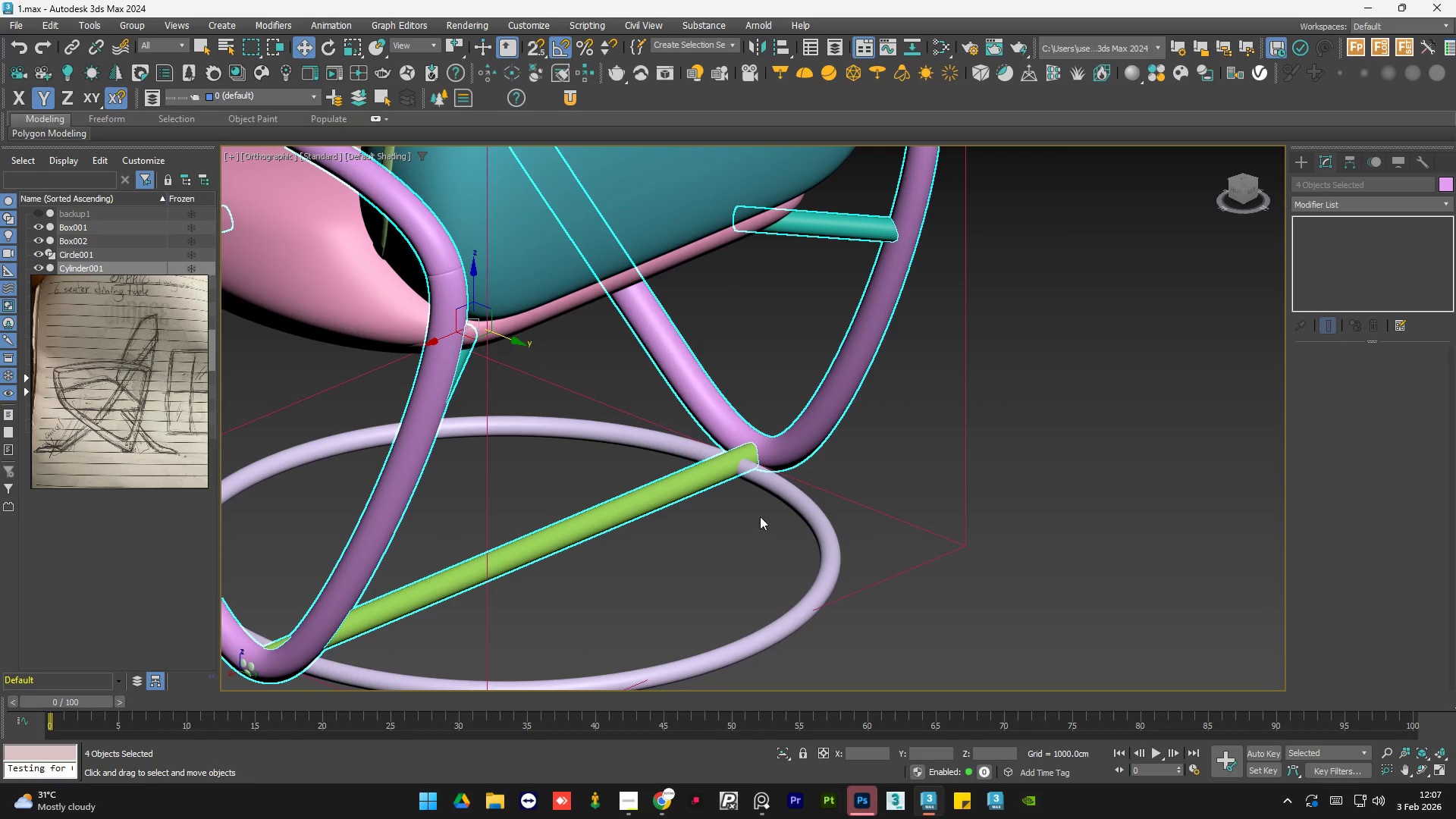 
hold_key(key=ControlLeft, duration=0.55)
left_click([818, 522])
 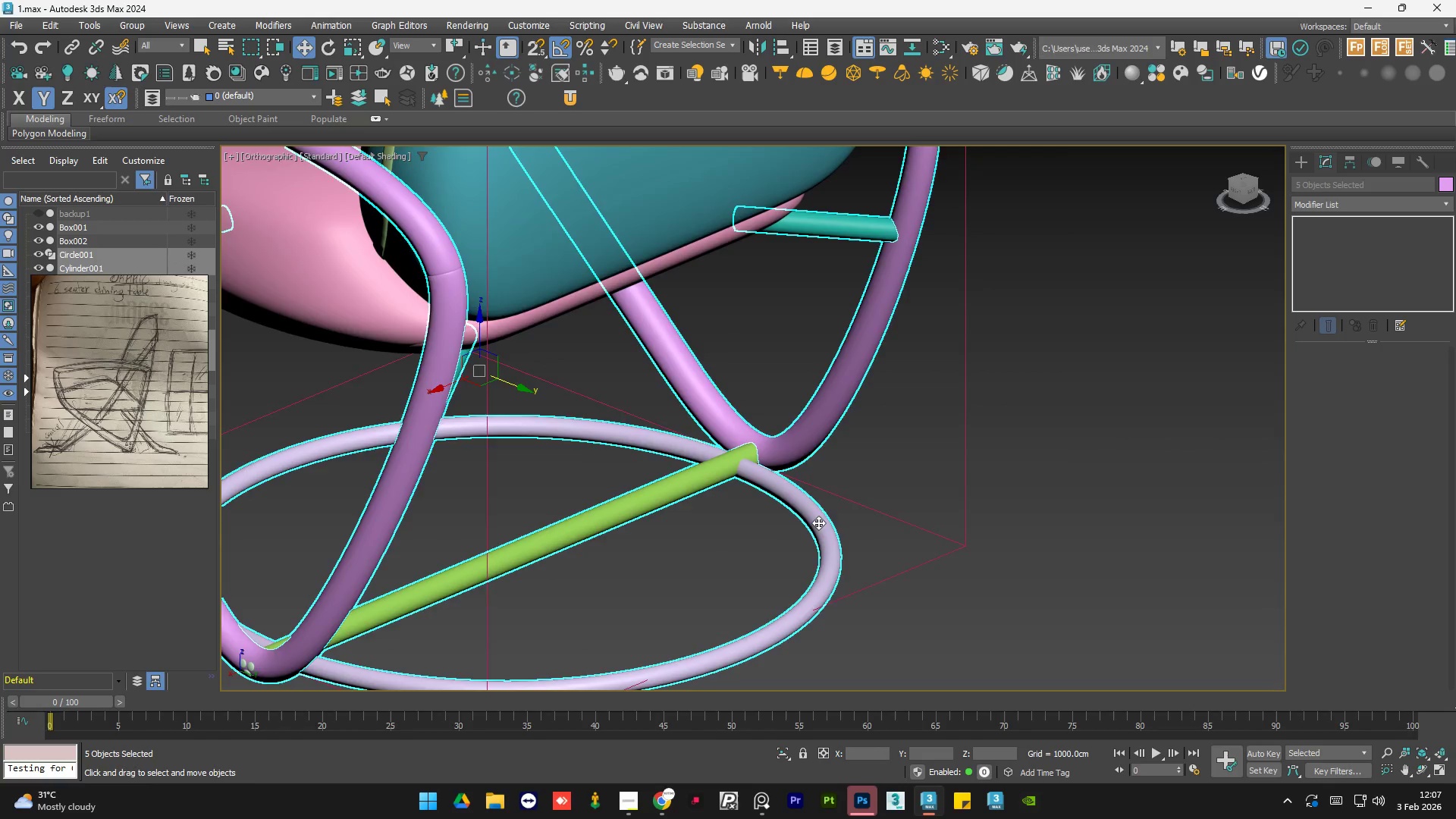 
scroll: coordinate [818, 525], scroll_direction: down, amount: 3.0
 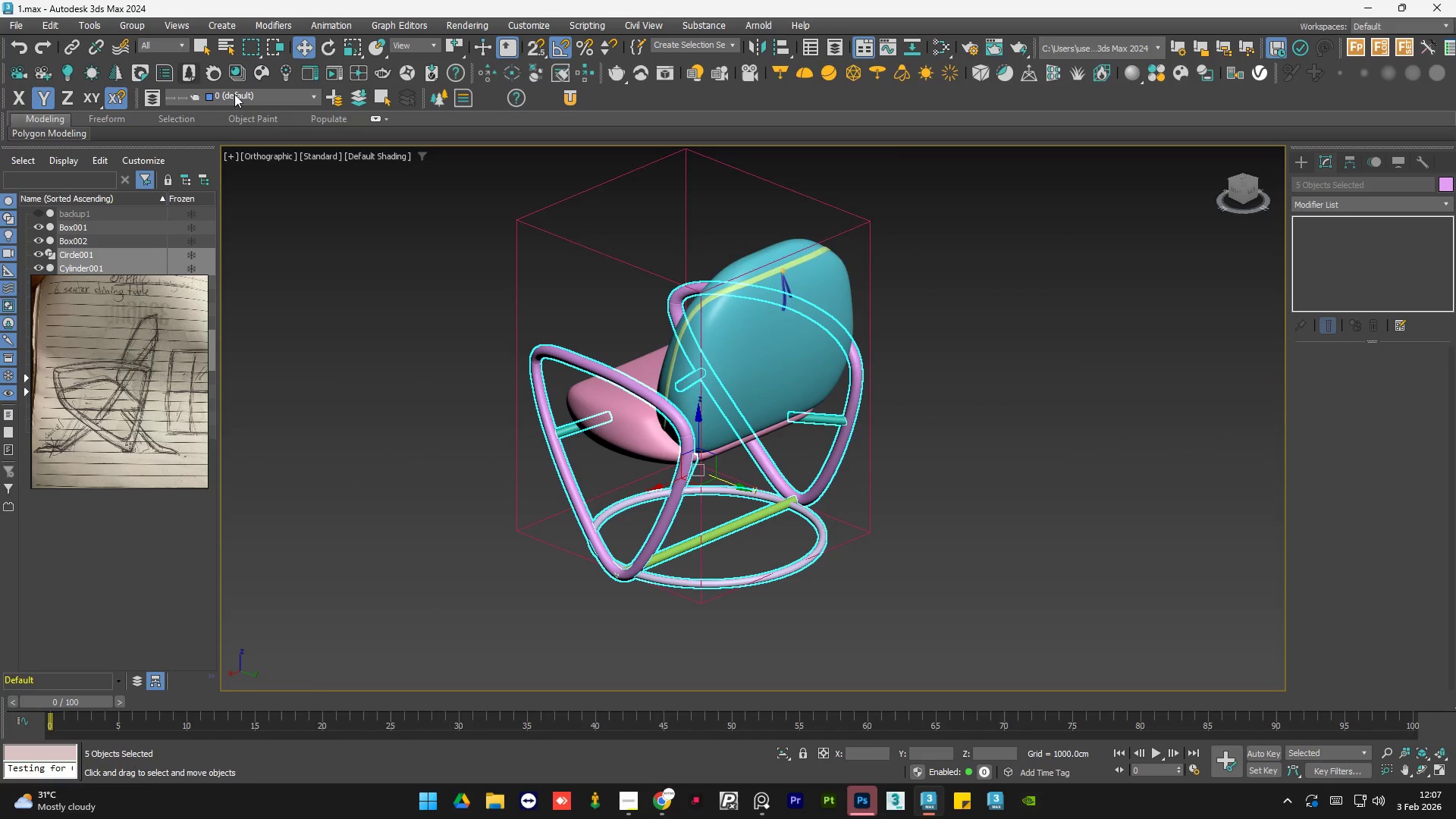 
hold_key(key=AltLeft, duration=0.5)
 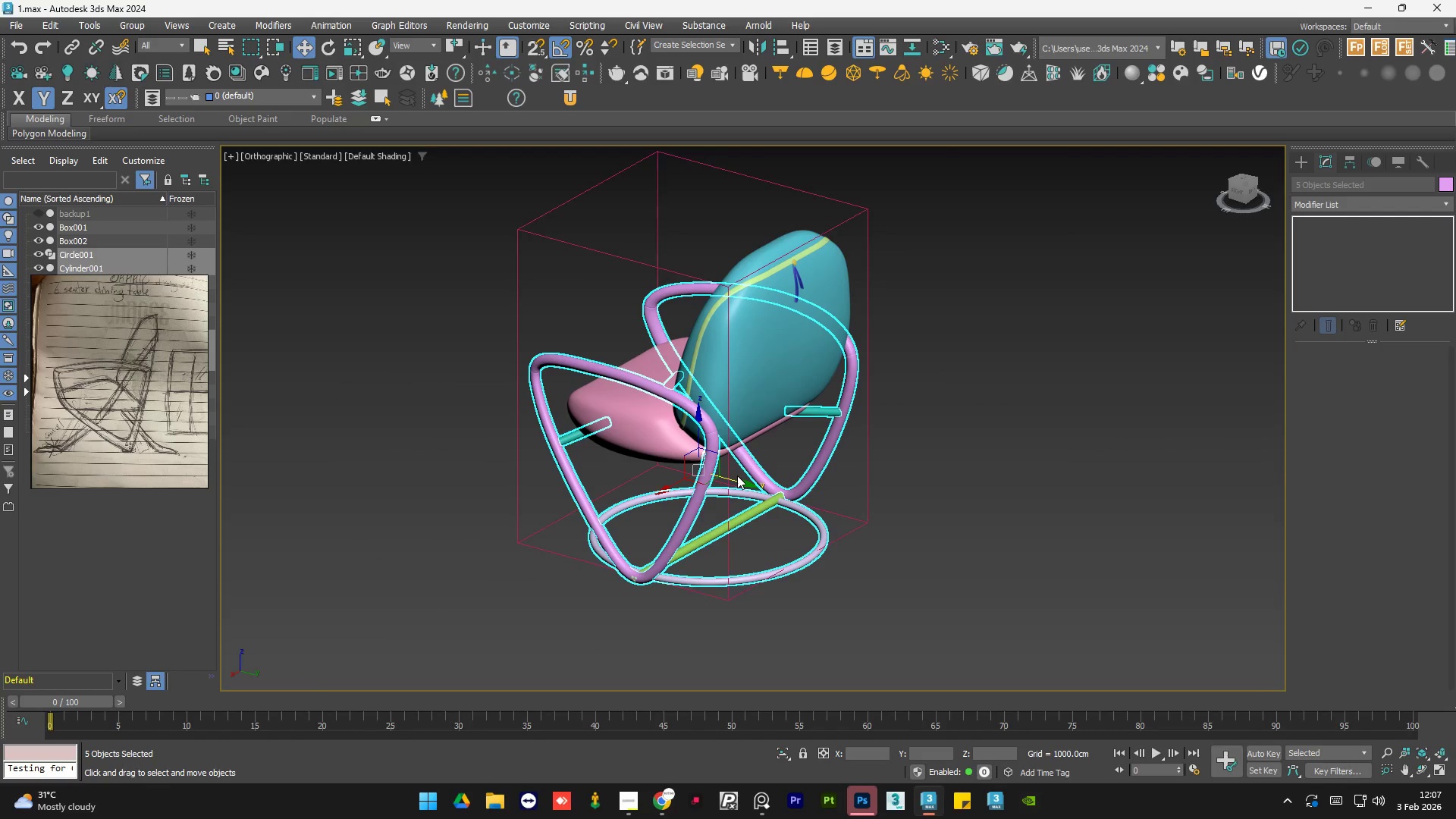 
left_click_drag(start_coordinate=[736, 480], to_coordinate=[1033, 535])
 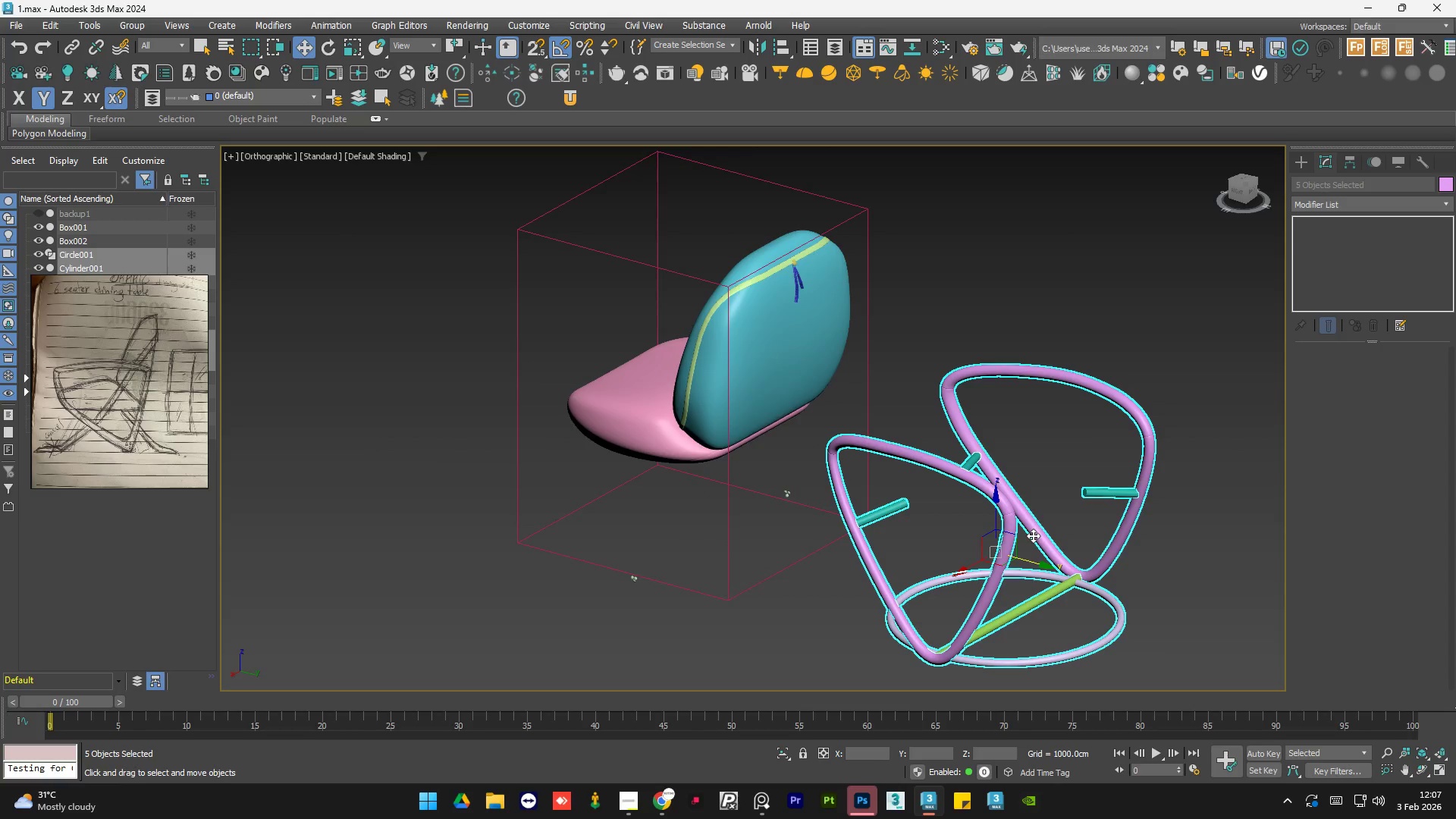 
key(Control+Z)
 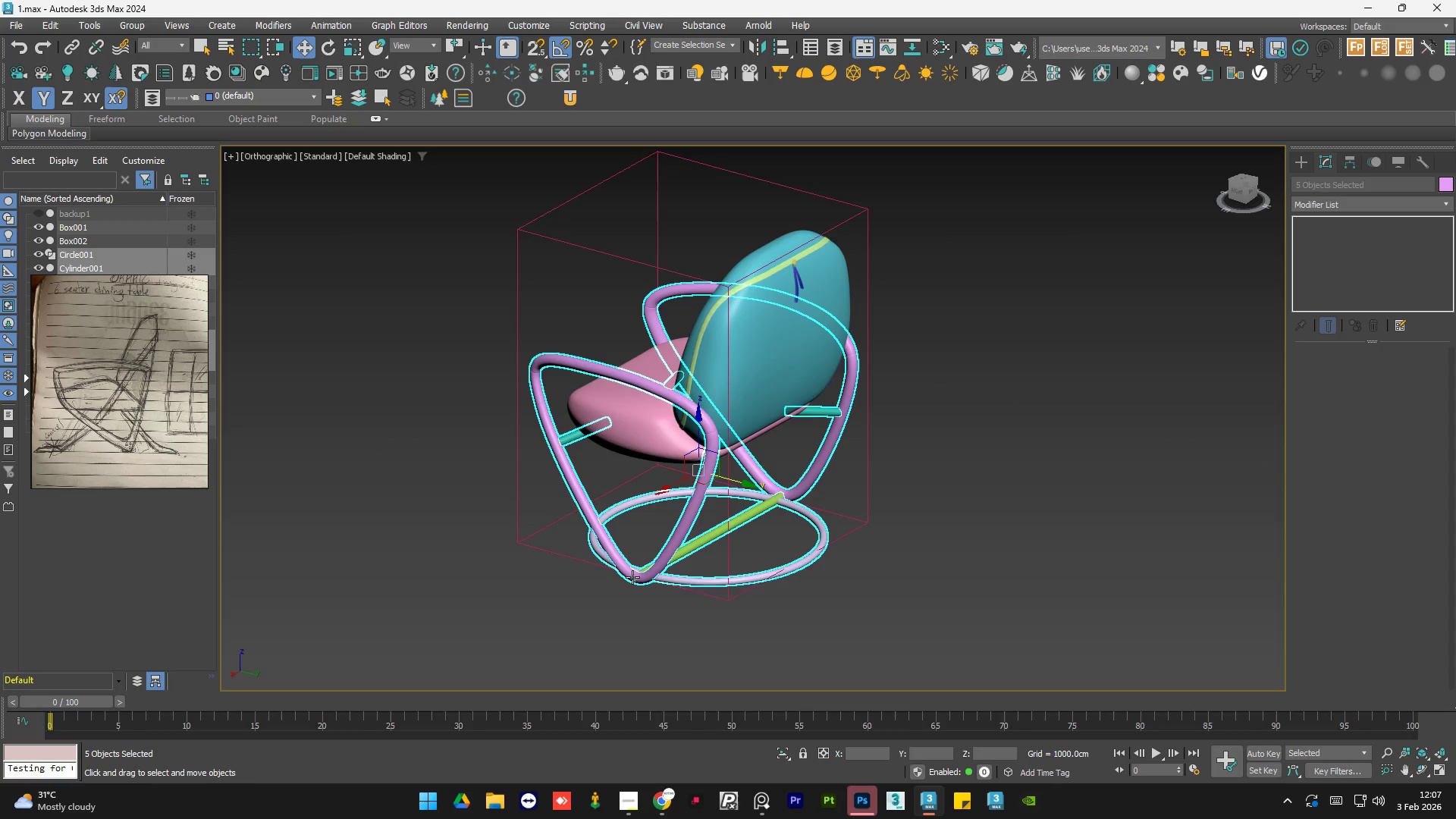 
hold_key(key=ControlLeft, duration=0.39)
left_click([638, 577])
 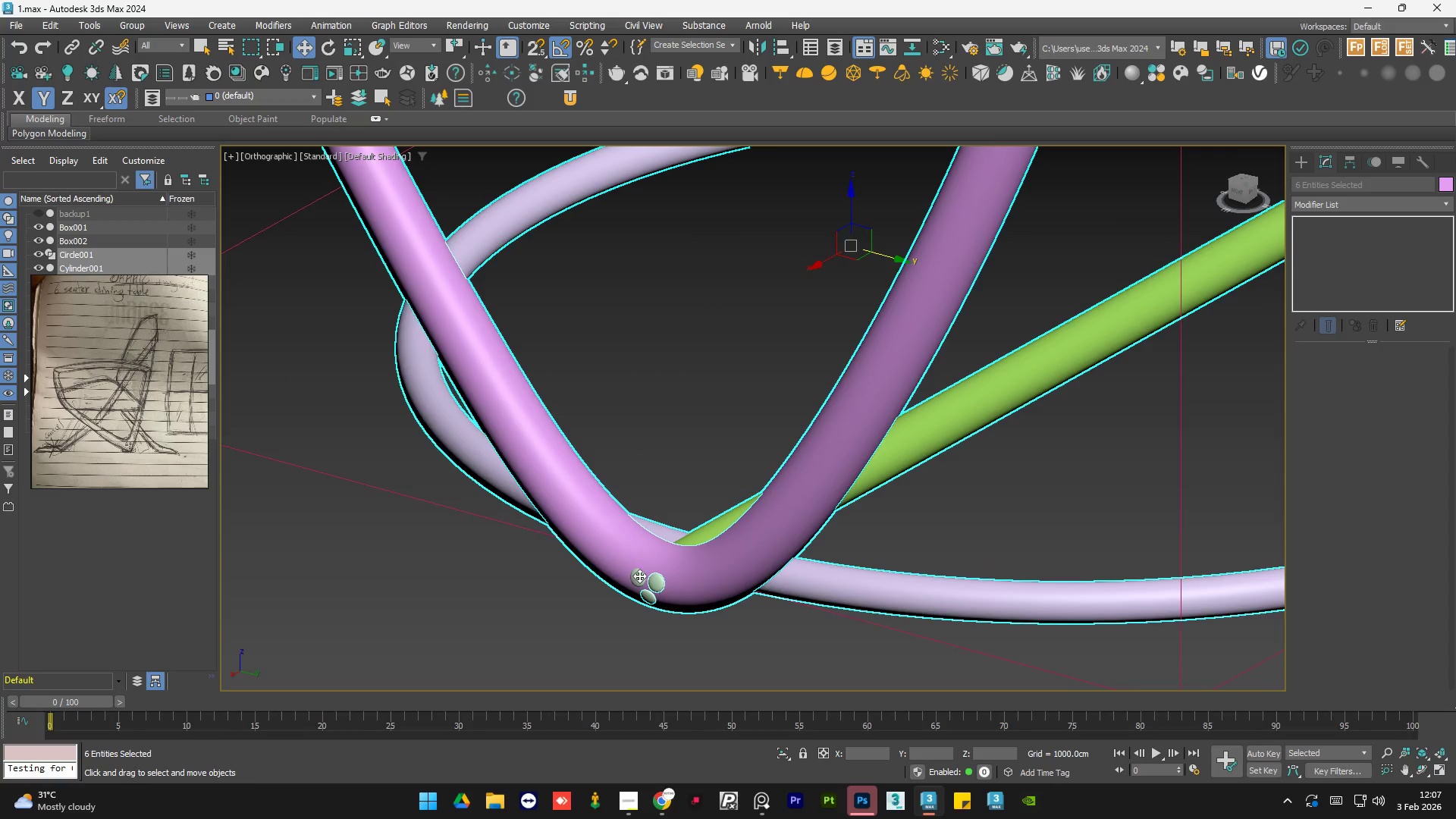 
scroll: coordinate [631, 577], scroll_direction: up, amount: 5.0
 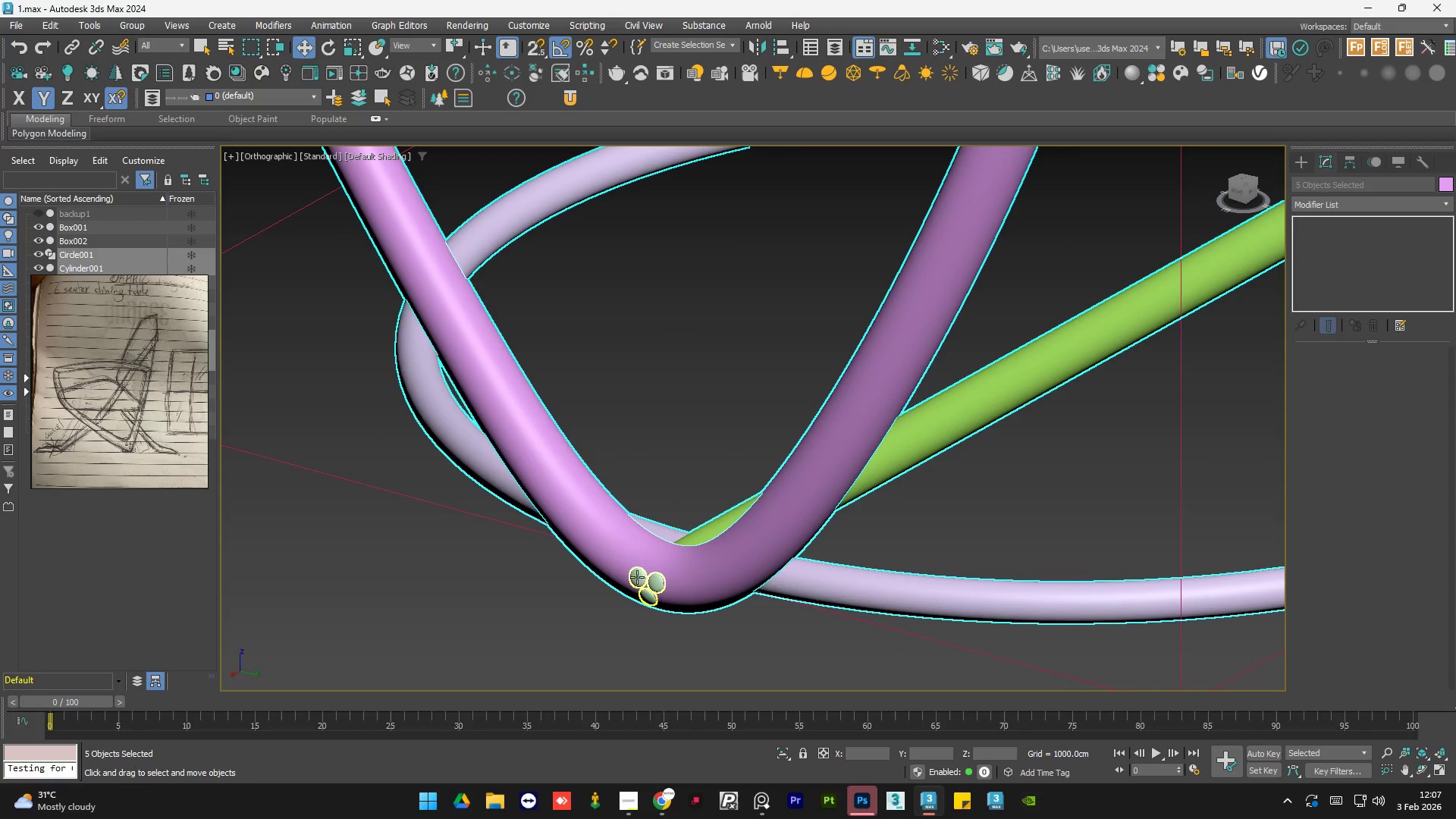 
hold_key(key=AltLeft, duration=0.77)
 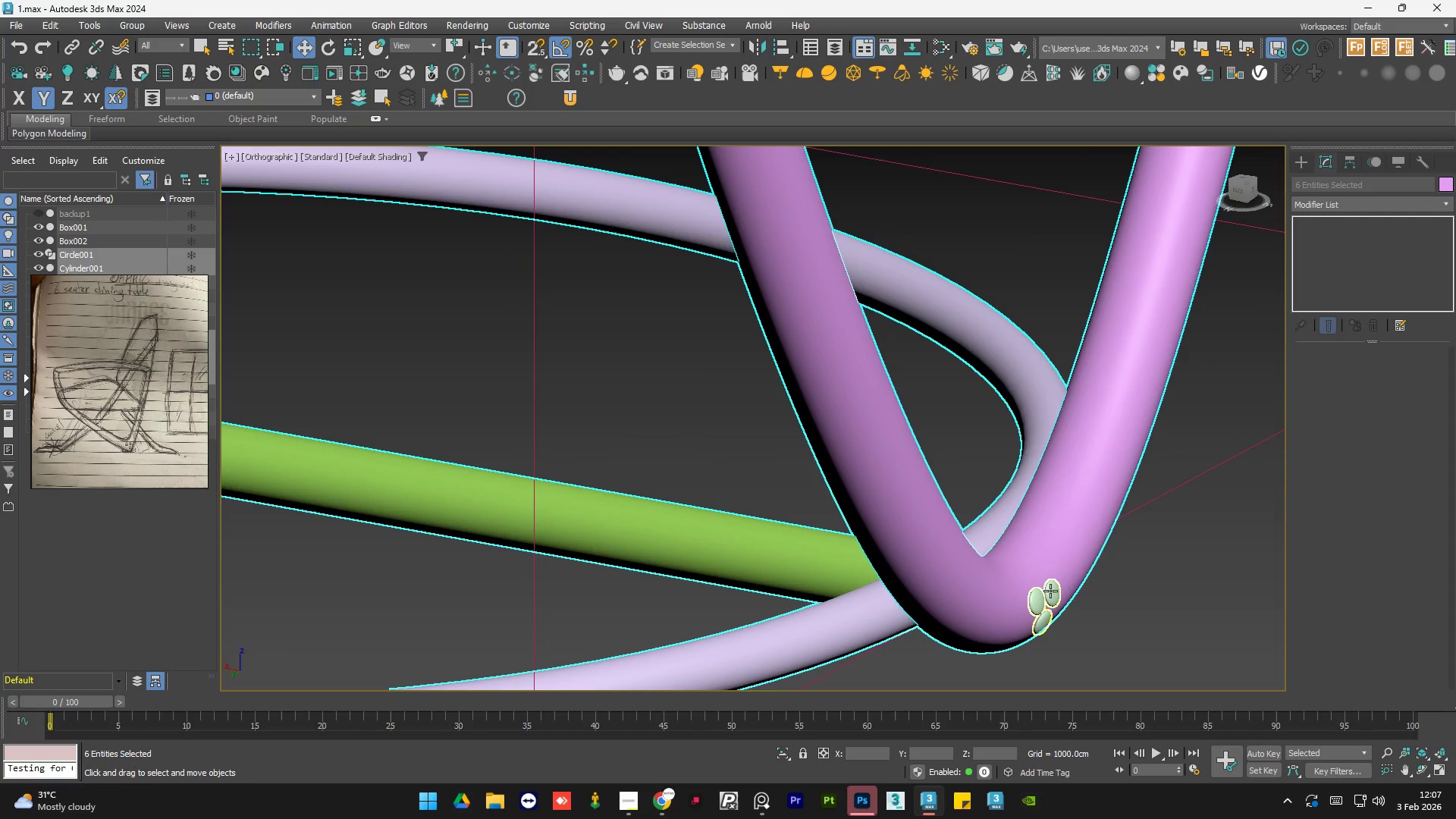 
scroll: coordinate [664, 575], scroll_direction: down, amount: 3.0
 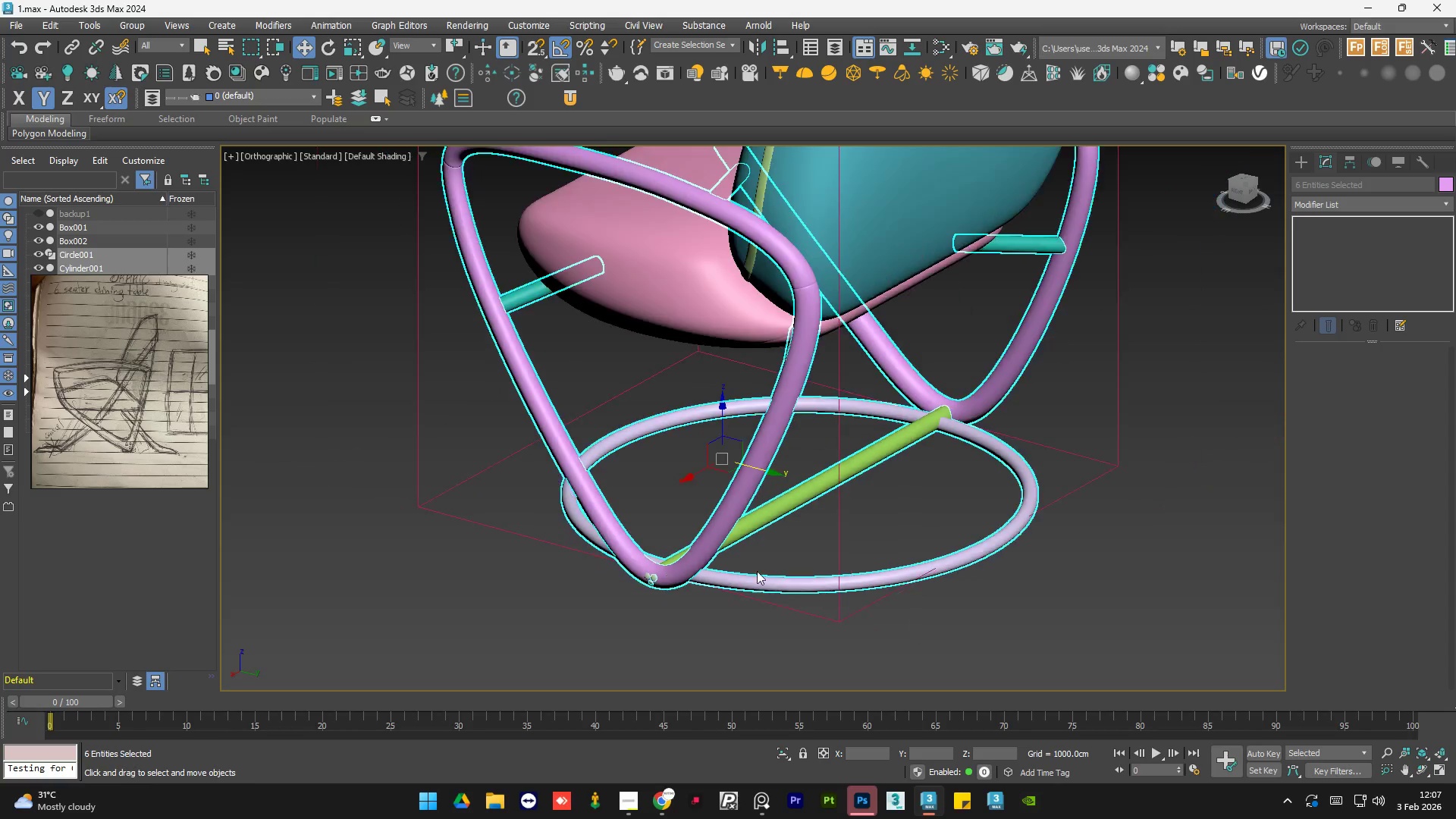 
hold_key(key=AltLeft, duration=1.94)
hold_key(key=ControlLeft, duration=0.45)
left_click([1050, 591])
 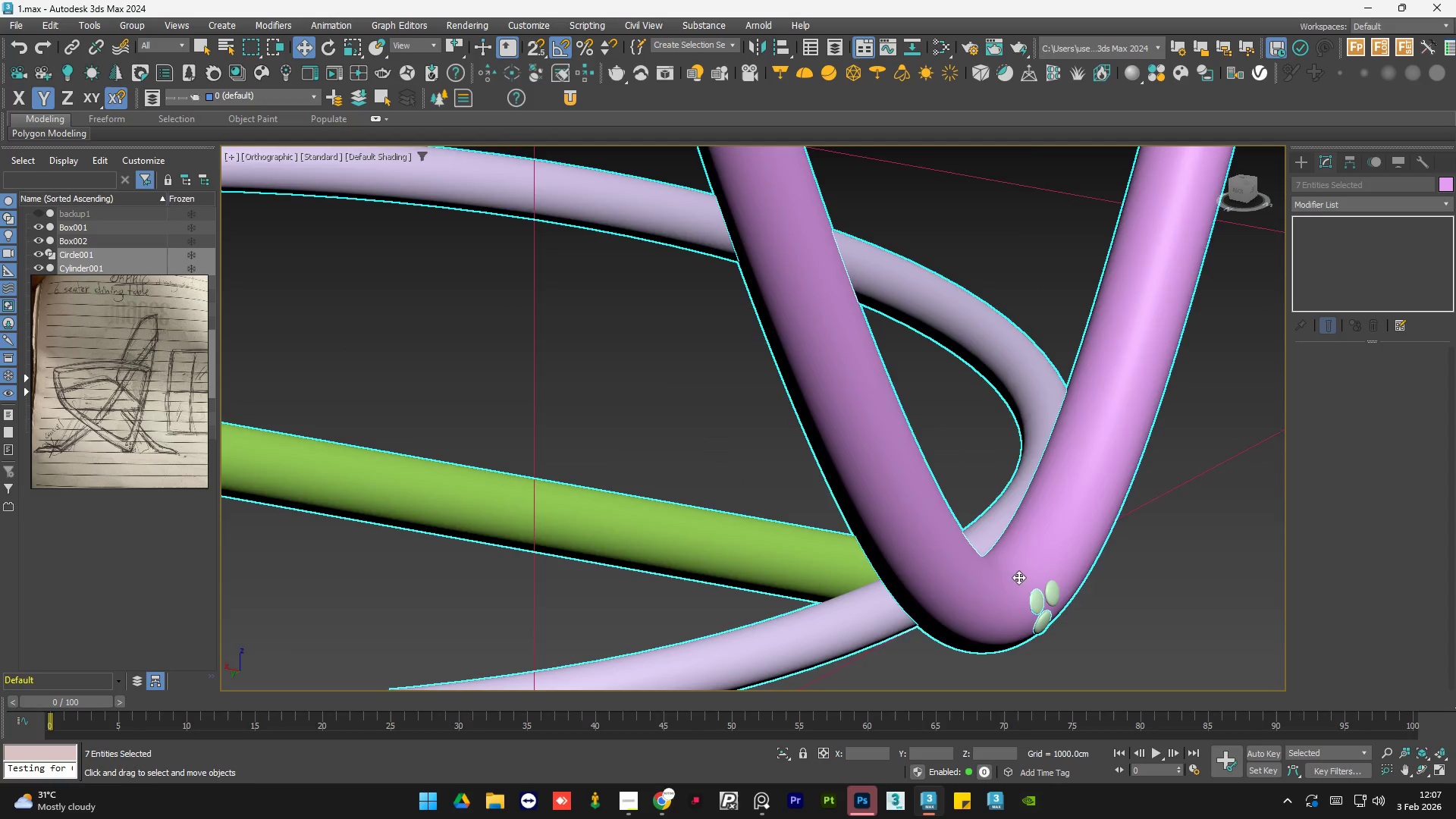 
scroll: coordinate [1050, 591], scroll_direction: up, amount: 4.0
 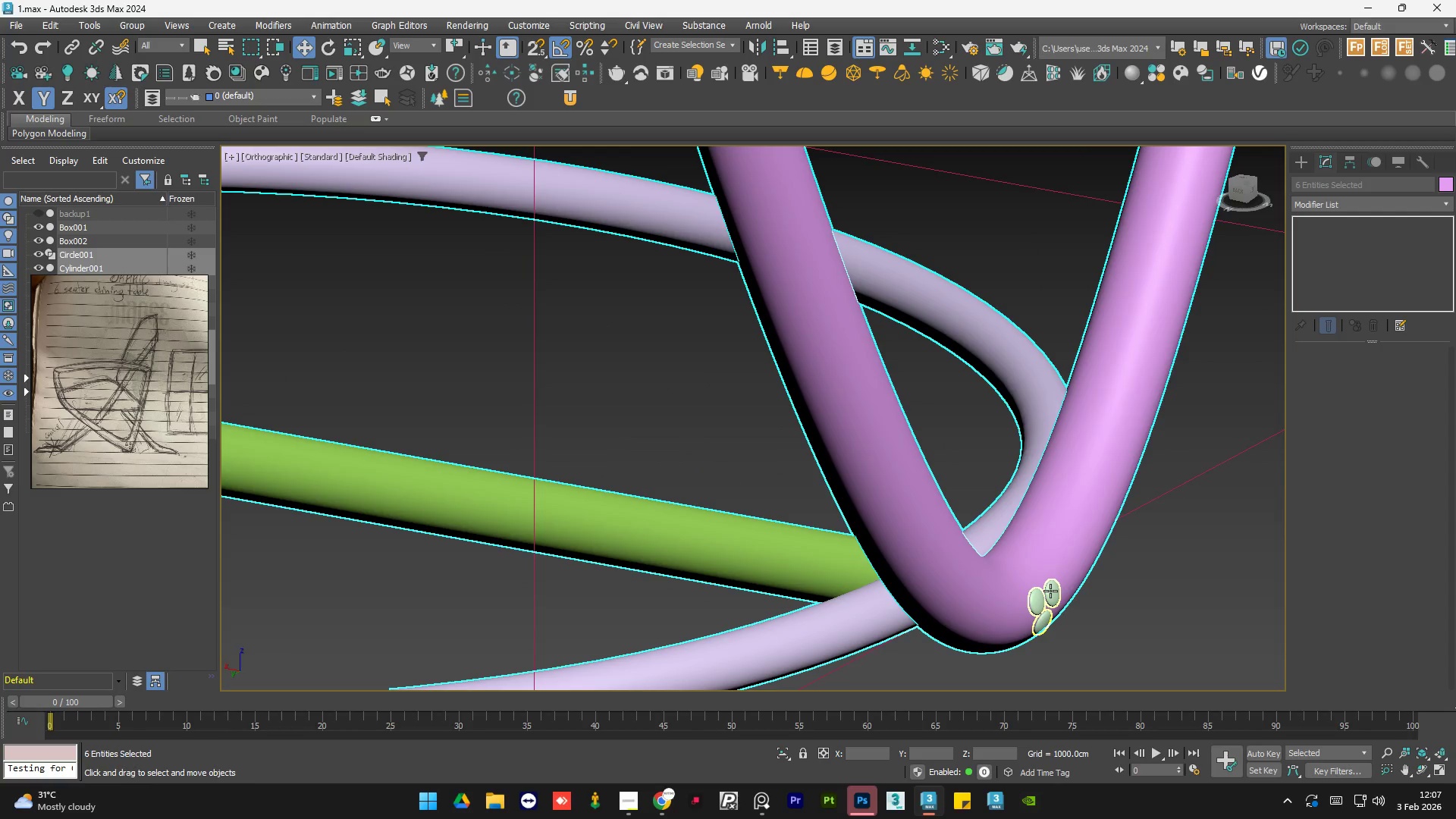 
scroll: coordinate [944, 554], scroll_direction: down, amount: 6.0
 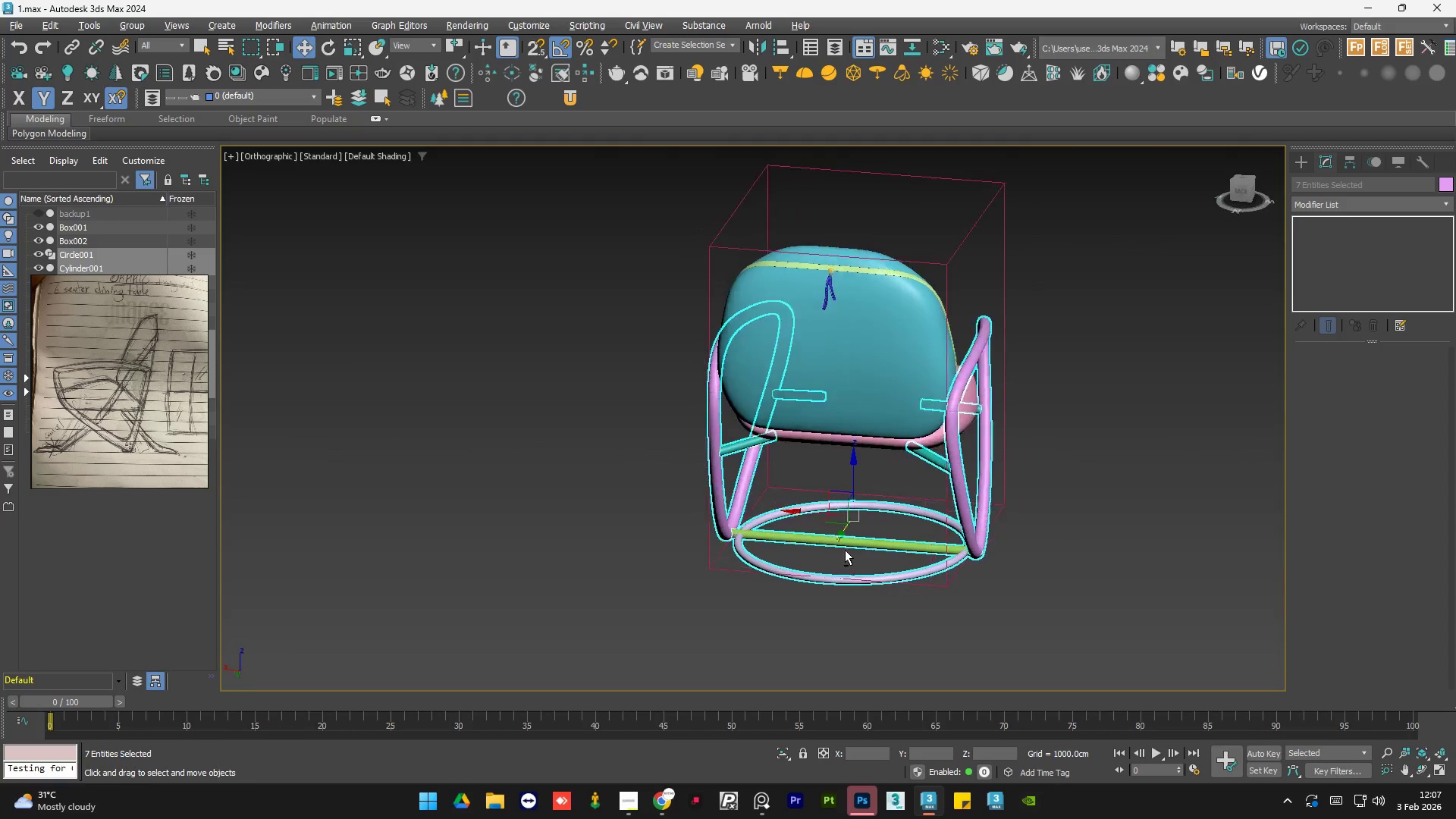 
hold_key(key=AltLeft, duration=0.48)
scroll: coordinate [958, 551], scroll_direction: up, amount: 1.0
 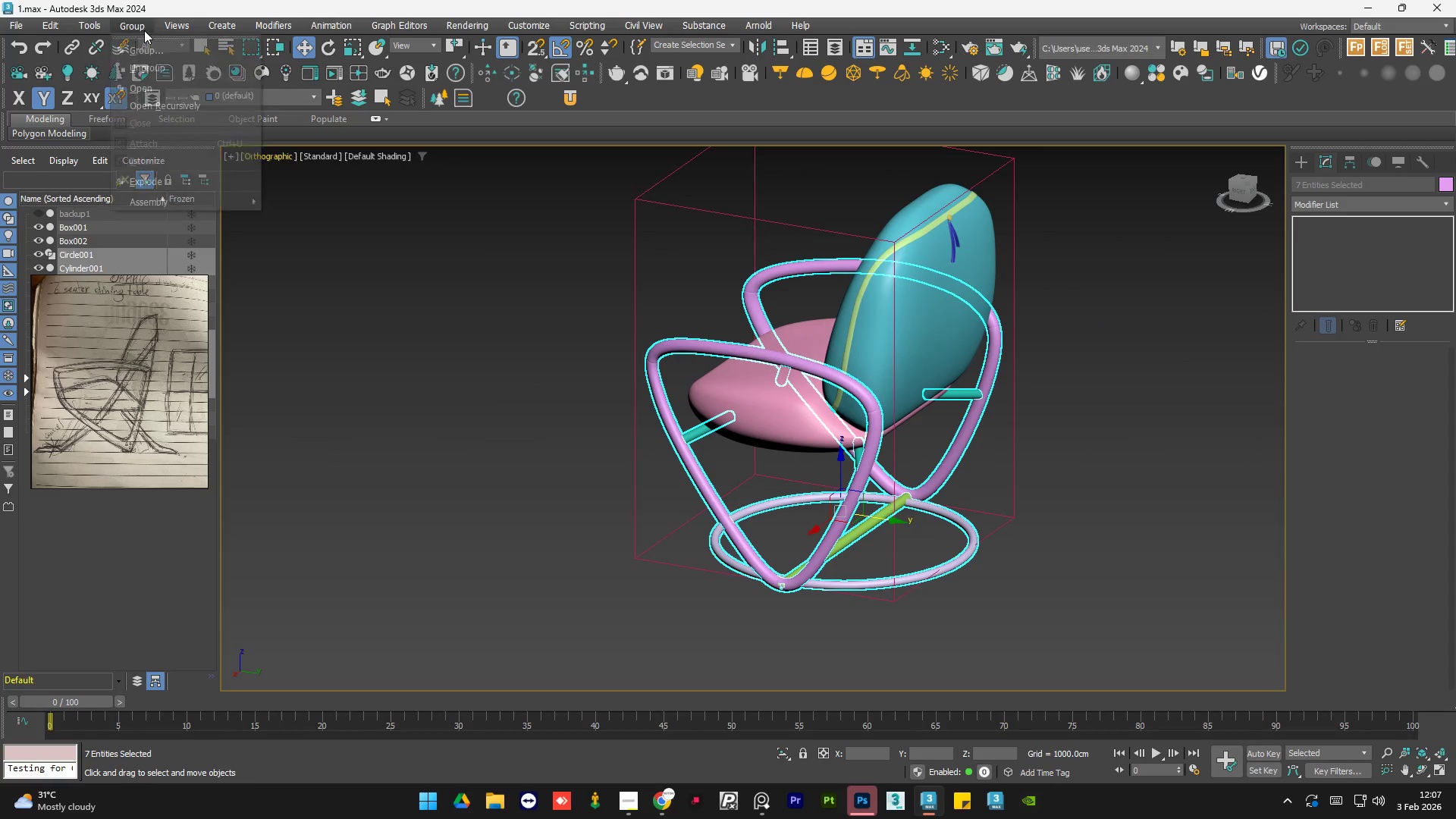 
double_click([155, 53])
 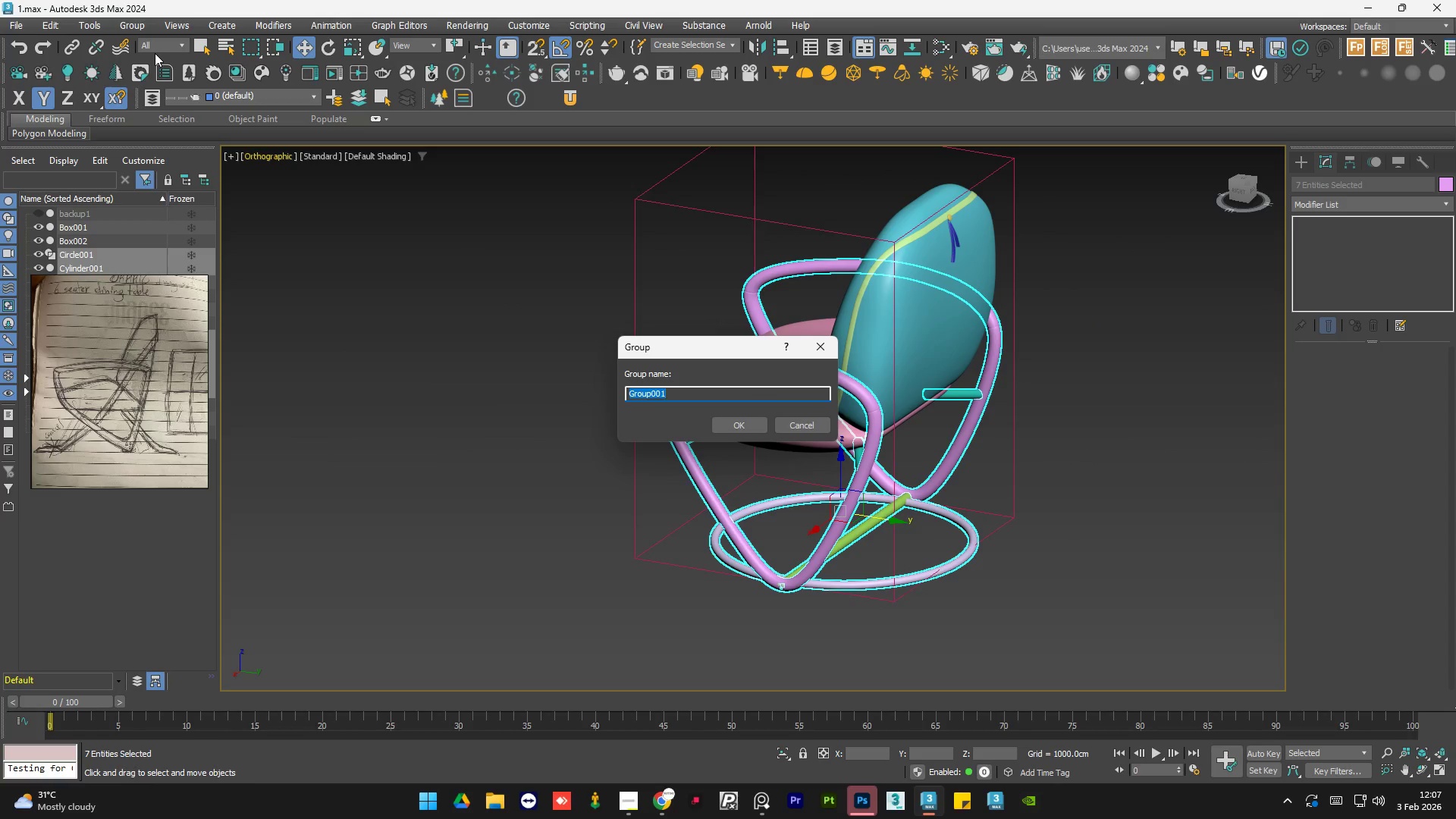 
type(frame)
 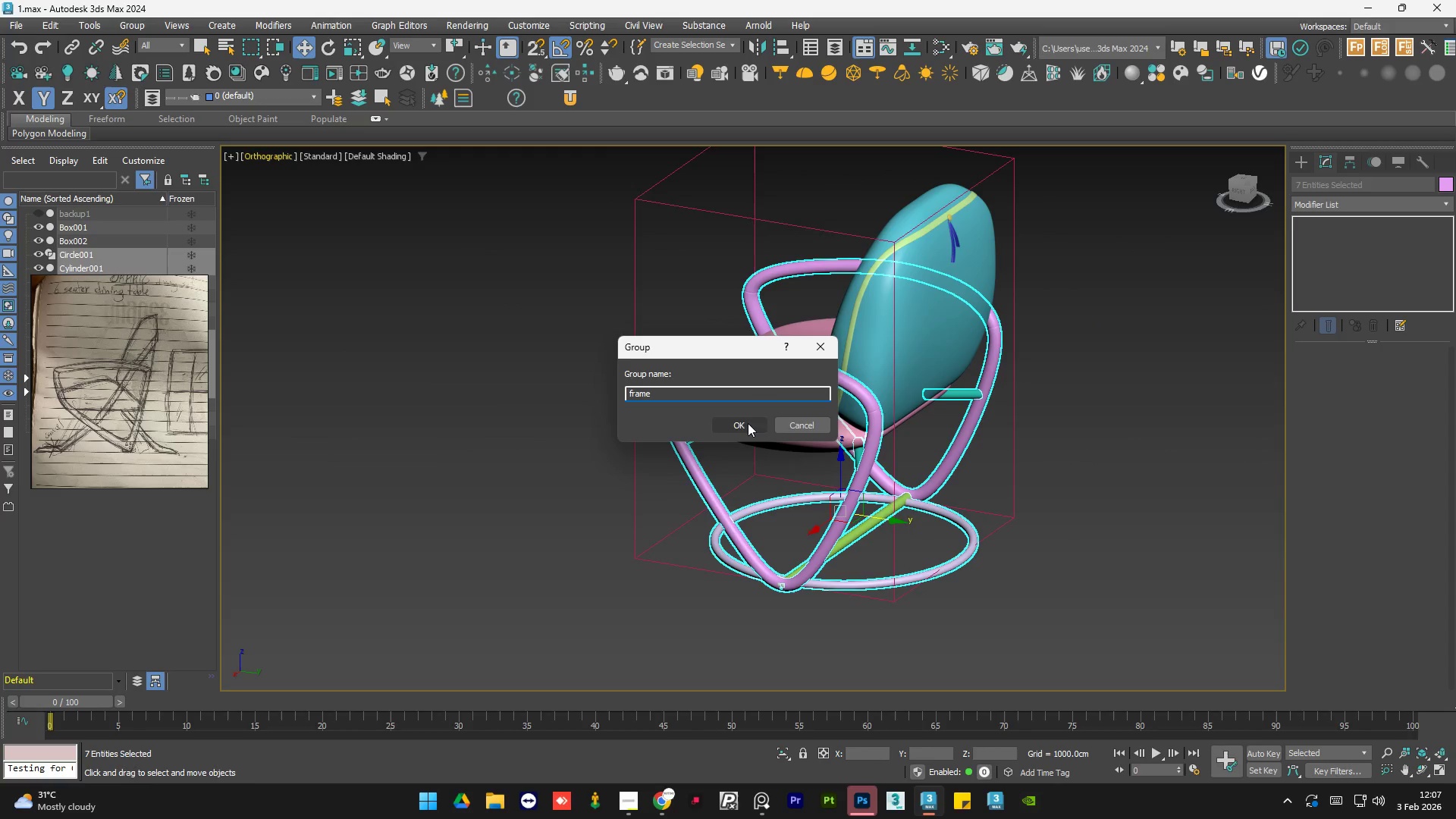 
double_click([1153, 450])
 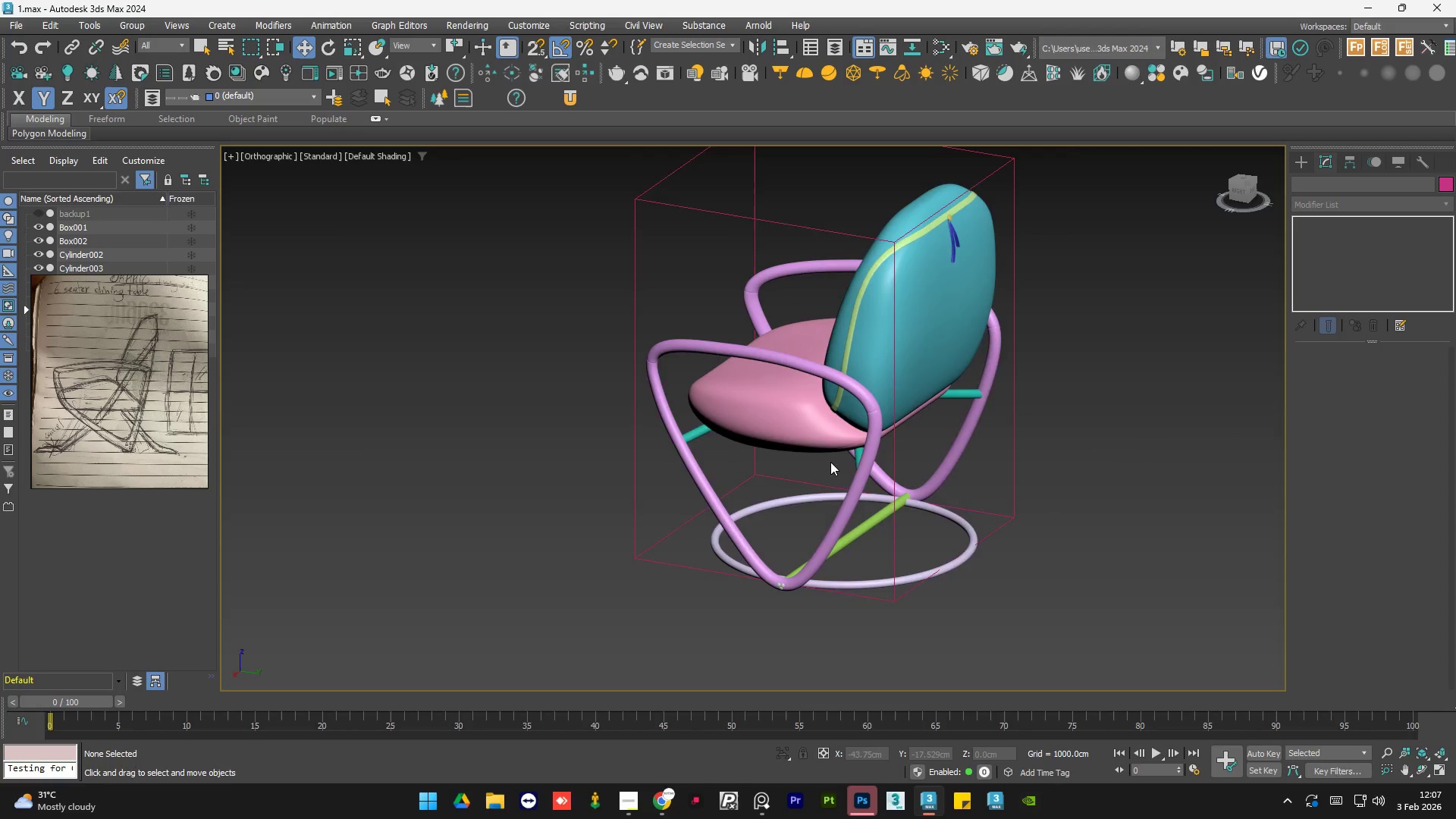 
hold_key(key=AltLeft, duration=0.78)
 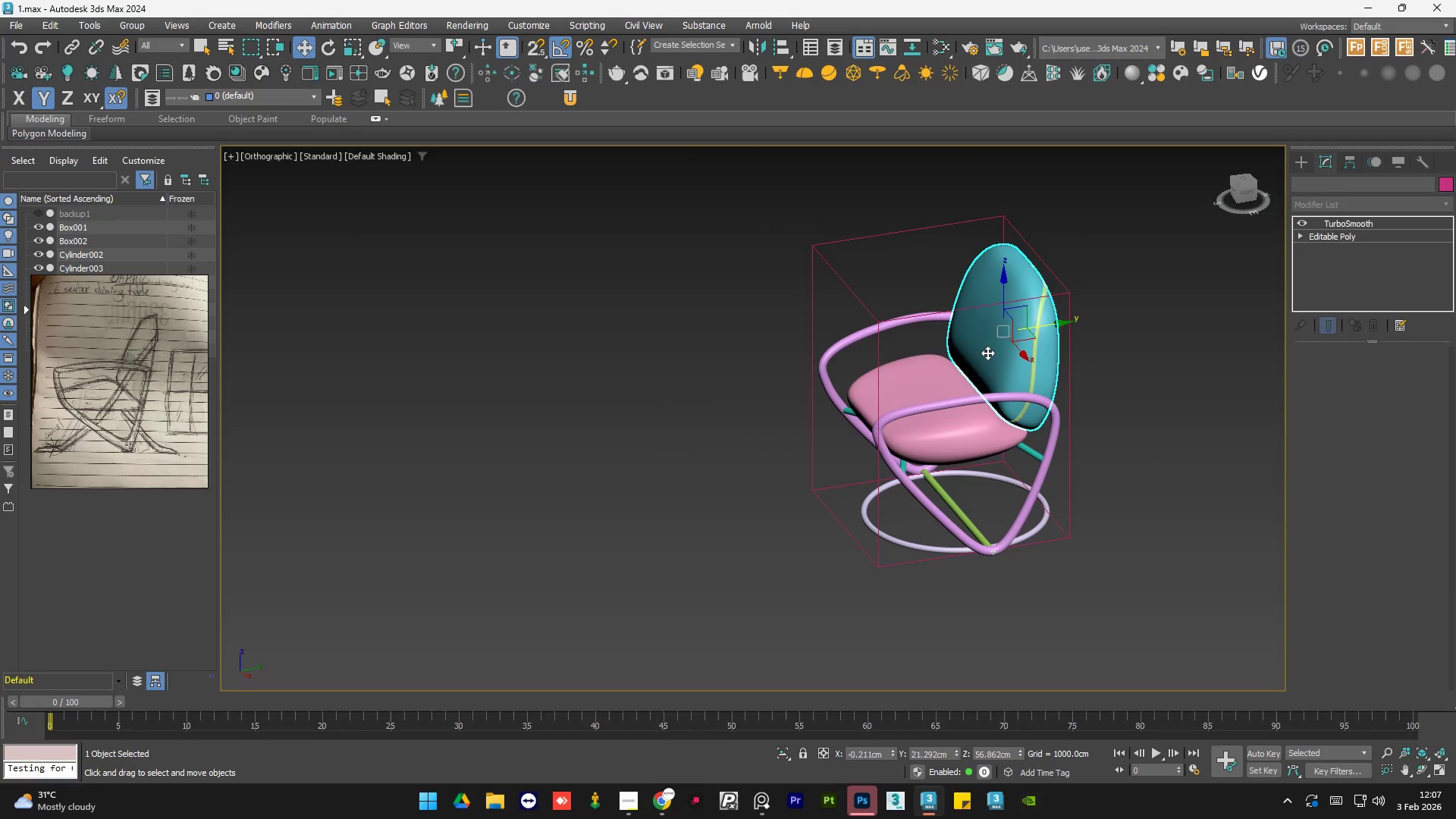 
scroll: coordinate [828, 462], scroll_direction: down, amount: 1.0
 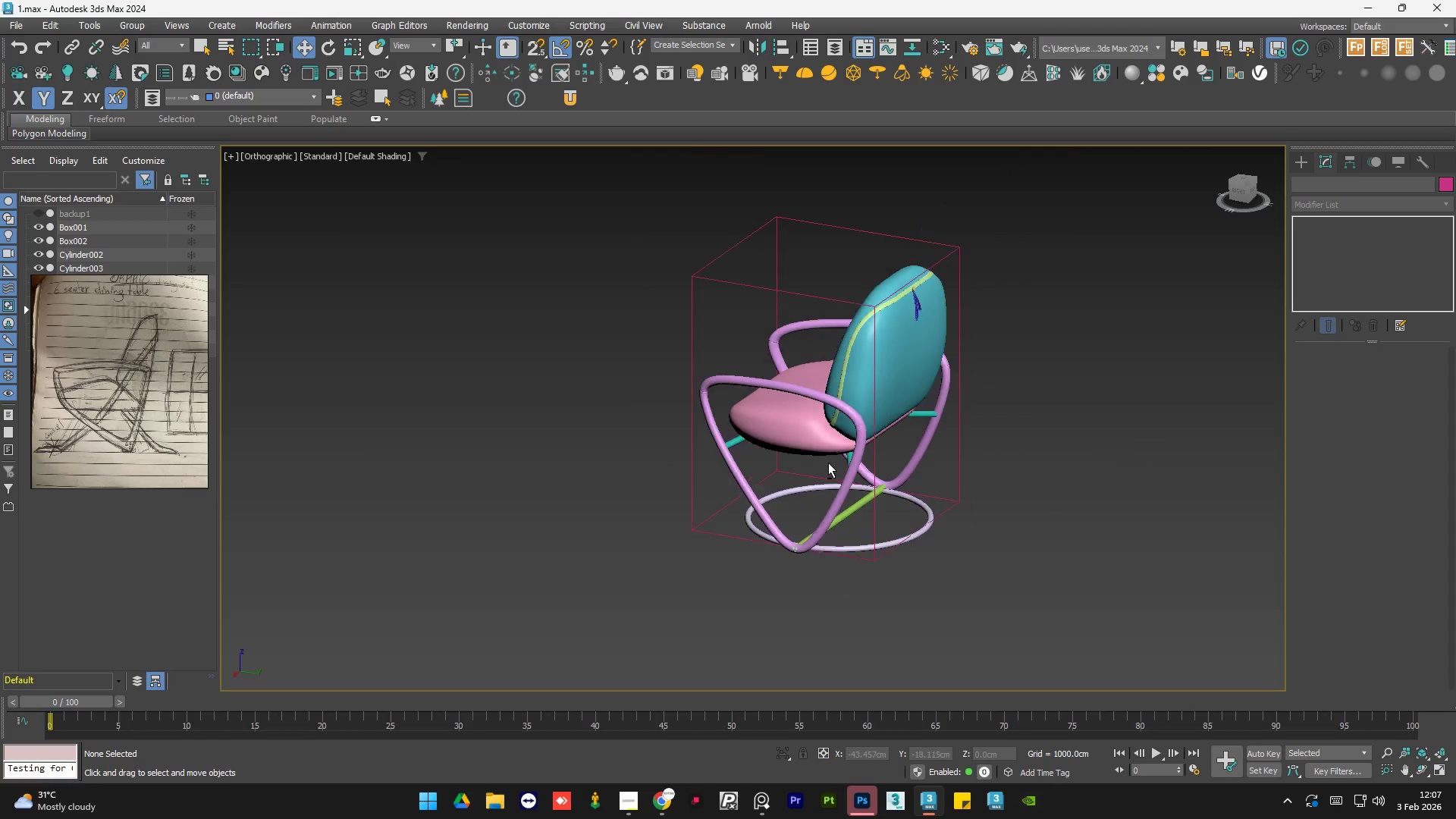 
hold_key(key=AltLeft, duration=15.12)
left_click([987, 353])
 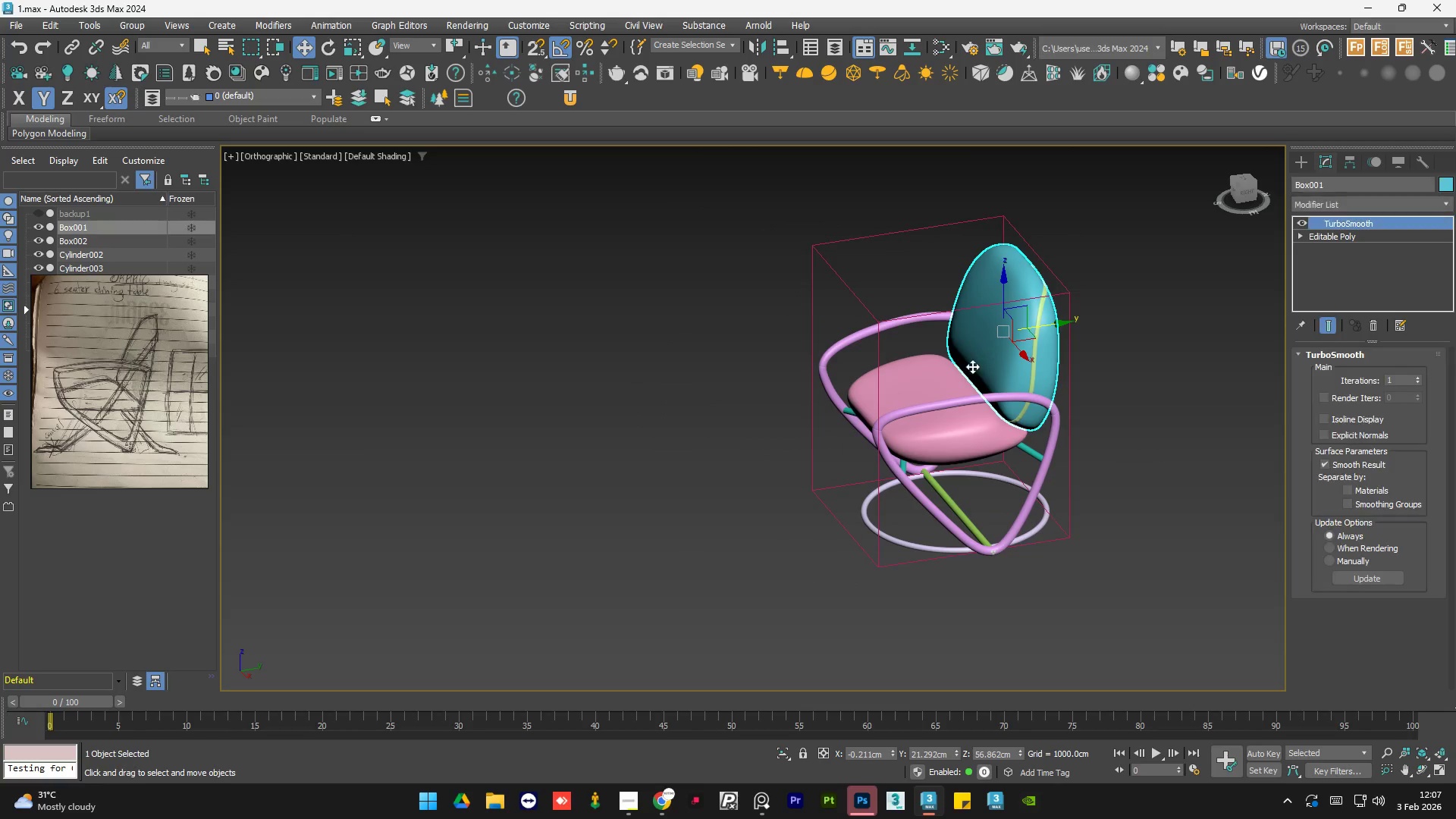 
hold_key(key=ControlLeft, duration=0.52)
left_click([946, 379])
 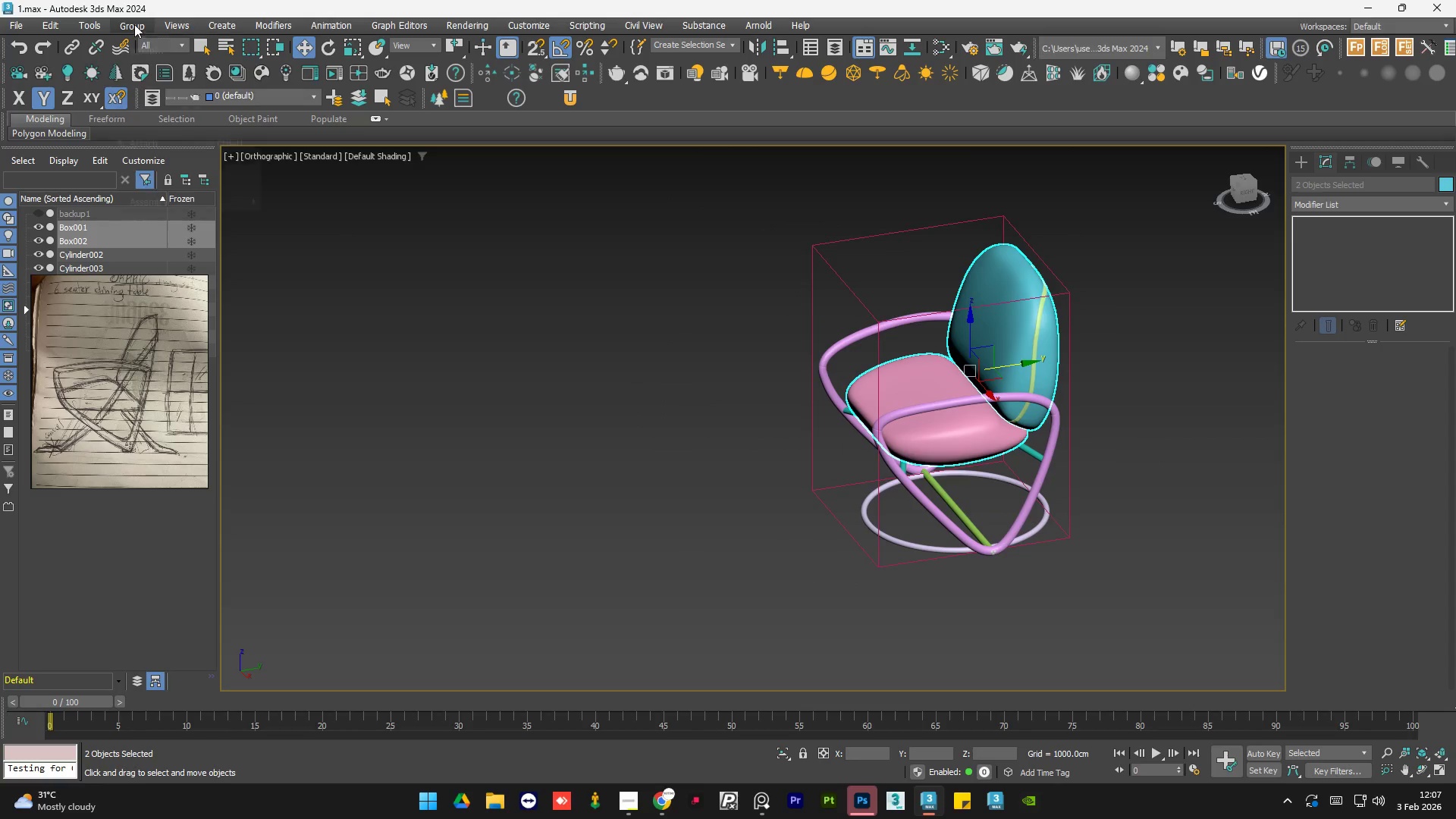 
double_click([156, 48])
 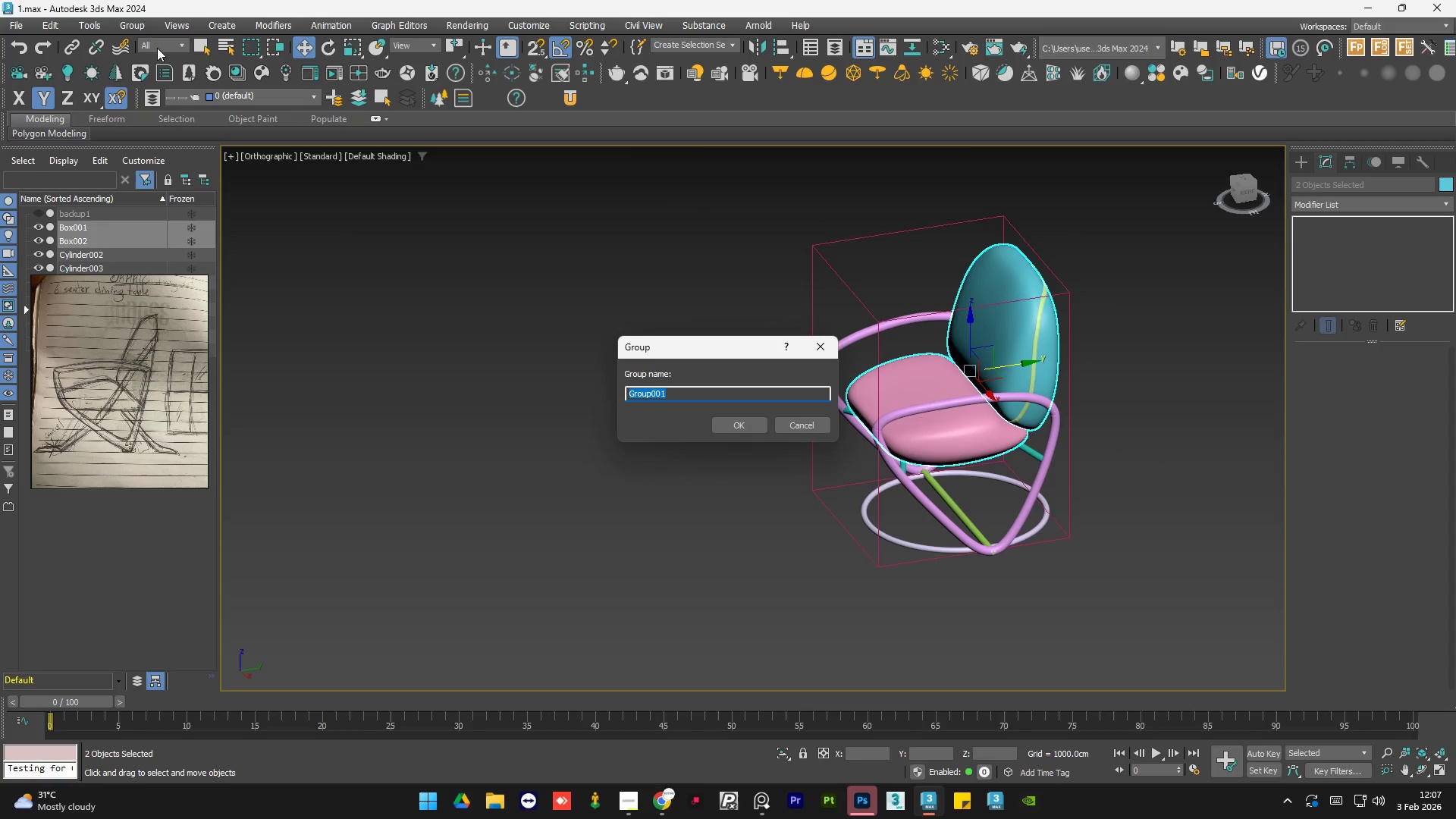 
type(cushion)
 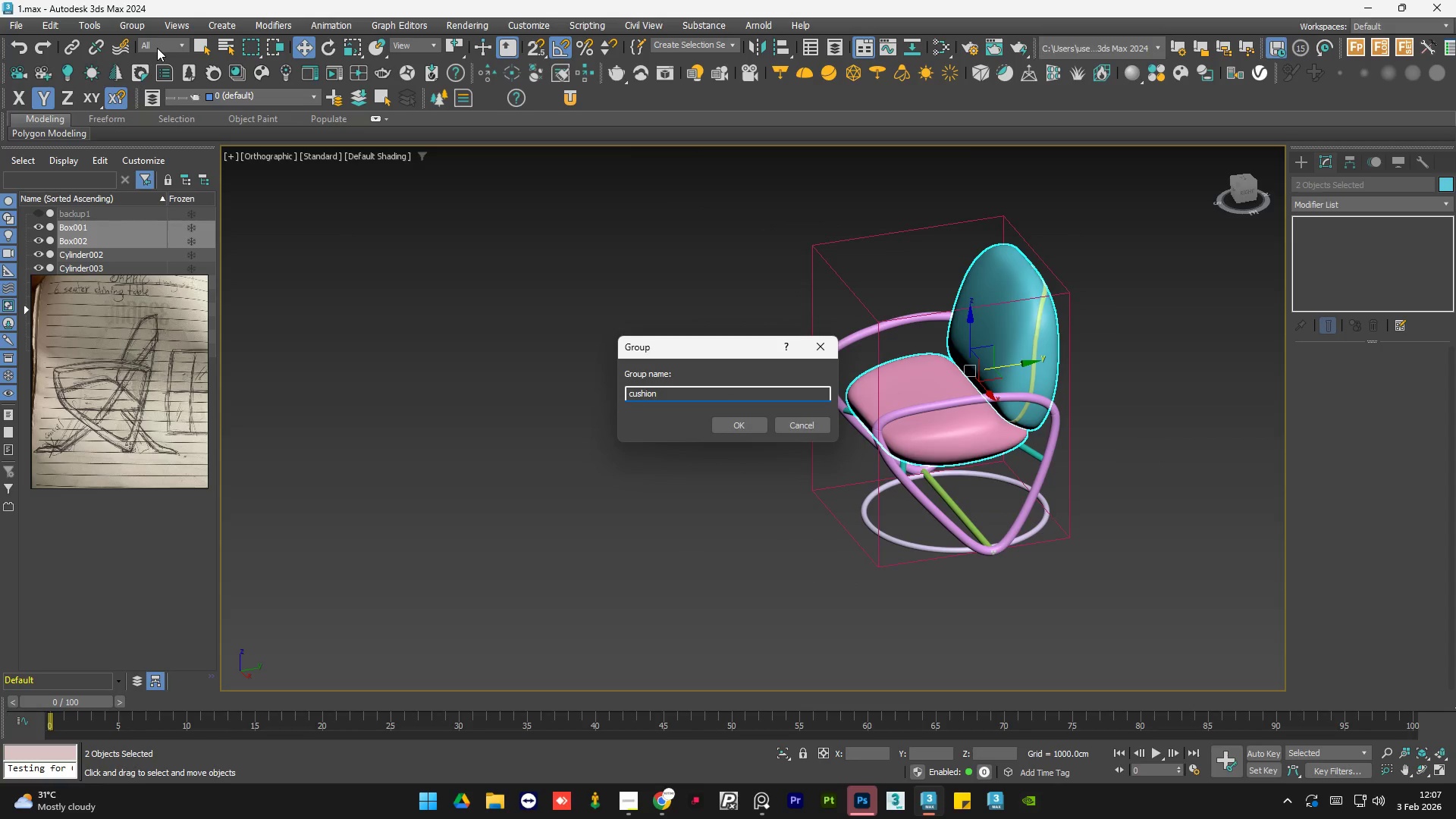 
key(Enter)
 